 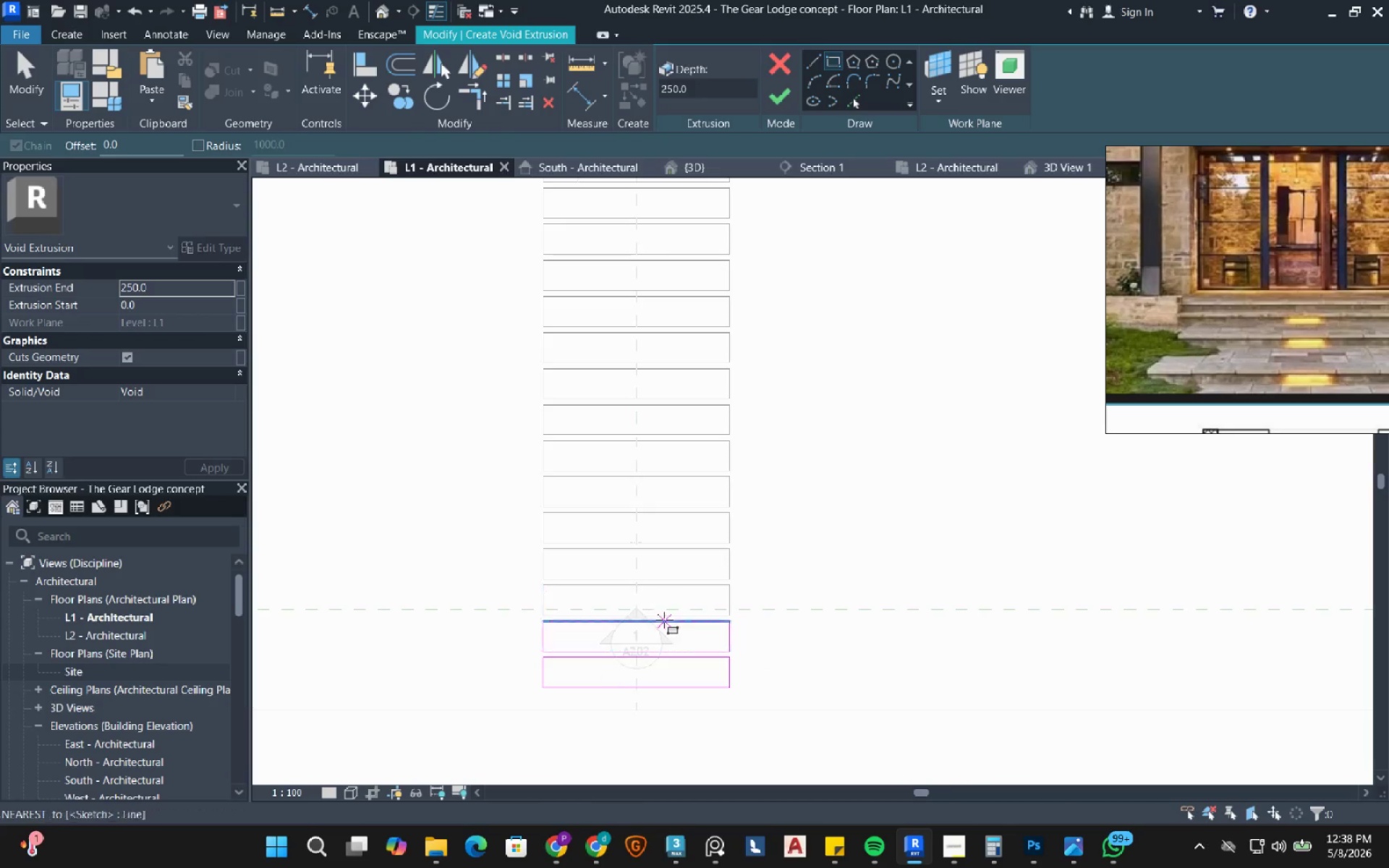 
key(Escape)
 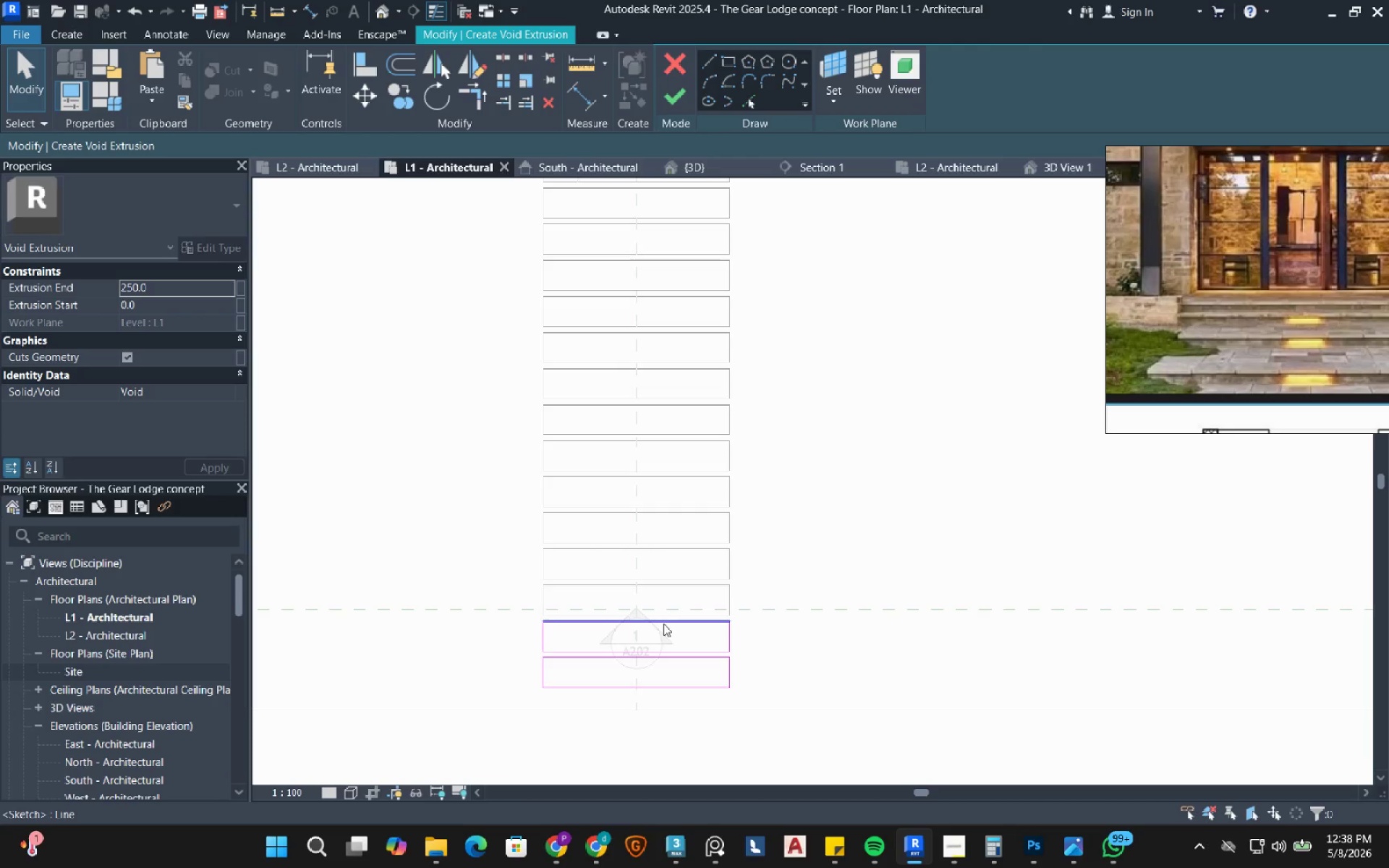 
key(Tab)
 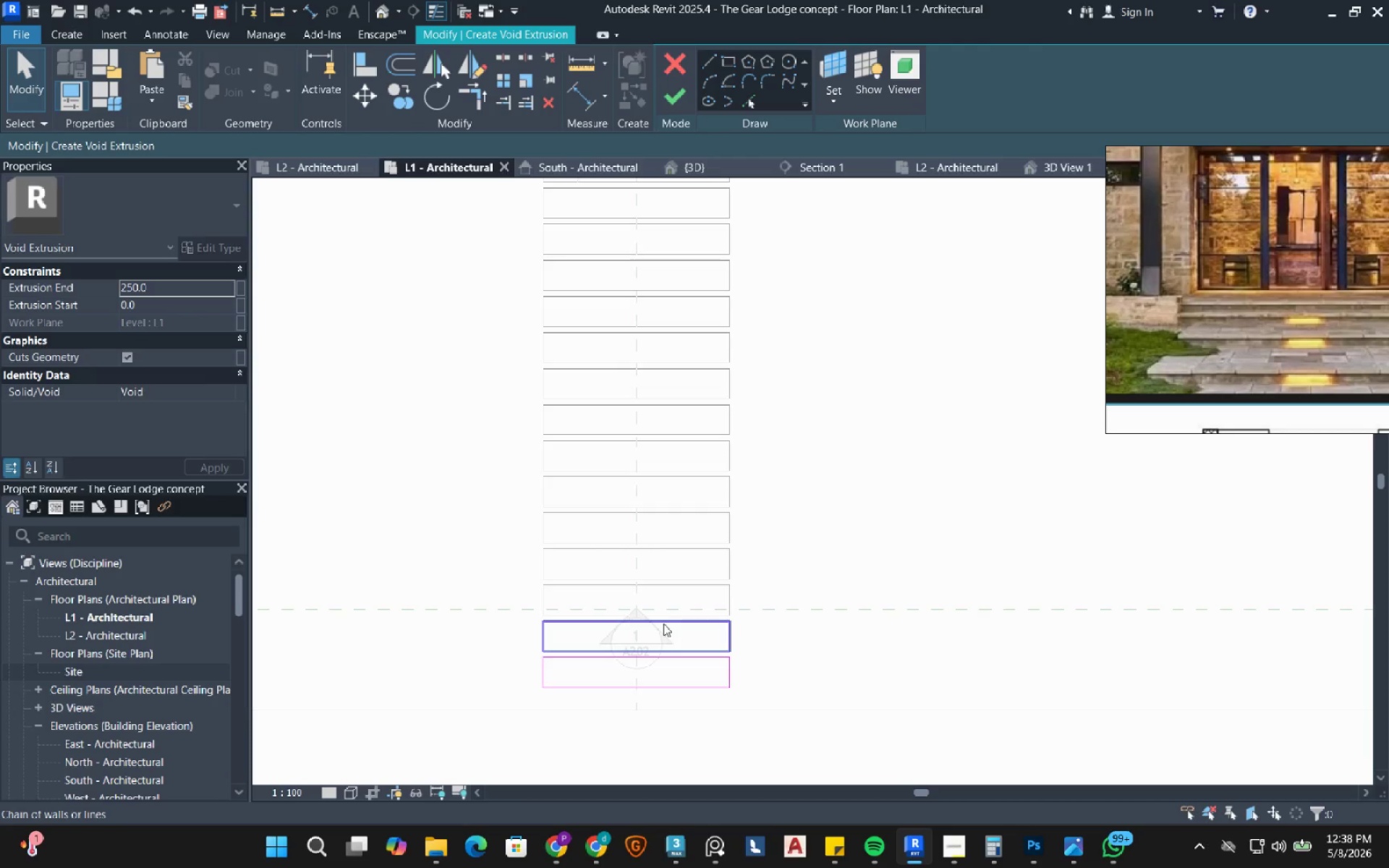 
left_click([663, 624])
 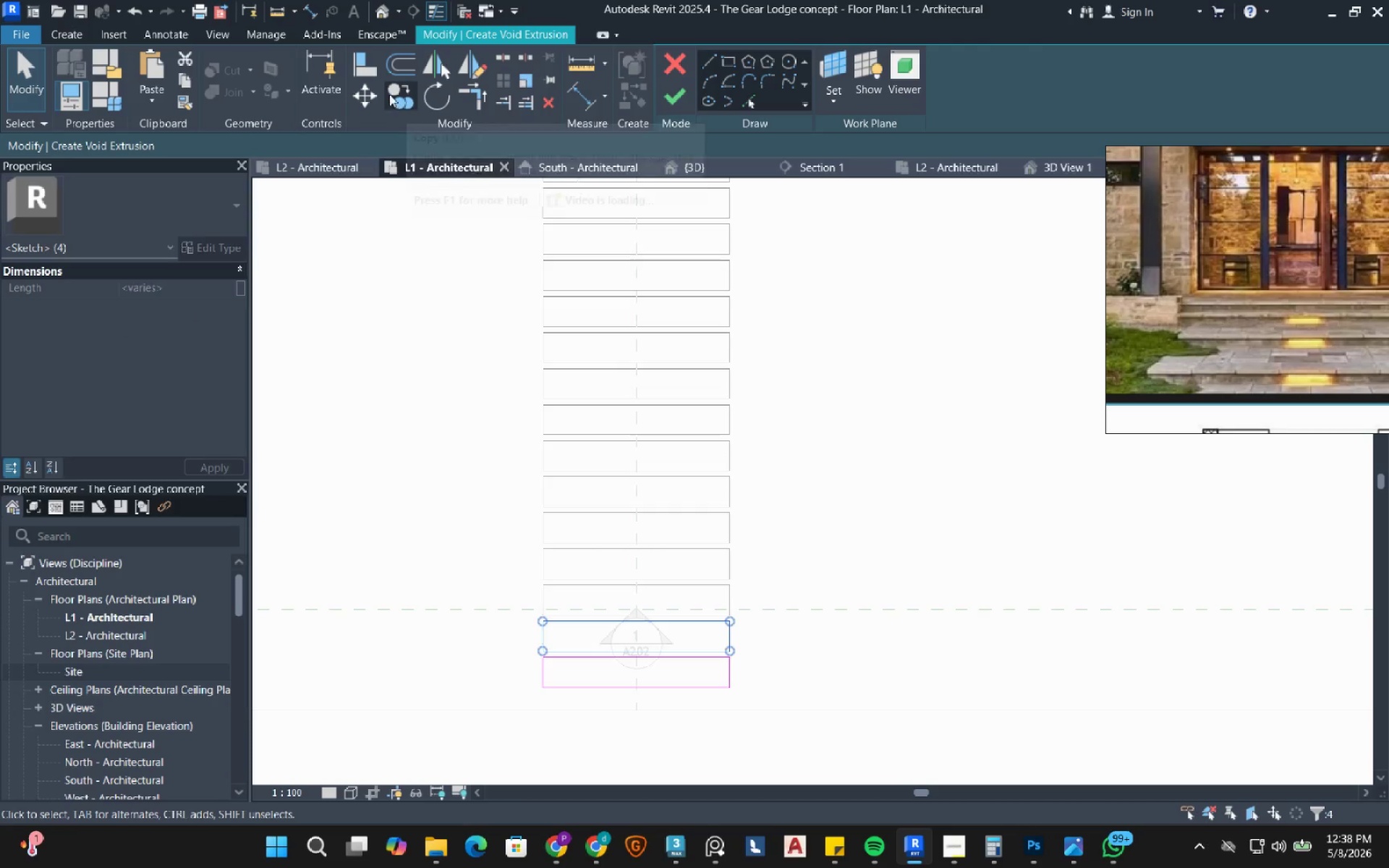 
left_click([389, 94])
 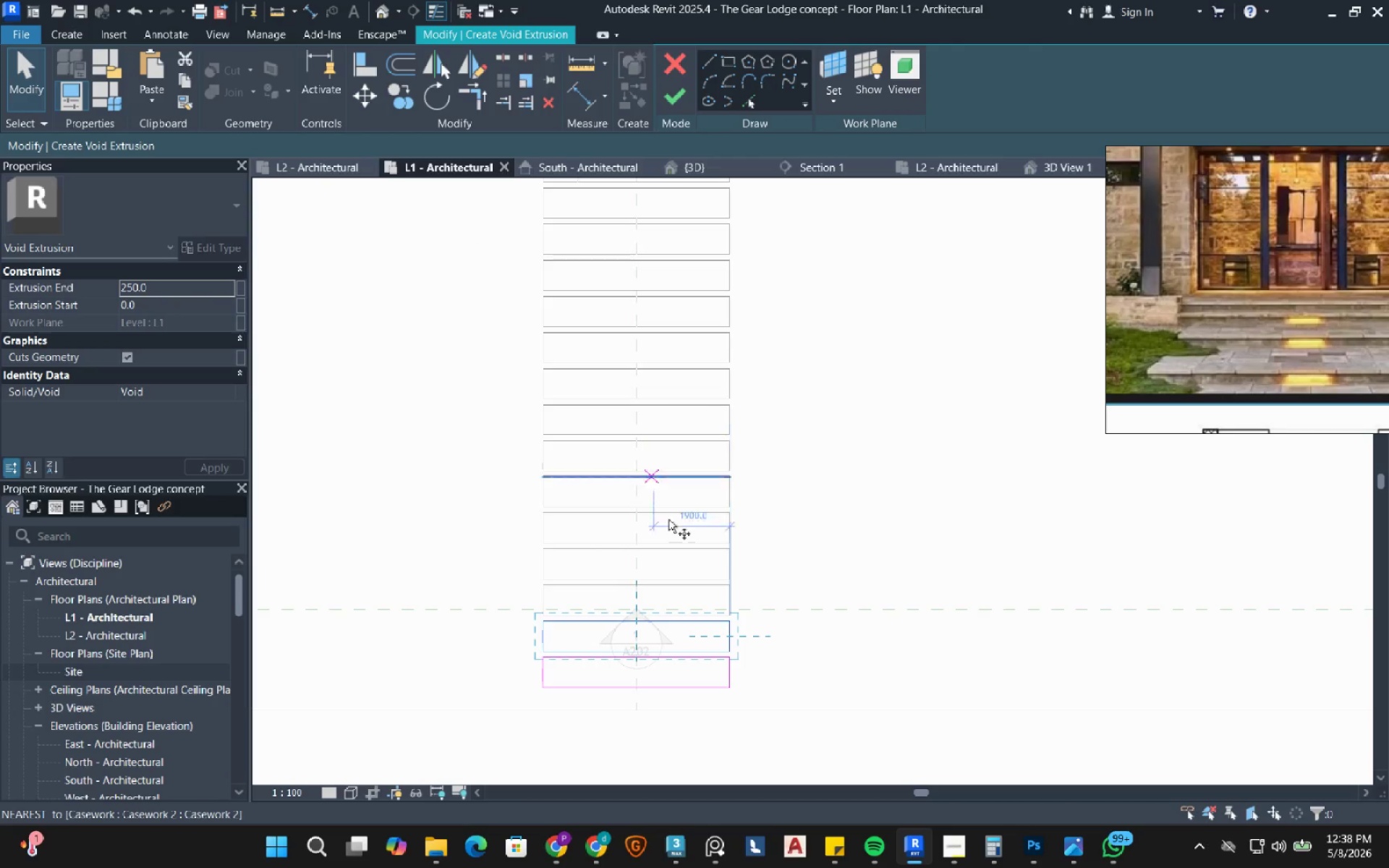 
scroll: coordinate [725, 632], scroll_direction: up, amount: 2.0
 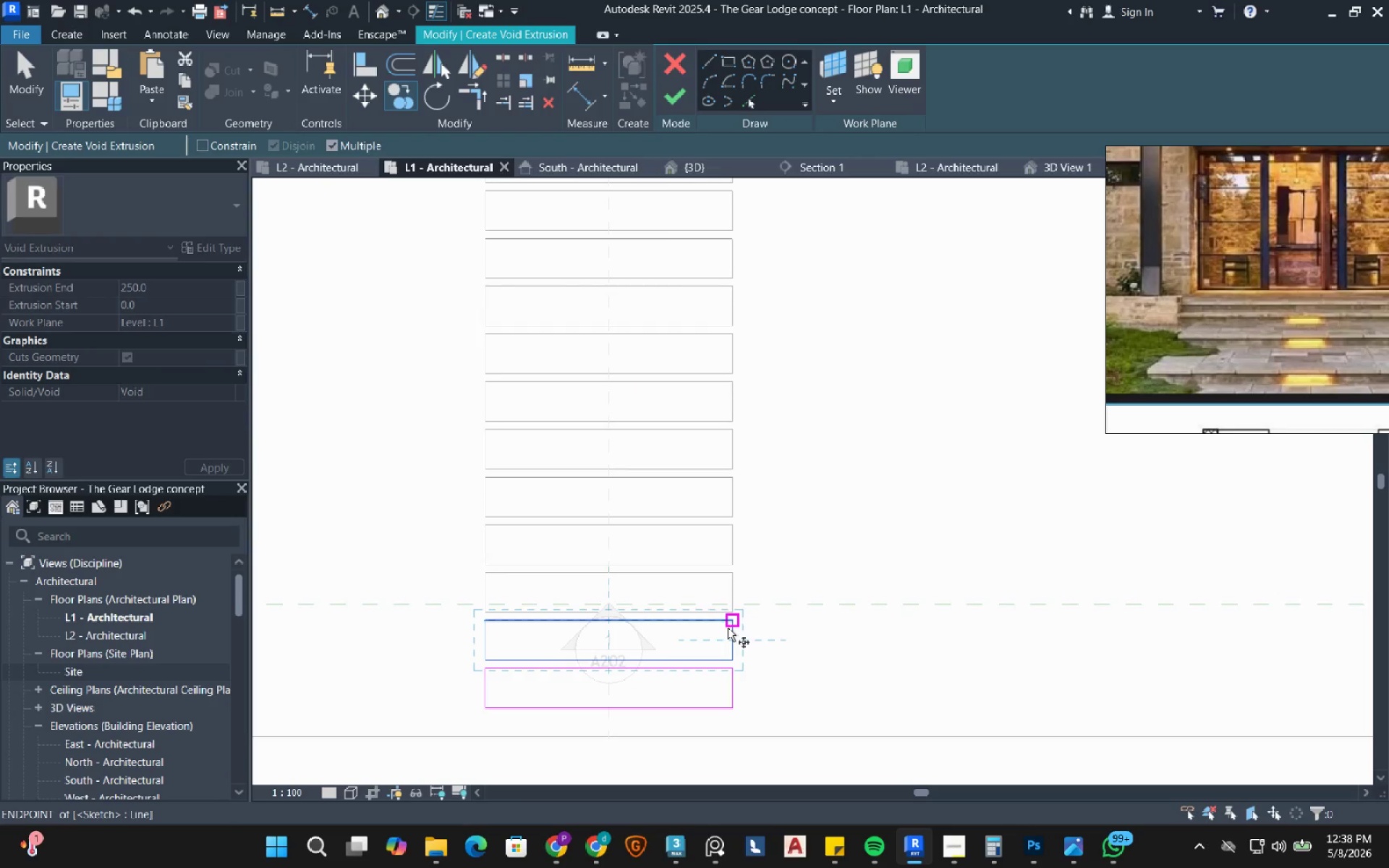 
left_click([730, 625])
 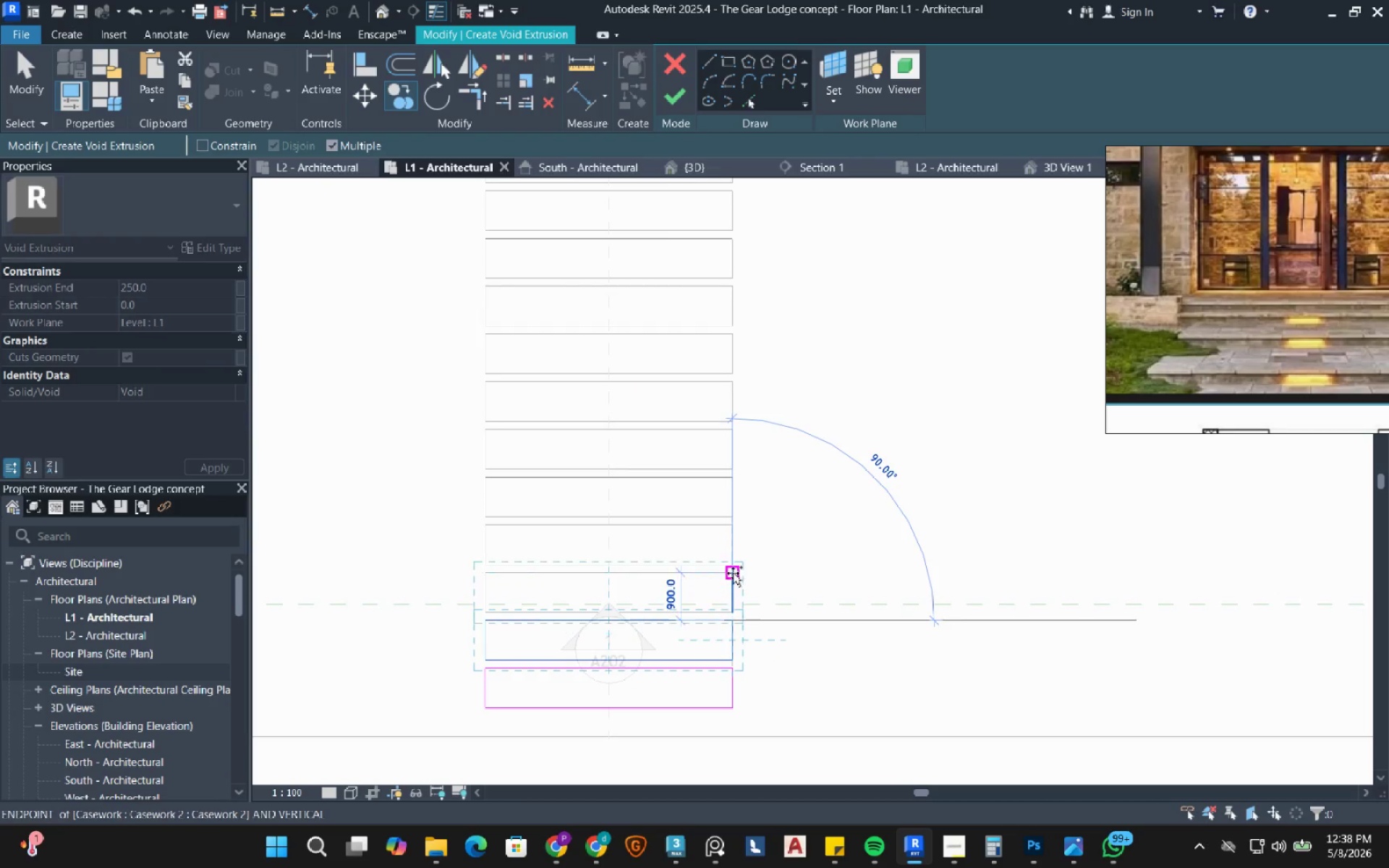 
left_click([733, 573])
 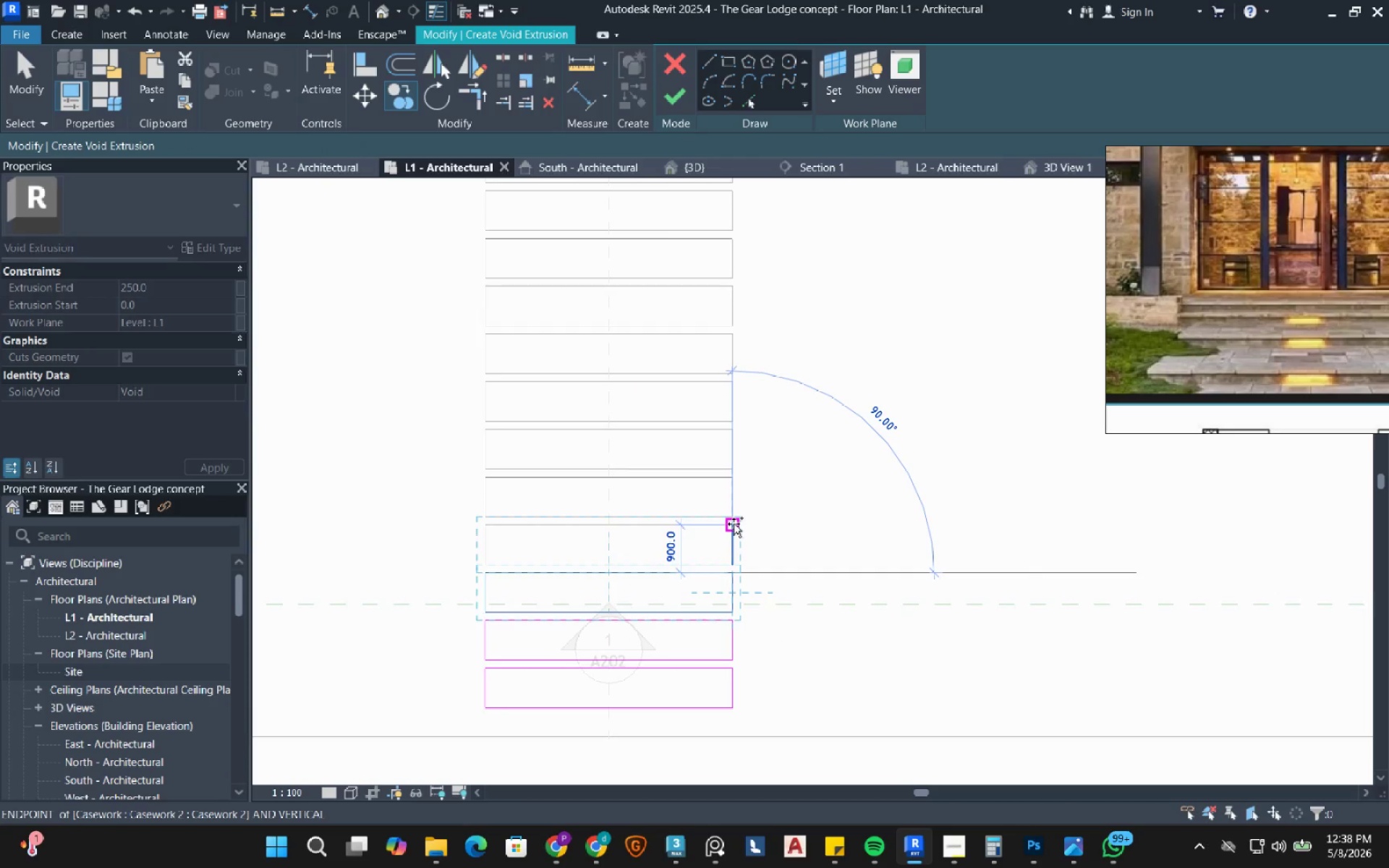 
left_click([734, 524])
 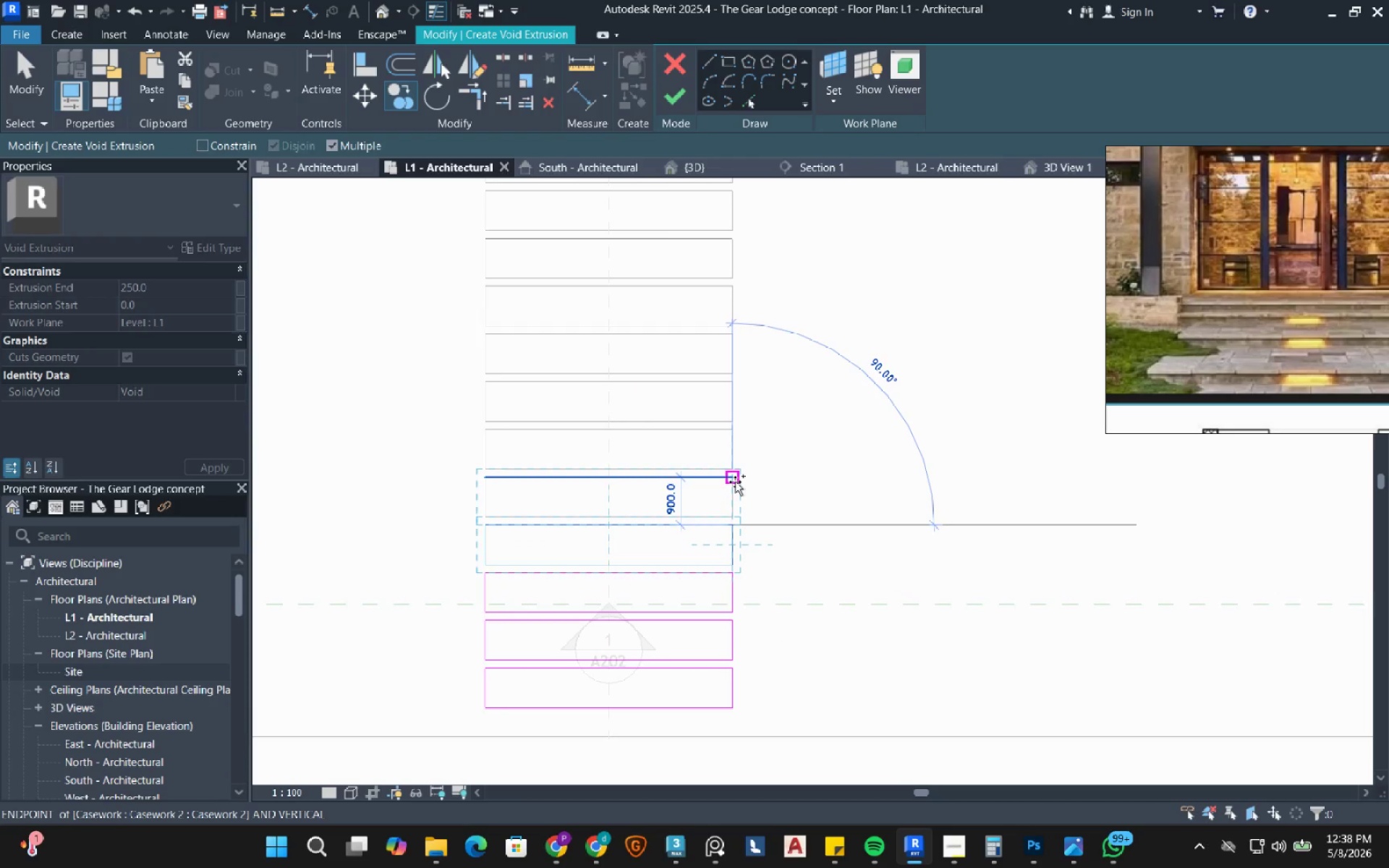 
left_click([735, 482])
 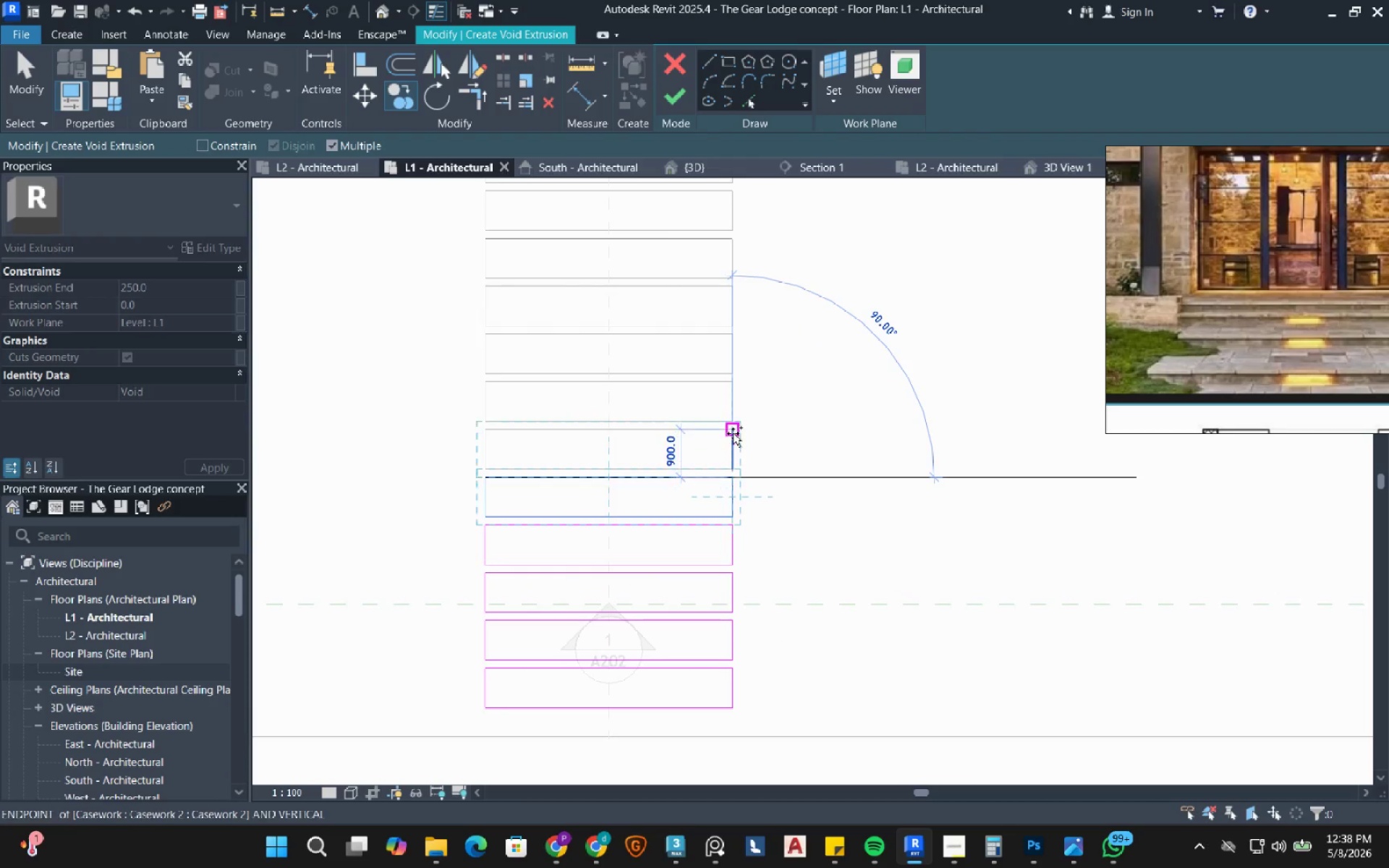 
left_click([733, 433])
 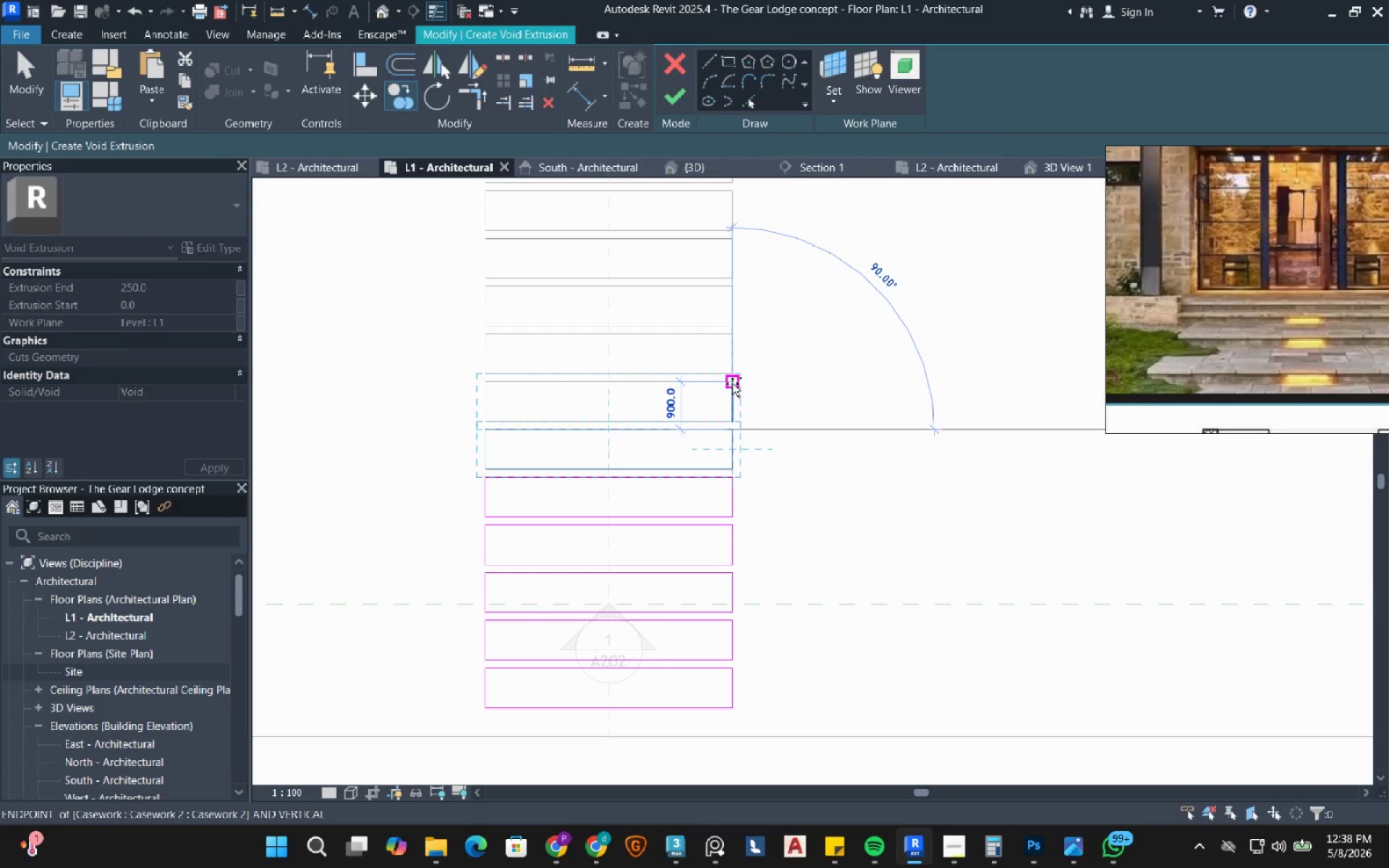 
left_click([732, 383])
 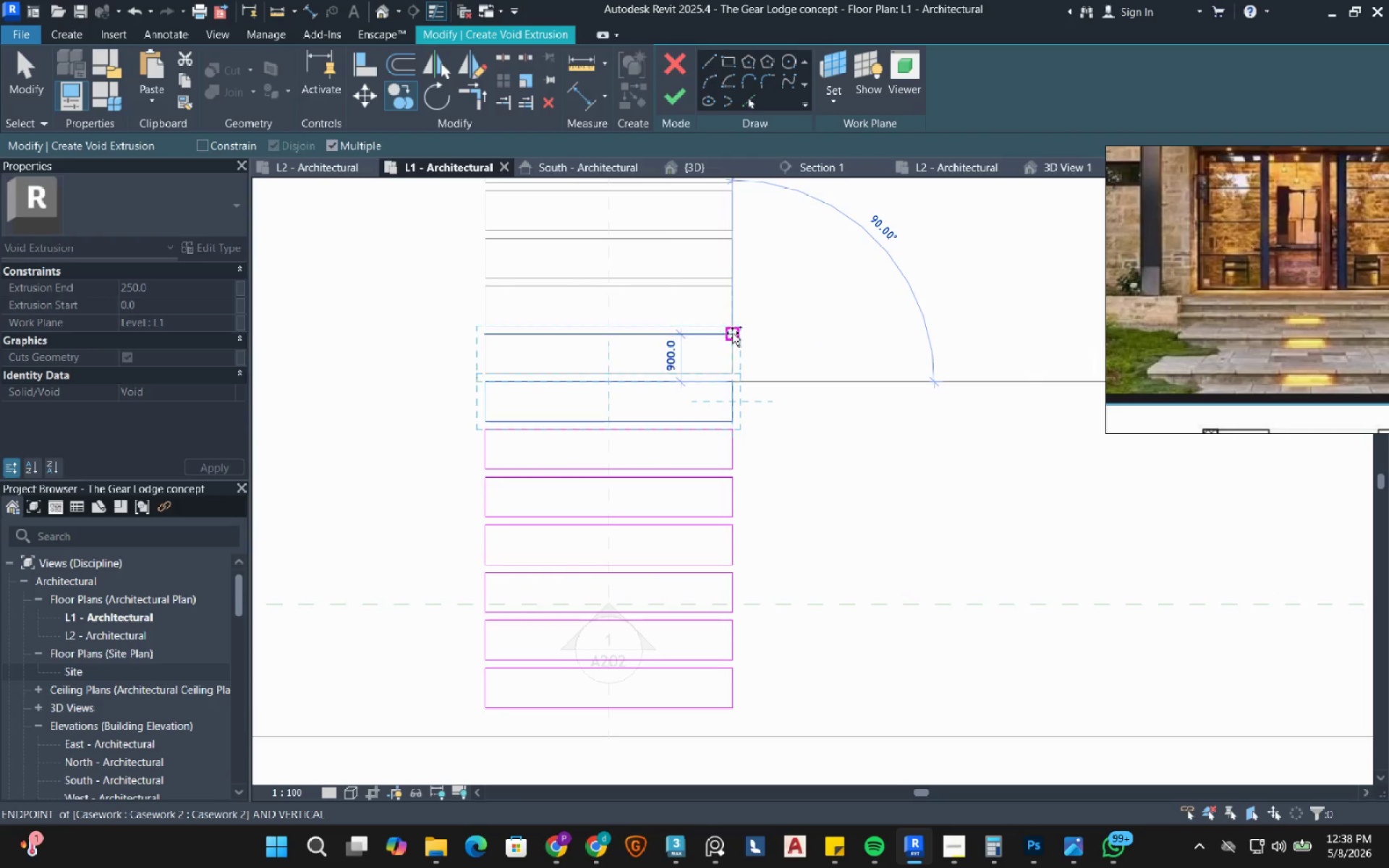 
left_click([732, 333])
 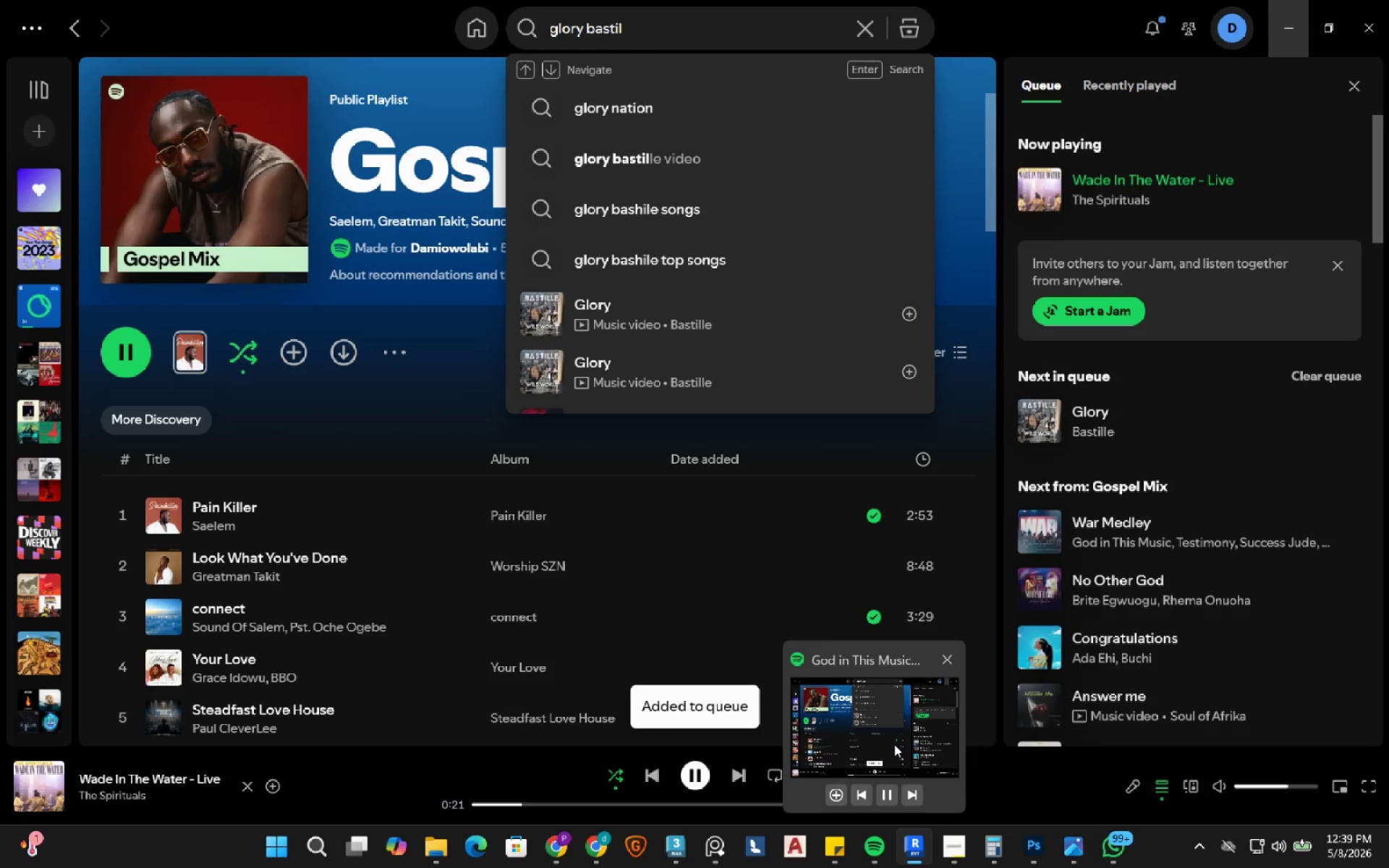 
left_click([894, 744])
 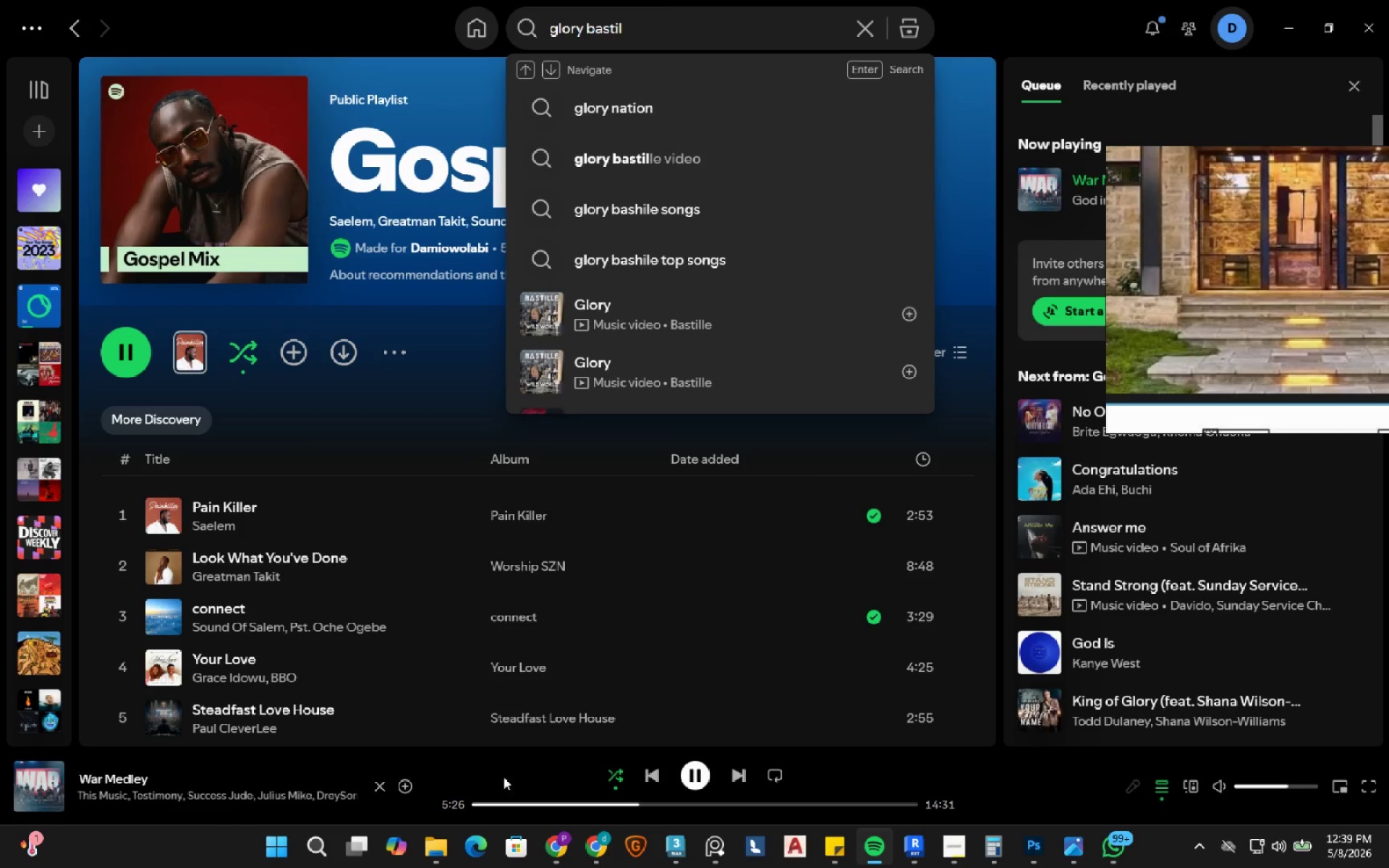 
left_click([404, 791])
 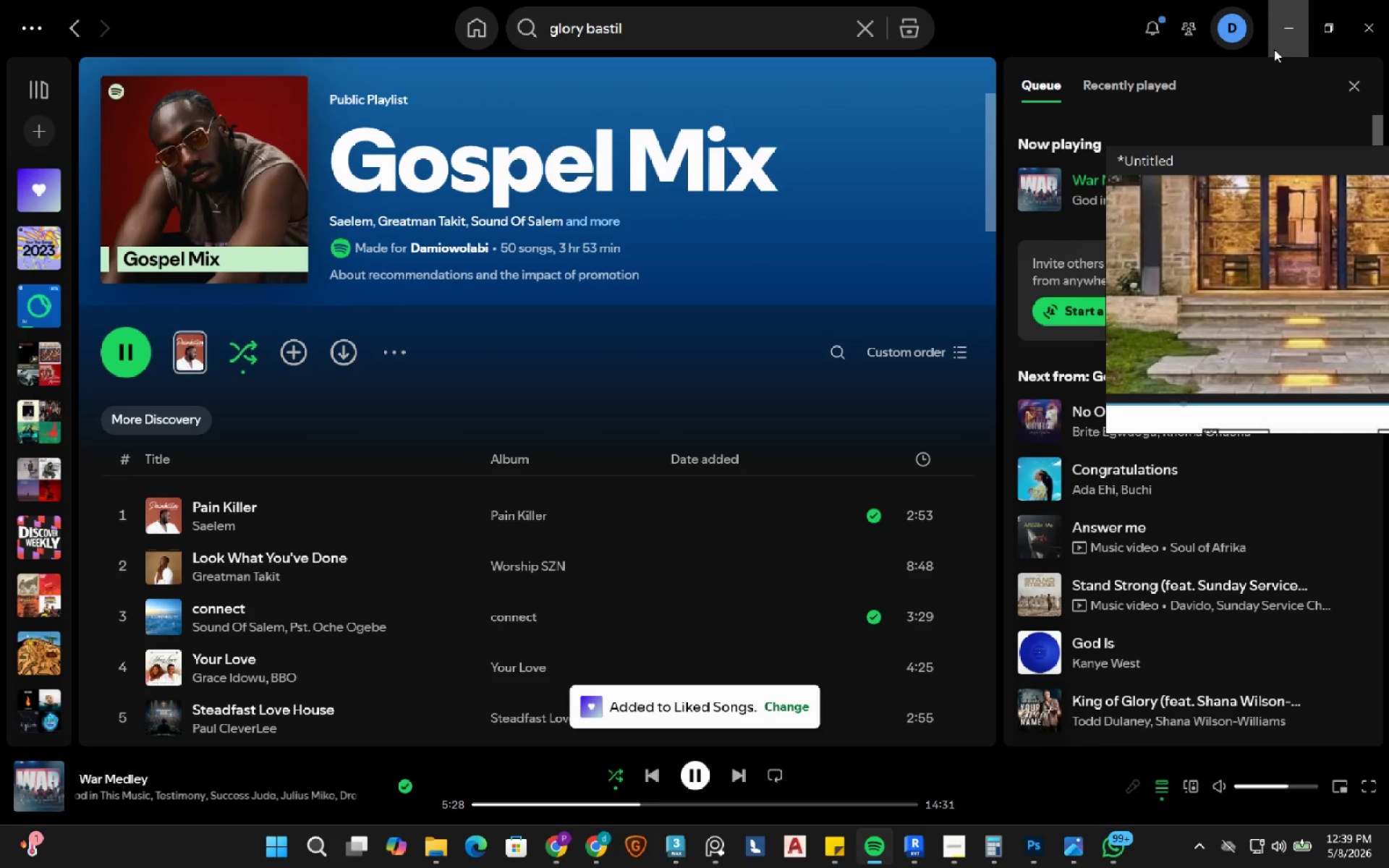 
left_click([1280, 27])
 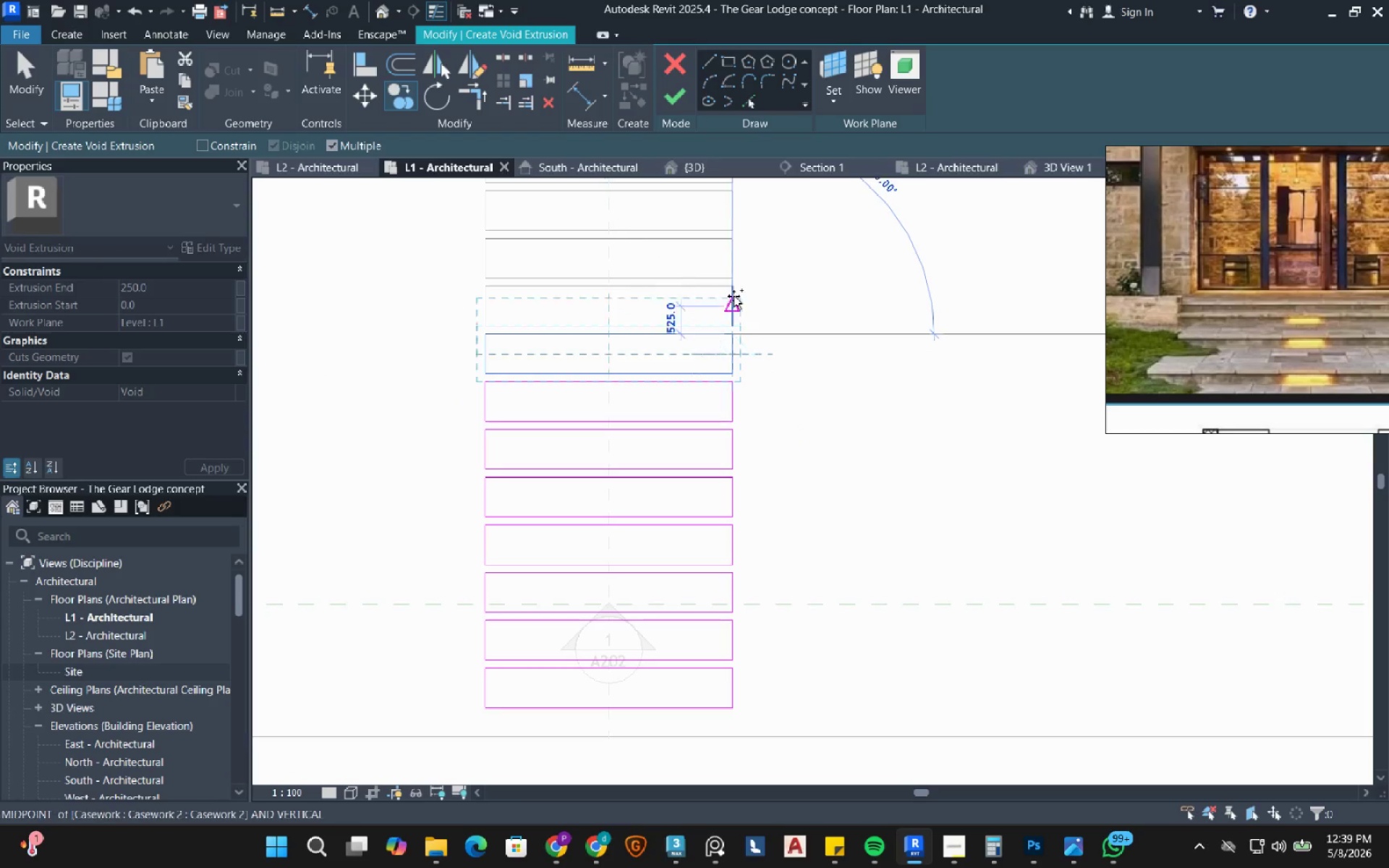 
left_click([738, 286])
 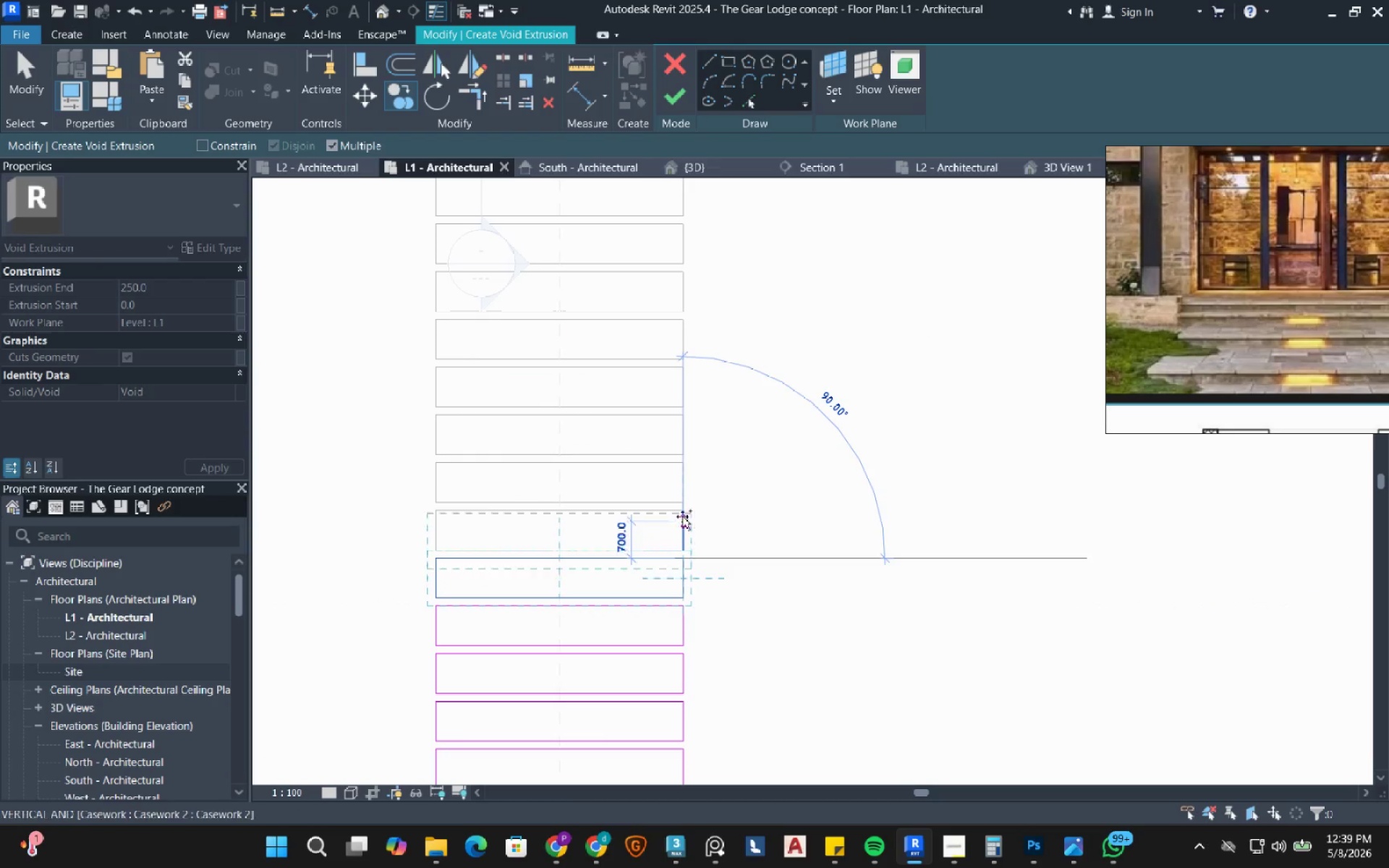 
left_click([681, 515])
 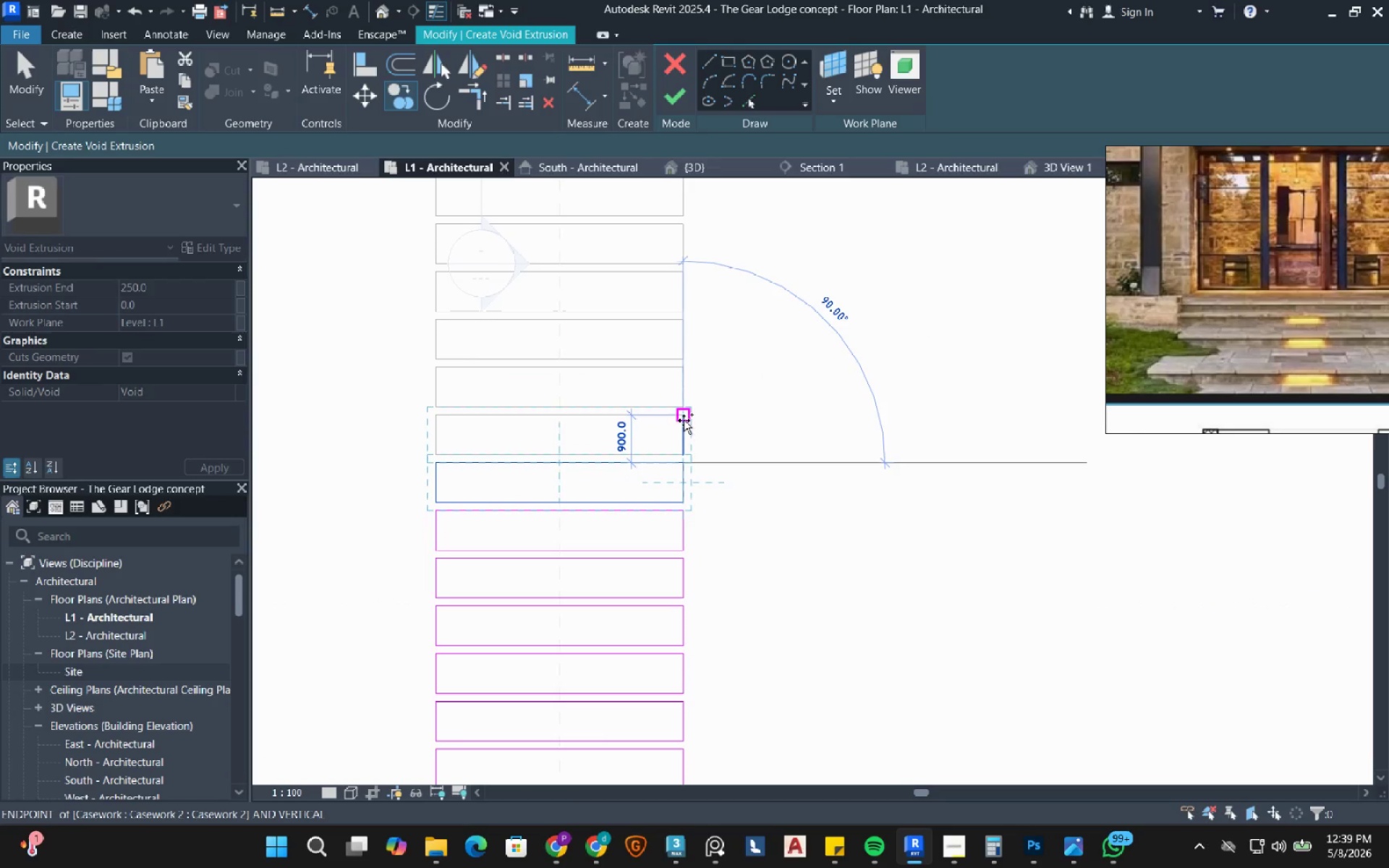 
left_click([684, 420])
 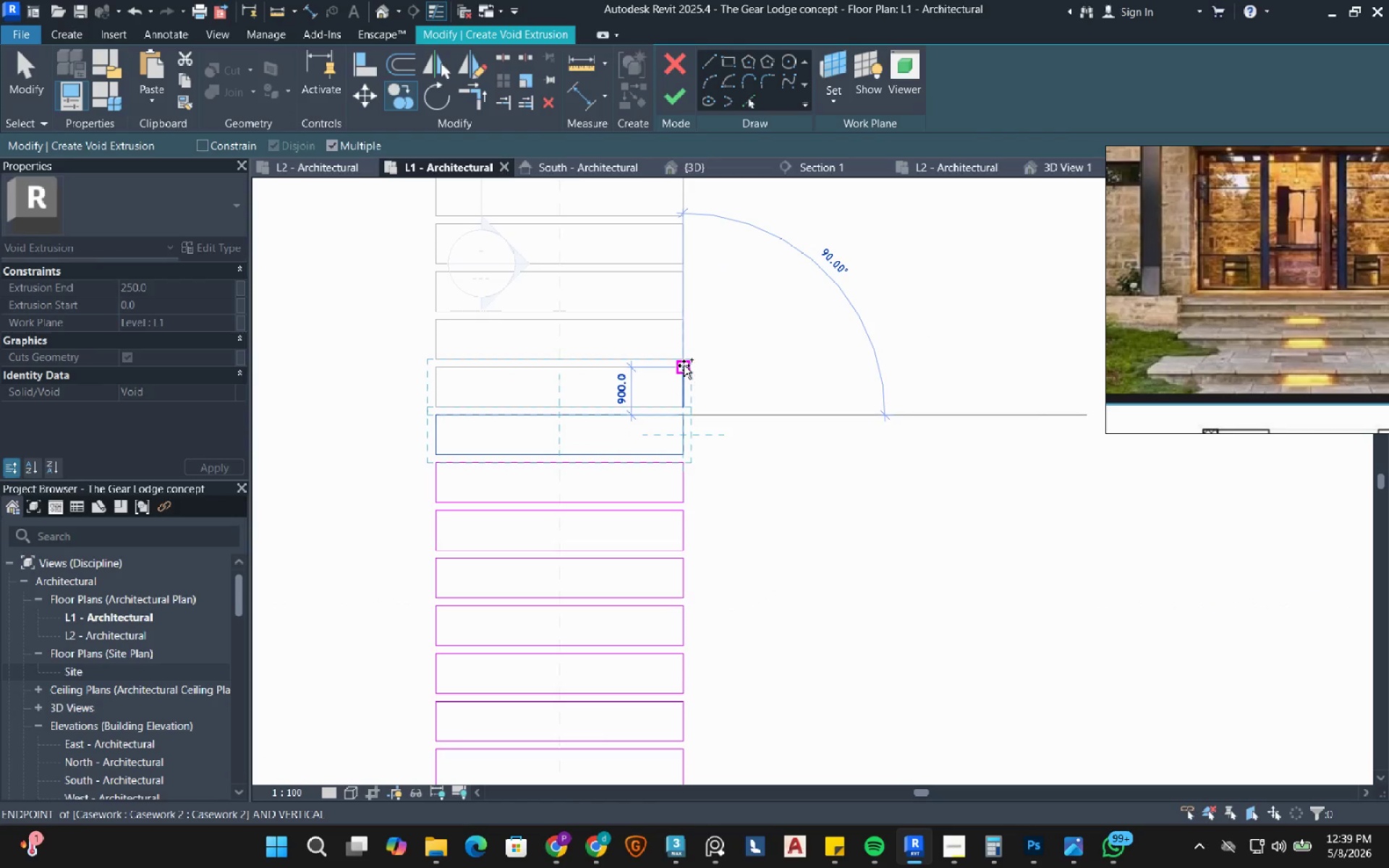 
left_click([684, 365])
 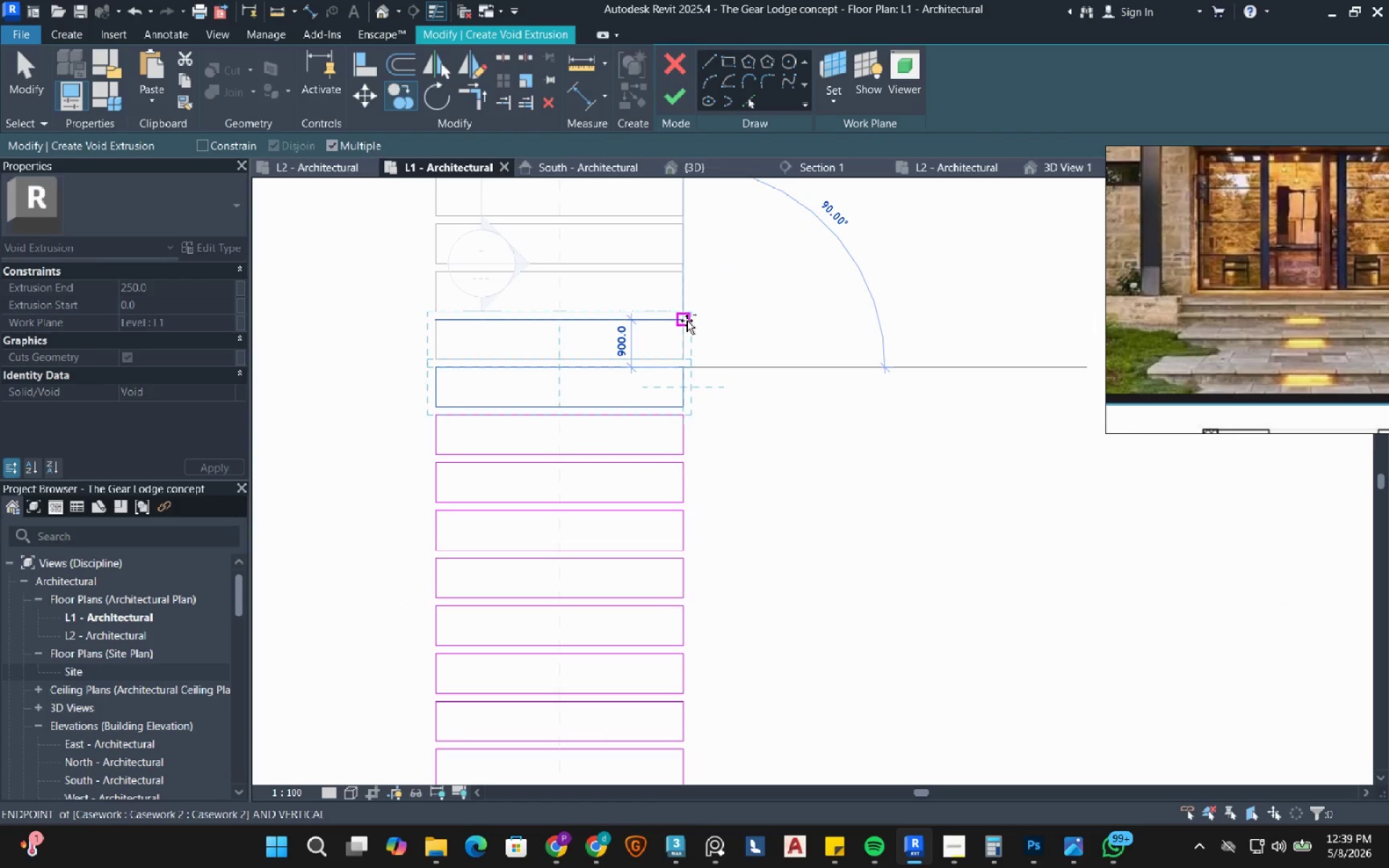 
left_click([687, 320])
 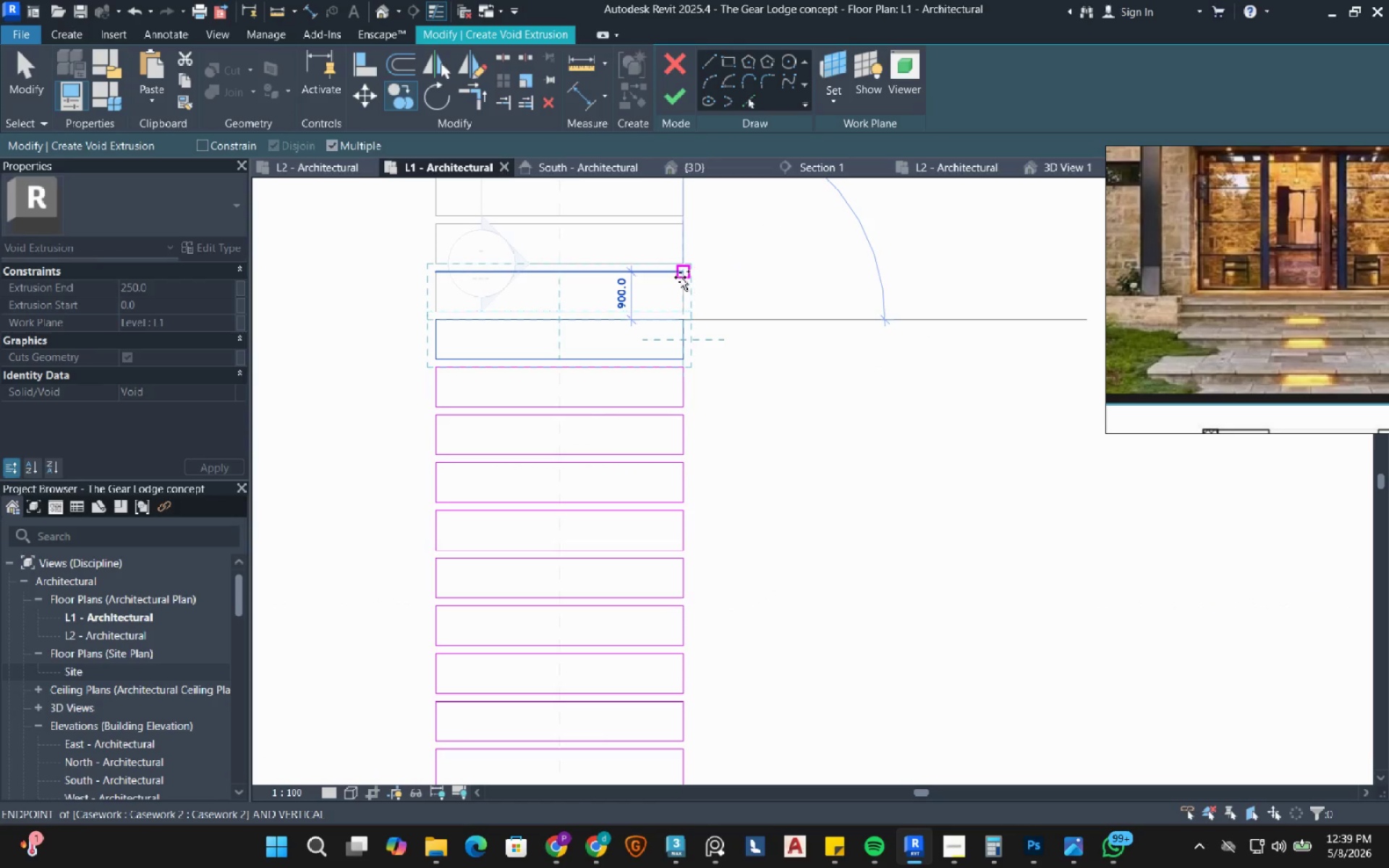 
left_click([680, 277])
 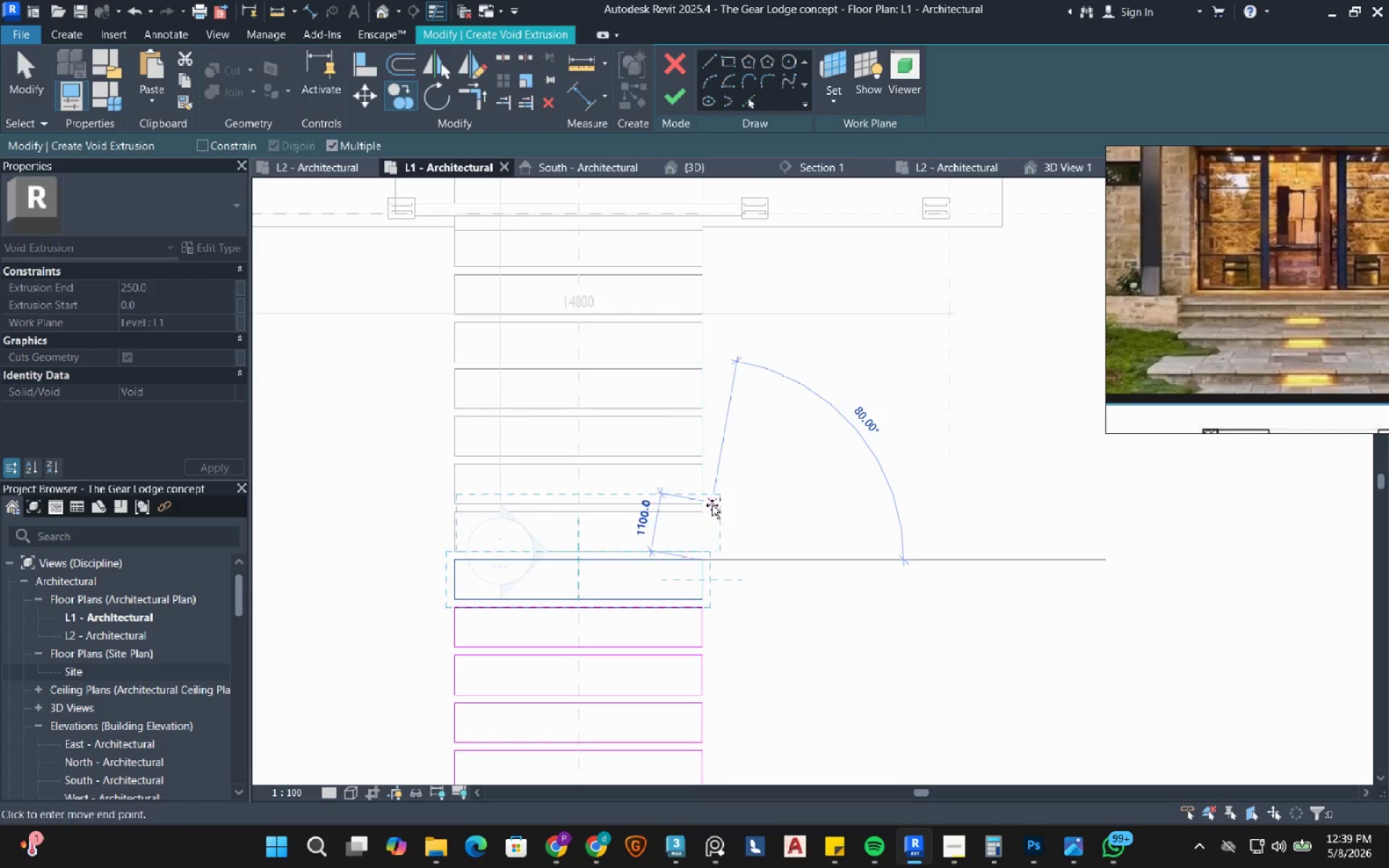 
left_click([700, 515])
 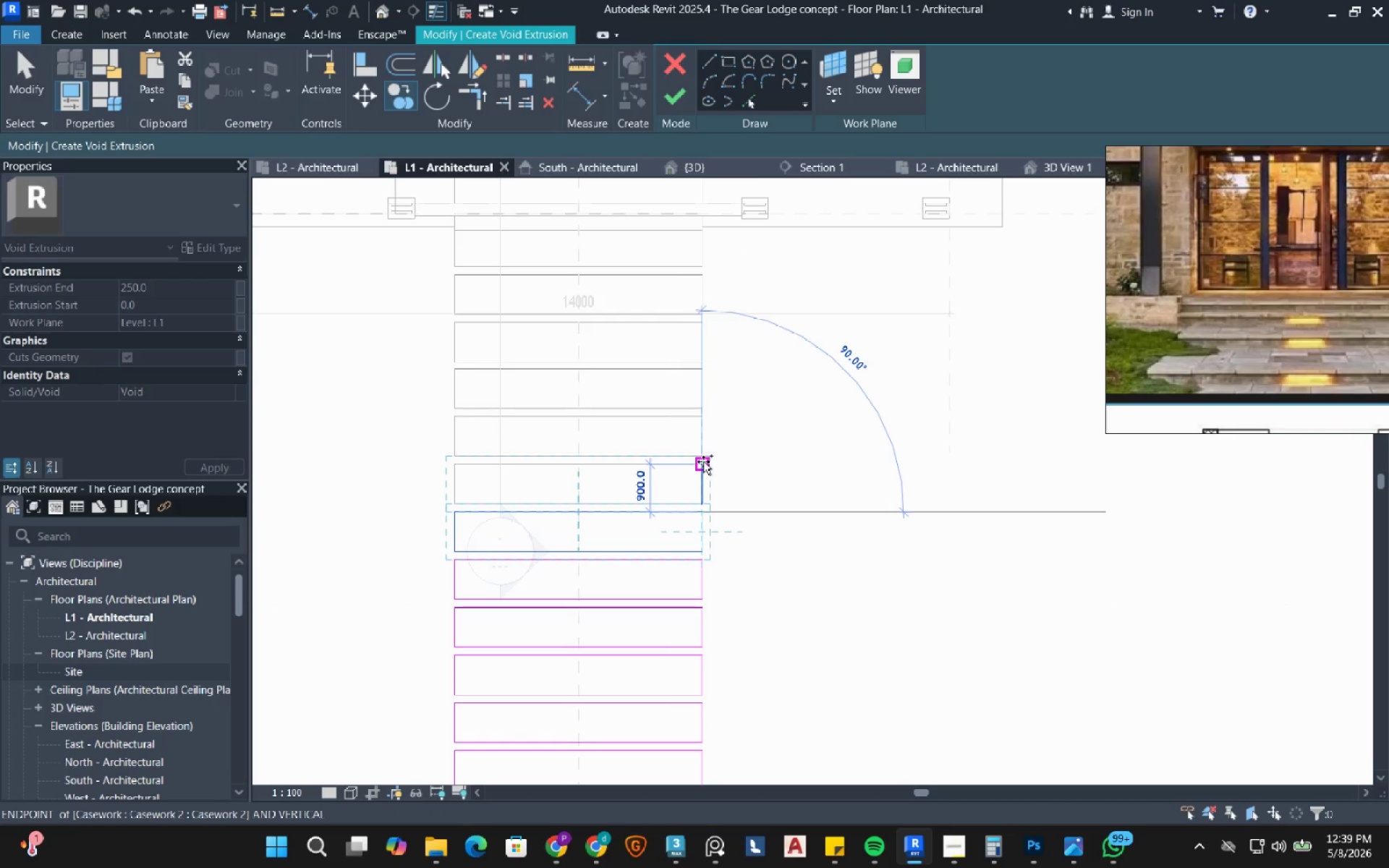 
left_click([703, 461])
 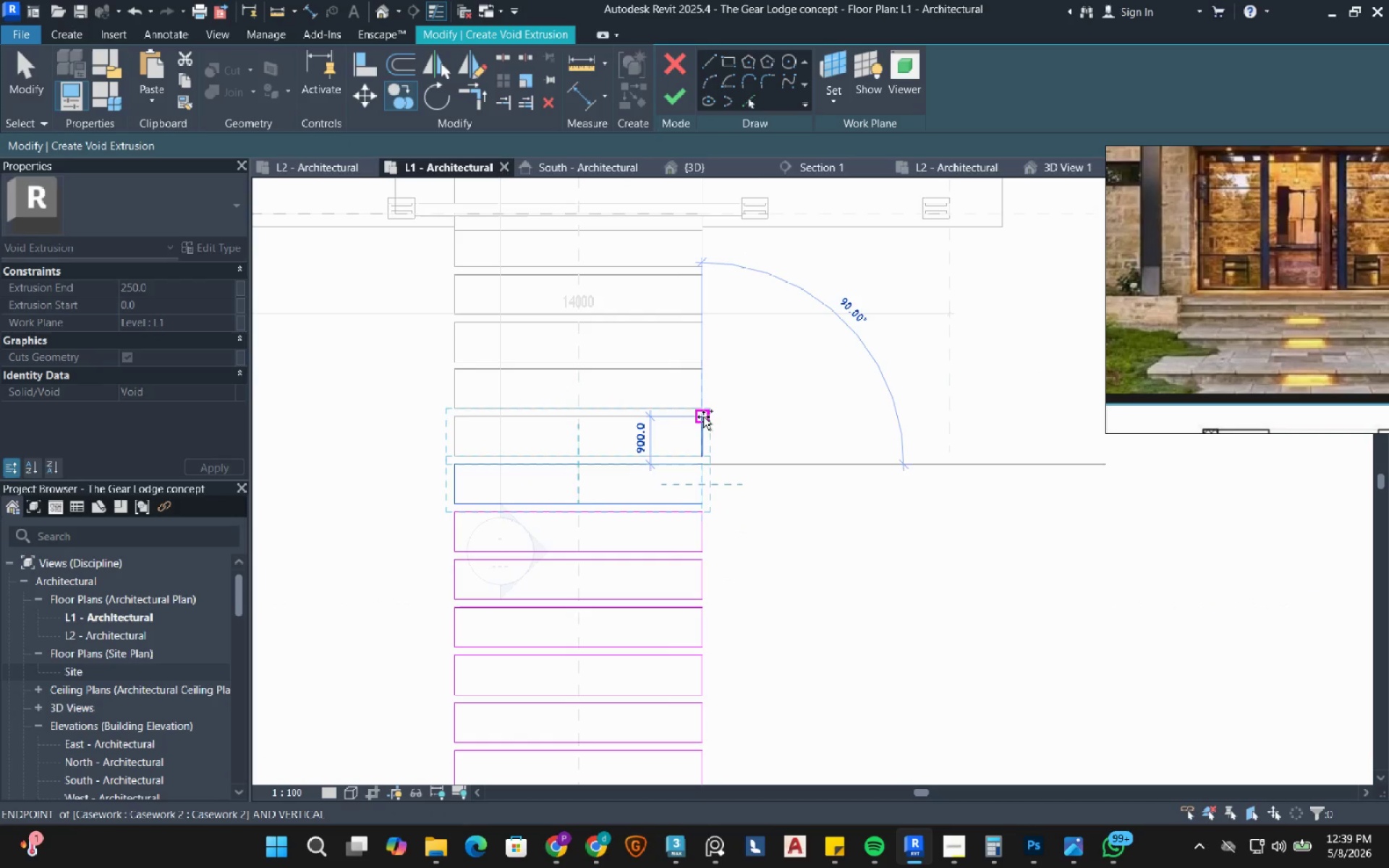 
left_click([703, 417])
 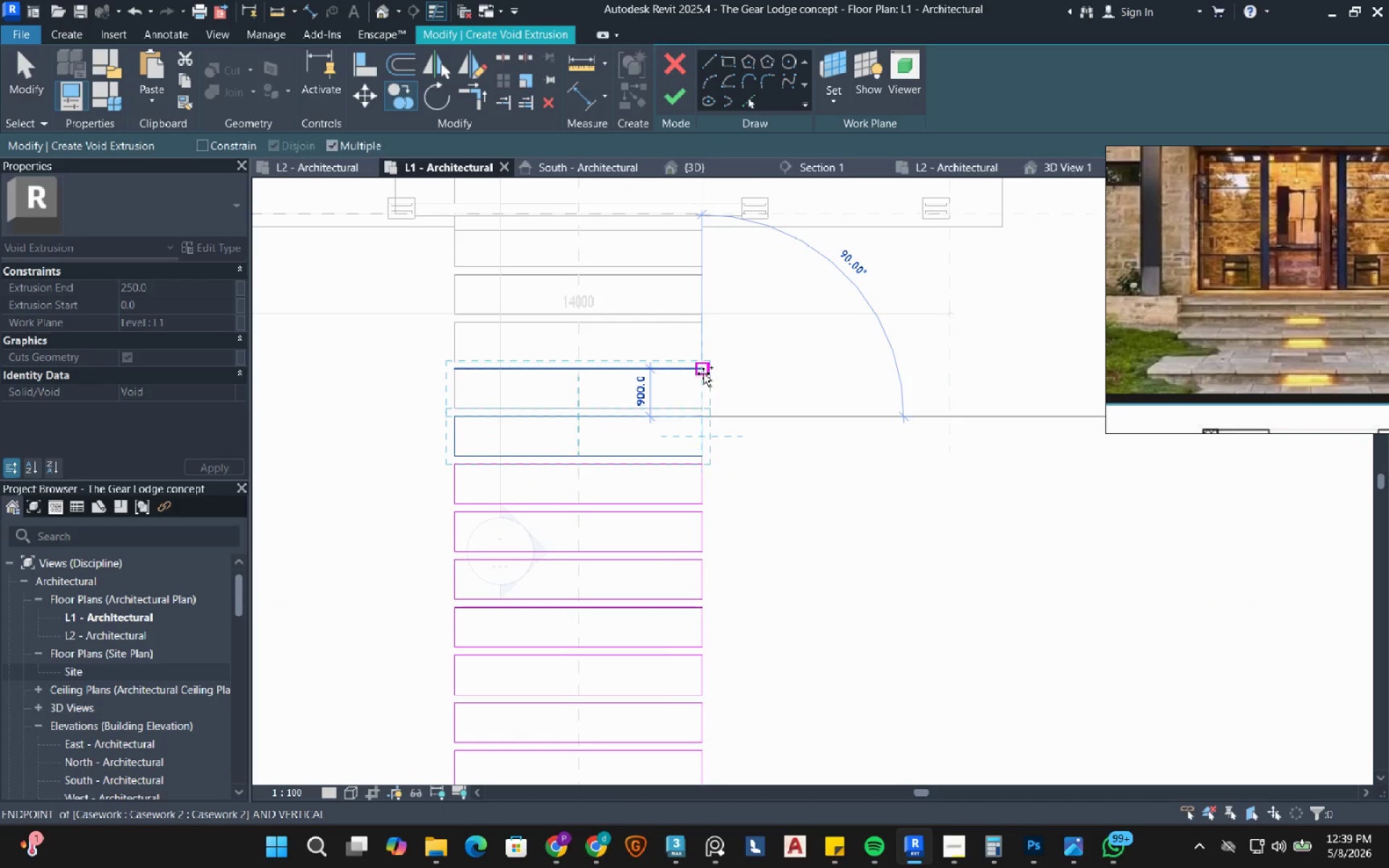 
left_click([703, 373])
 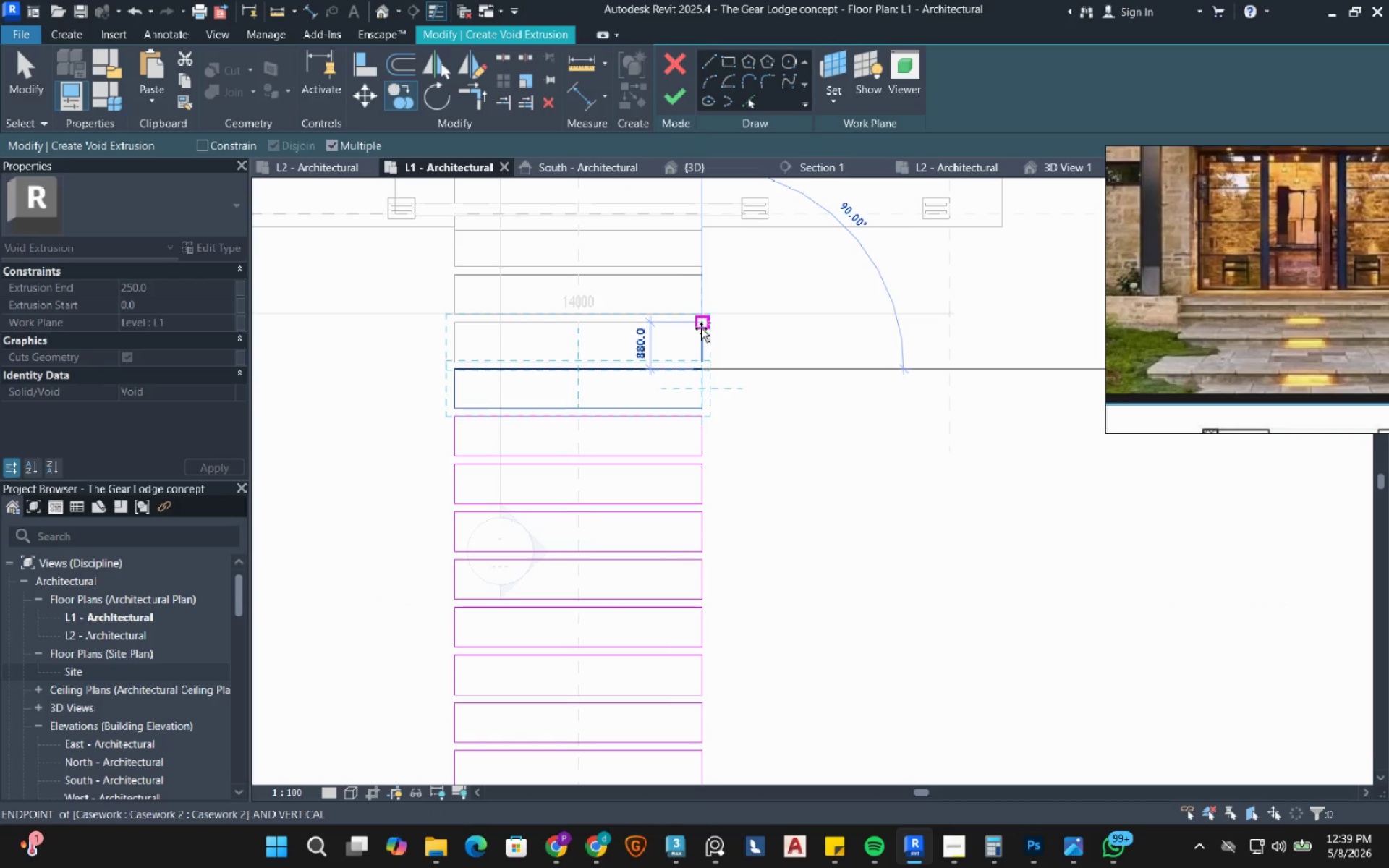 
left_click([701, 328])
 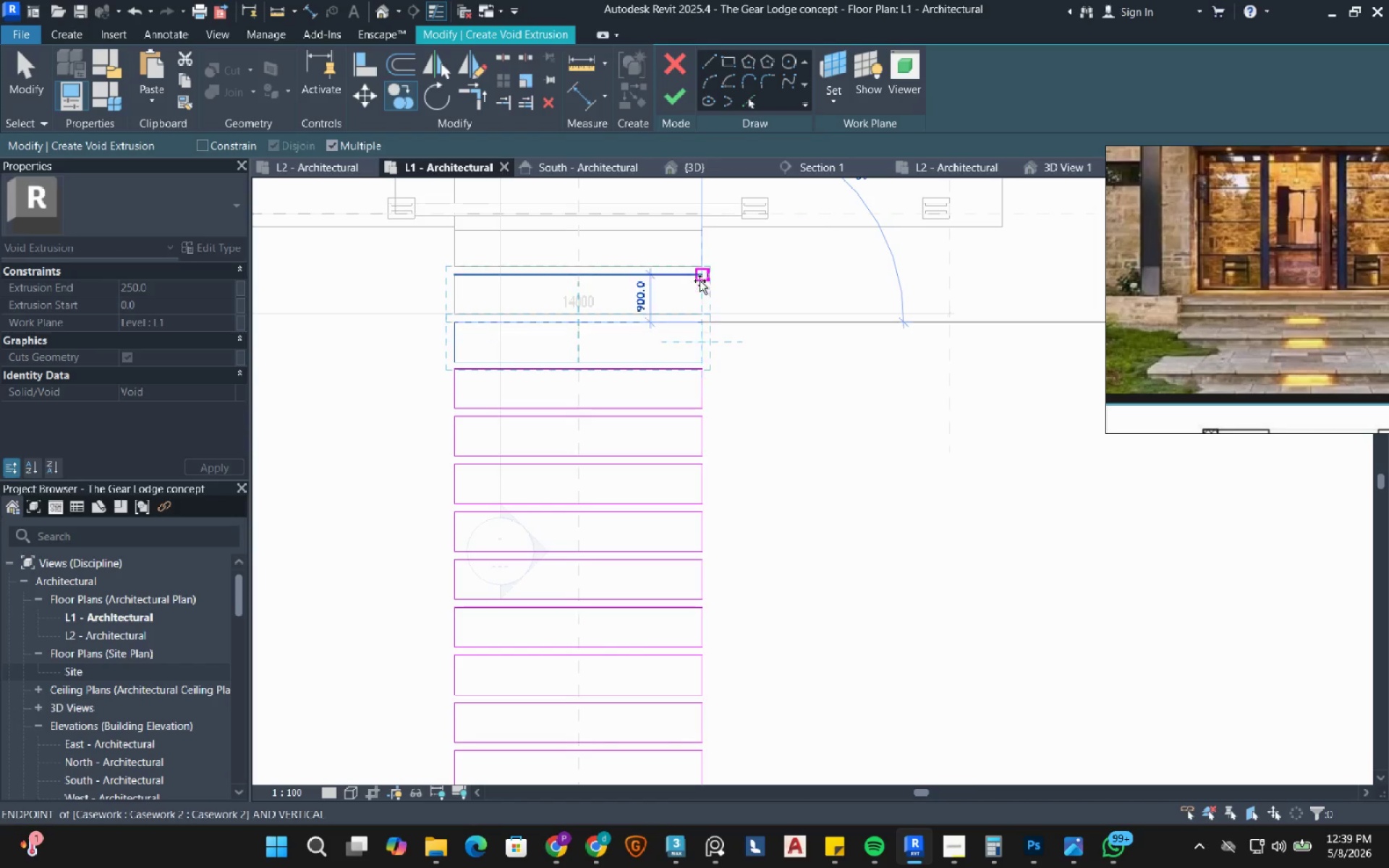 
left_click([700, 280])
 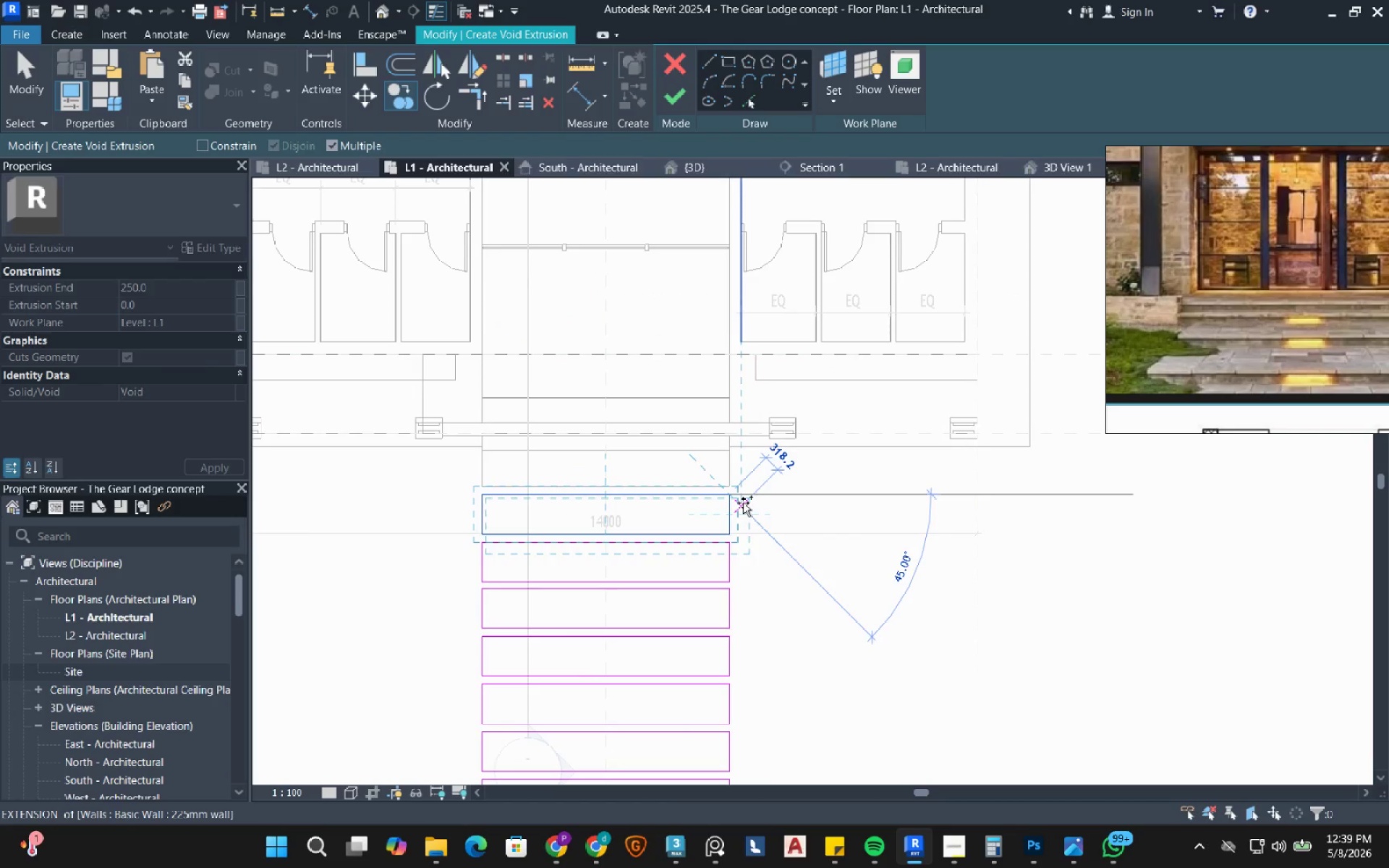 
scroll: coordinate [726, 472], scroll_direction: up, amount: 2.0
 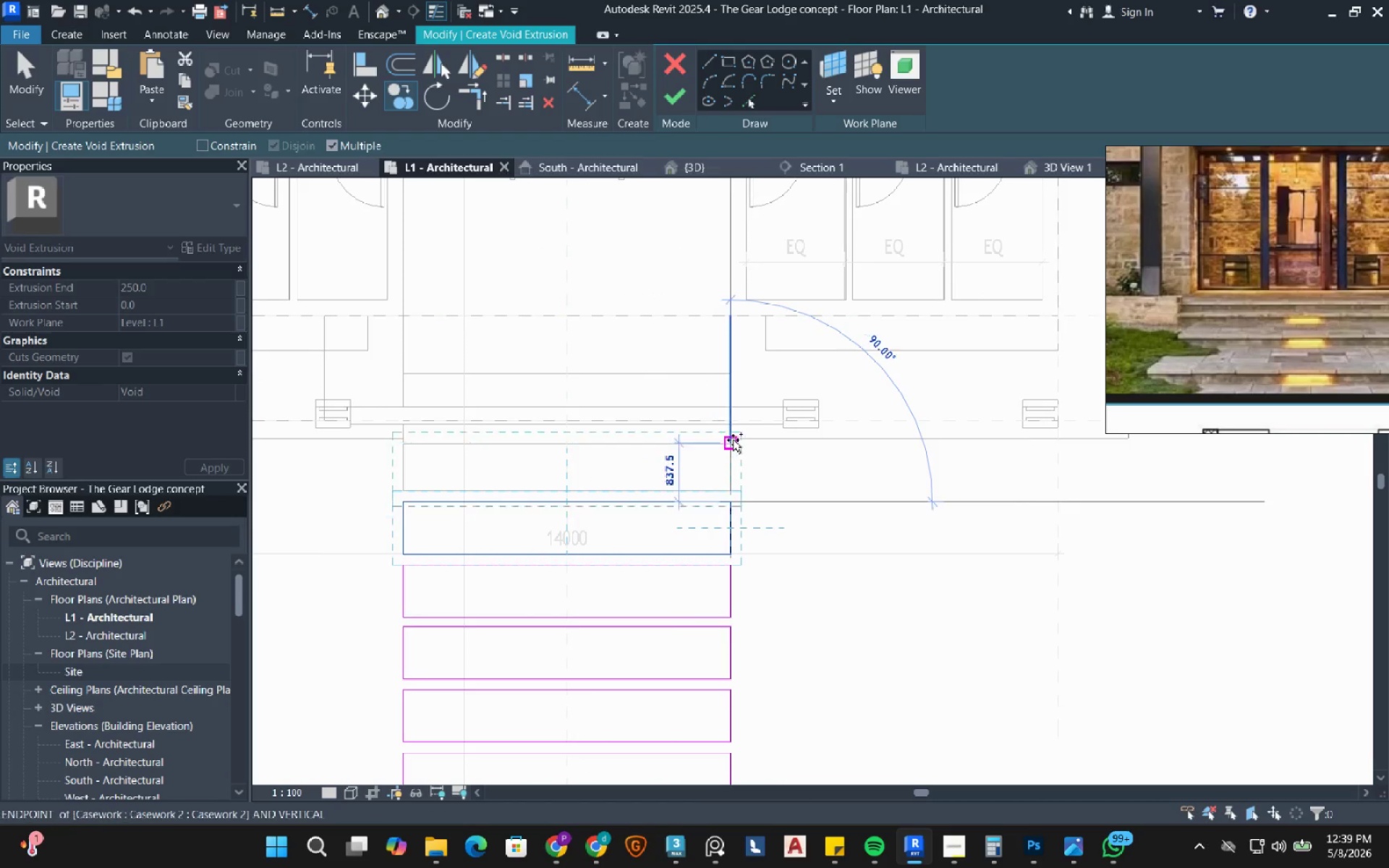 
left_click([731, 449])
 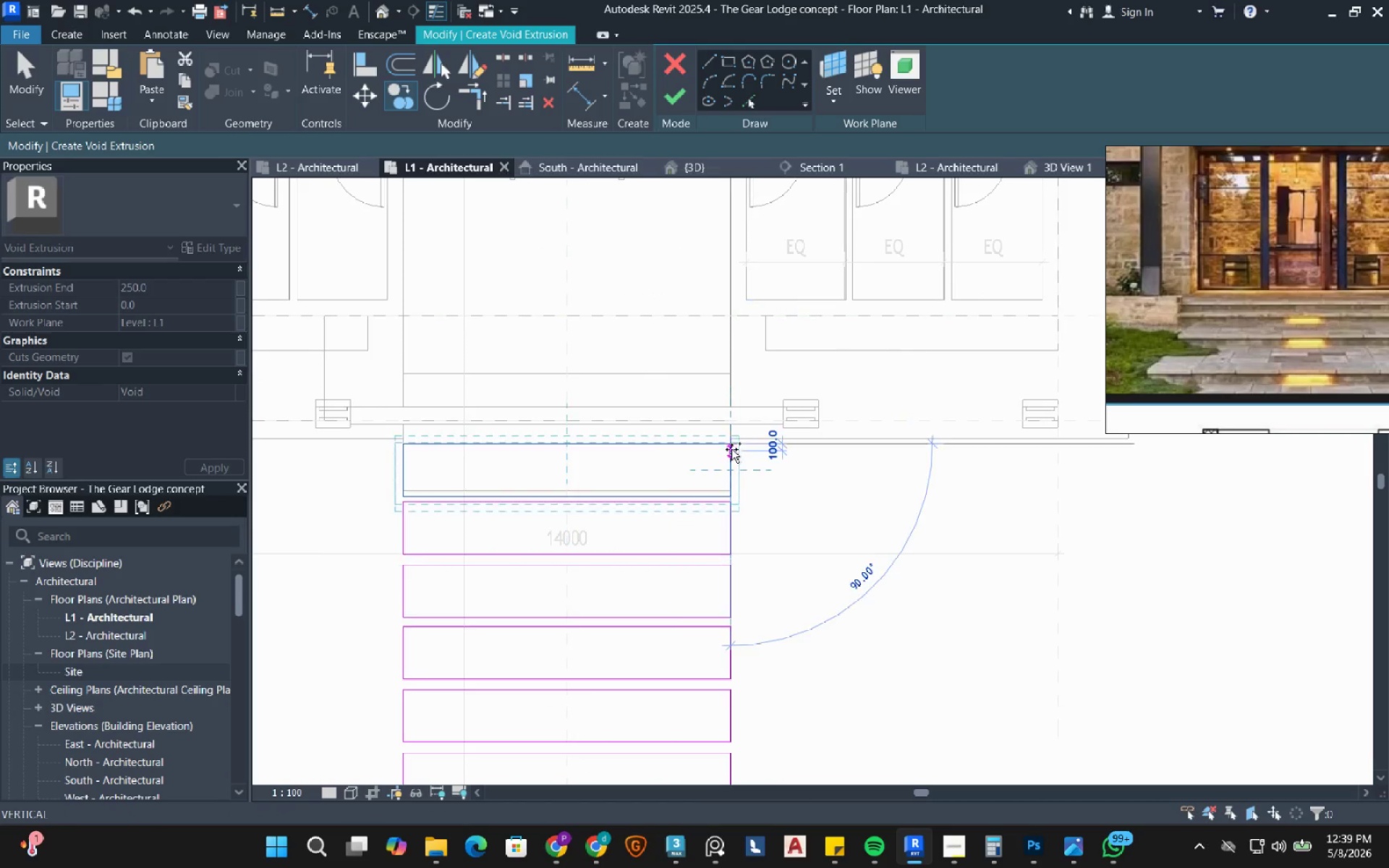 
key(Escape)
 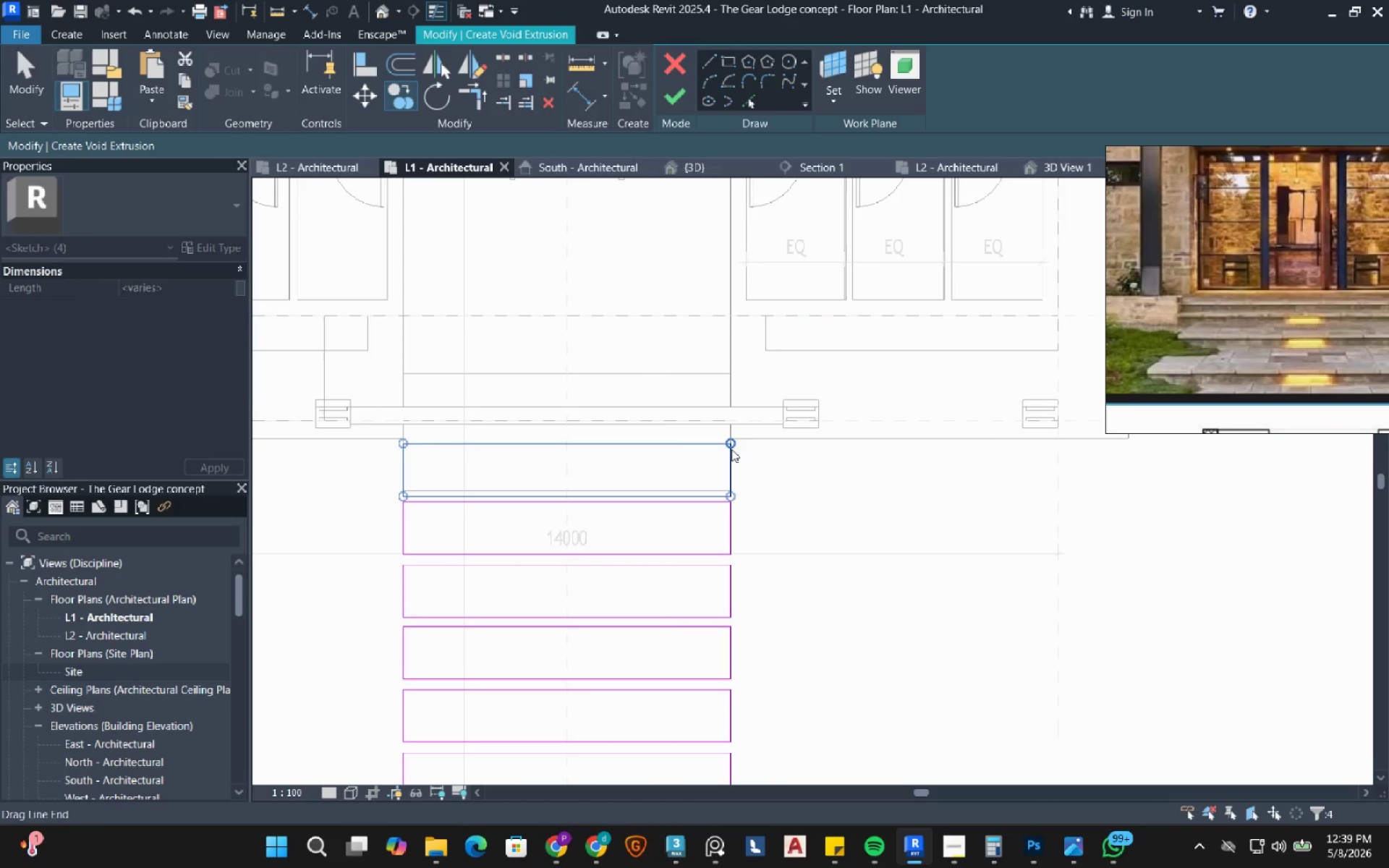 
key(Escape)
 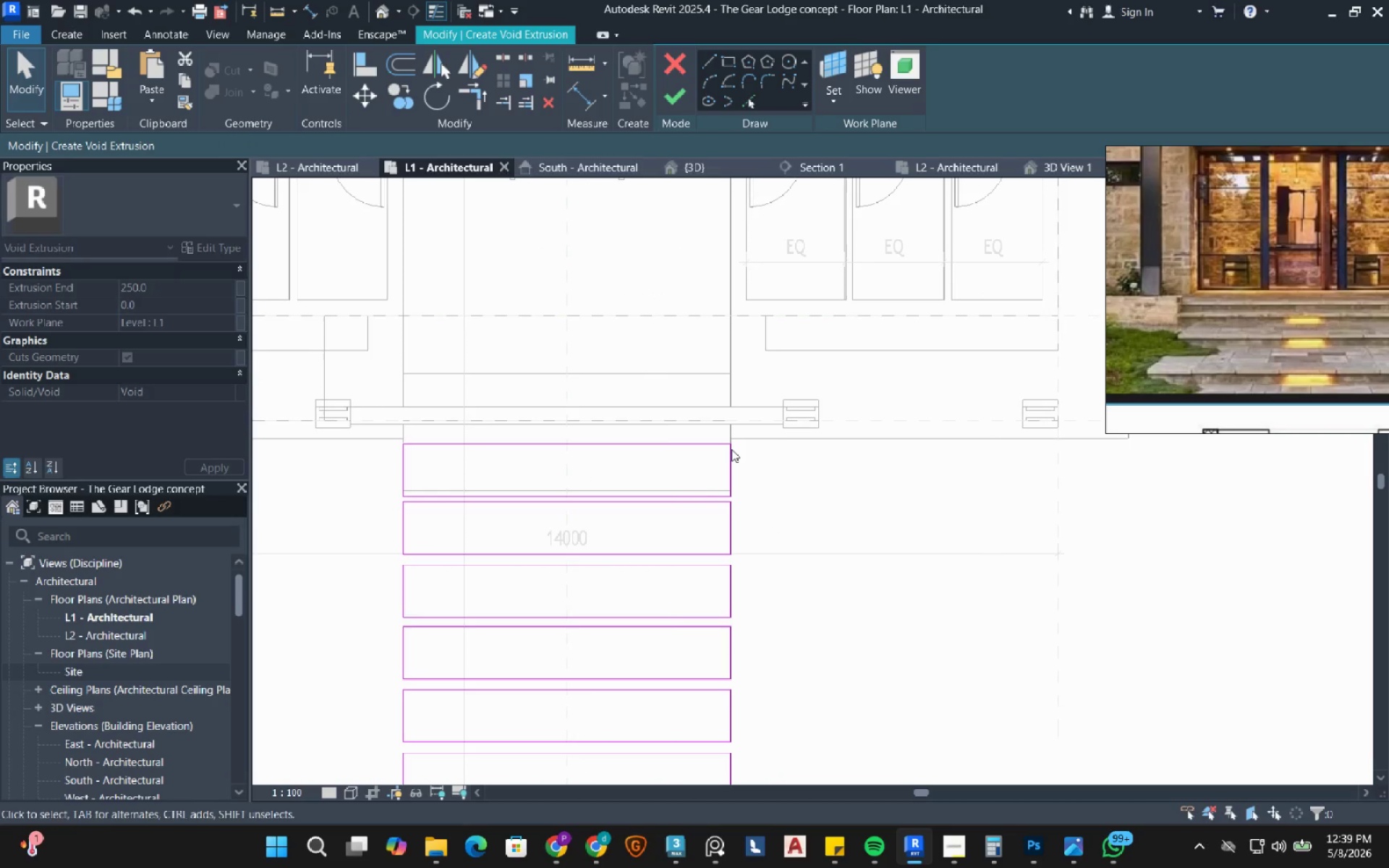 
key(Escape)
 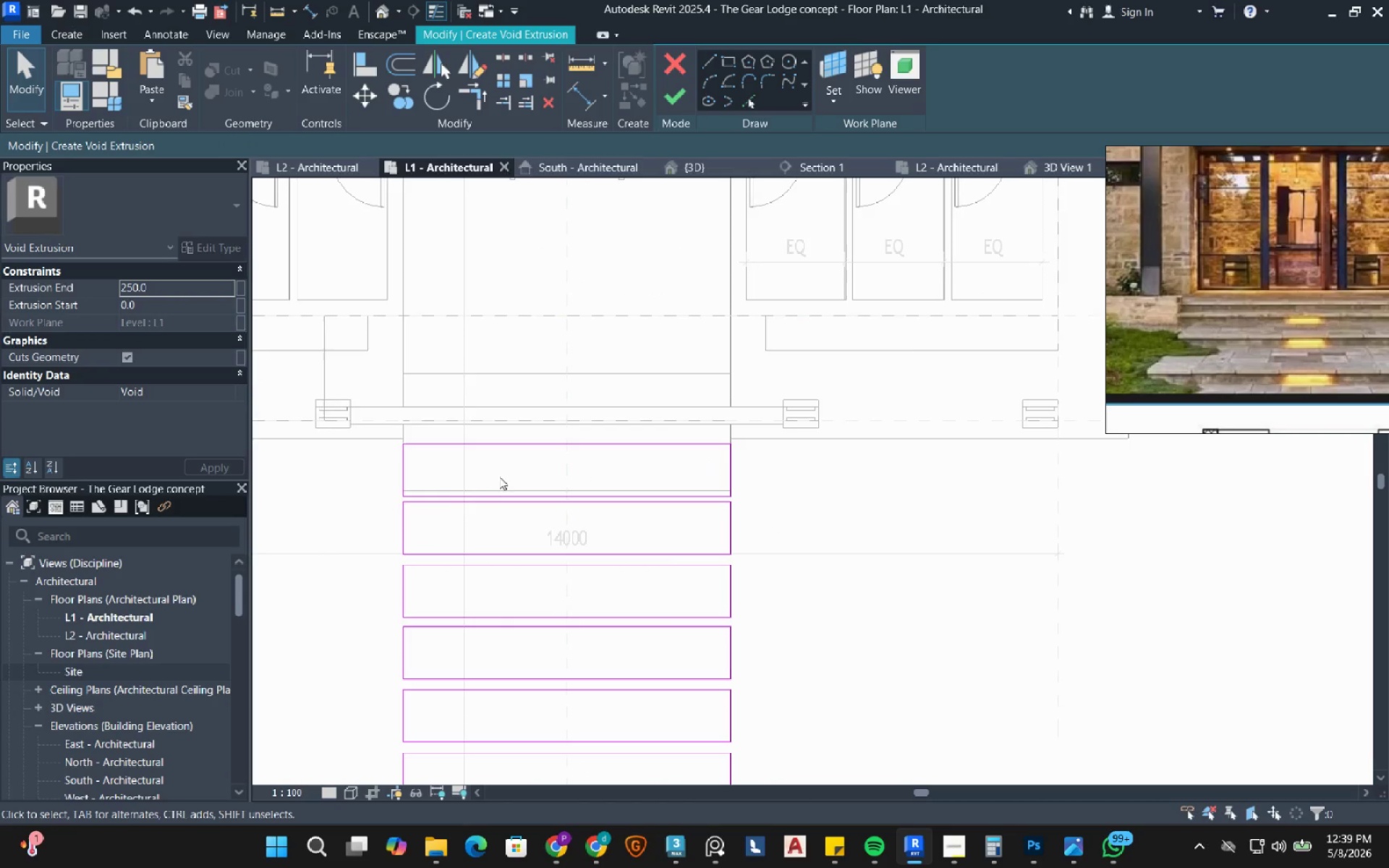 
scroll: coordinate [478, 478], scroll_direction: up, amount: 2.0
 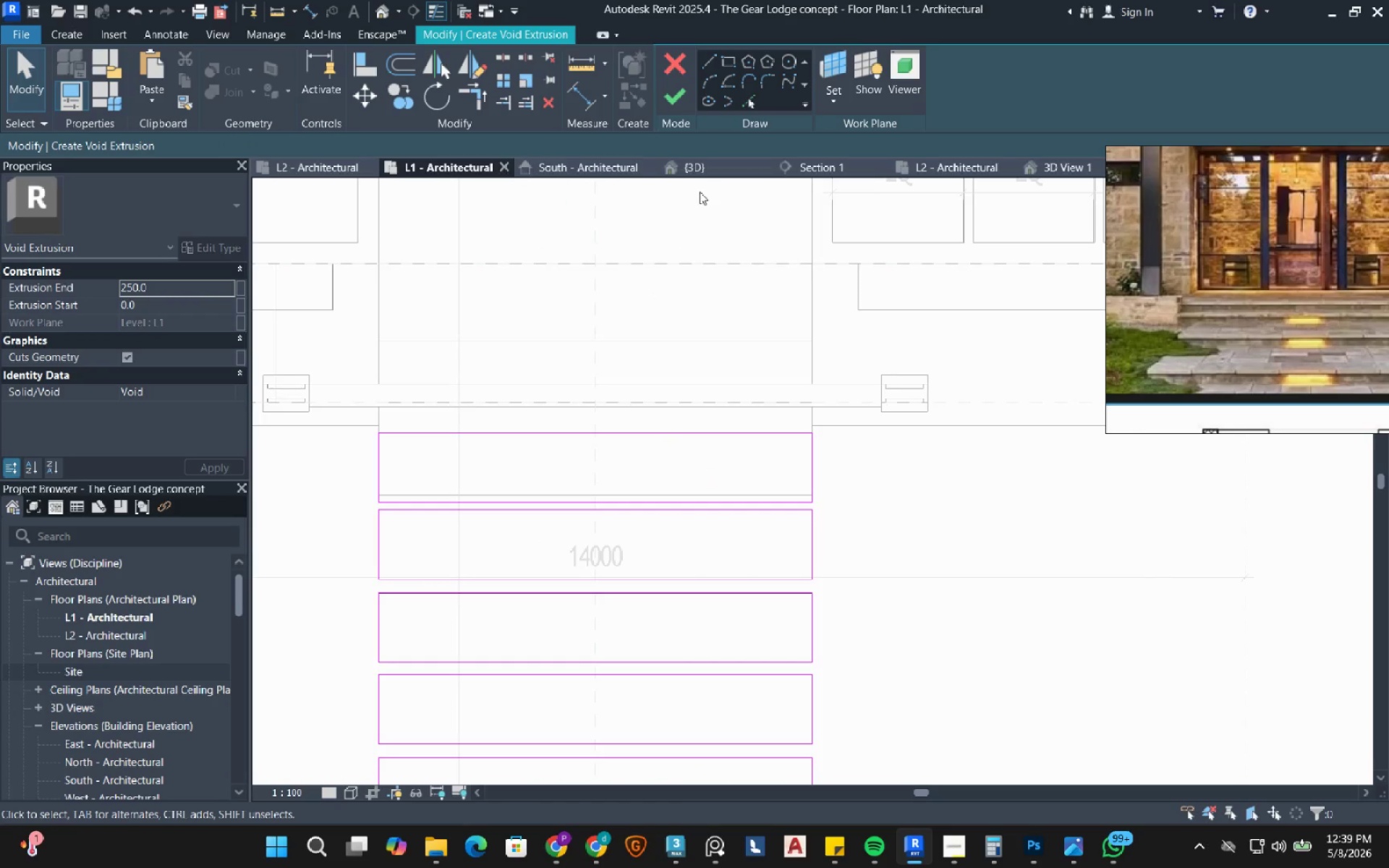 
left_click([723, 175])
 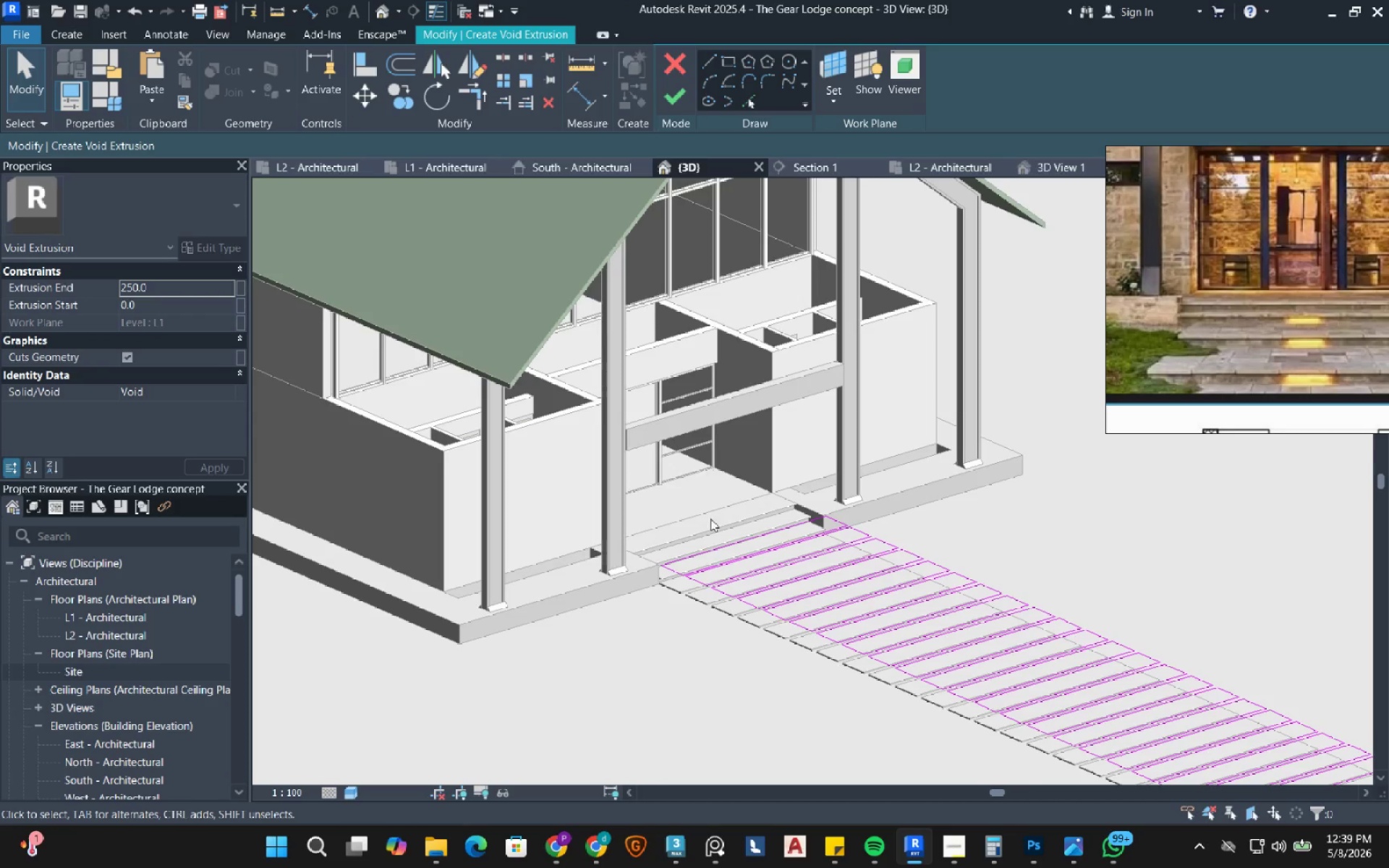 
scroll: coordinate [675, 582], scroll_direction: up, amount: 8.0
 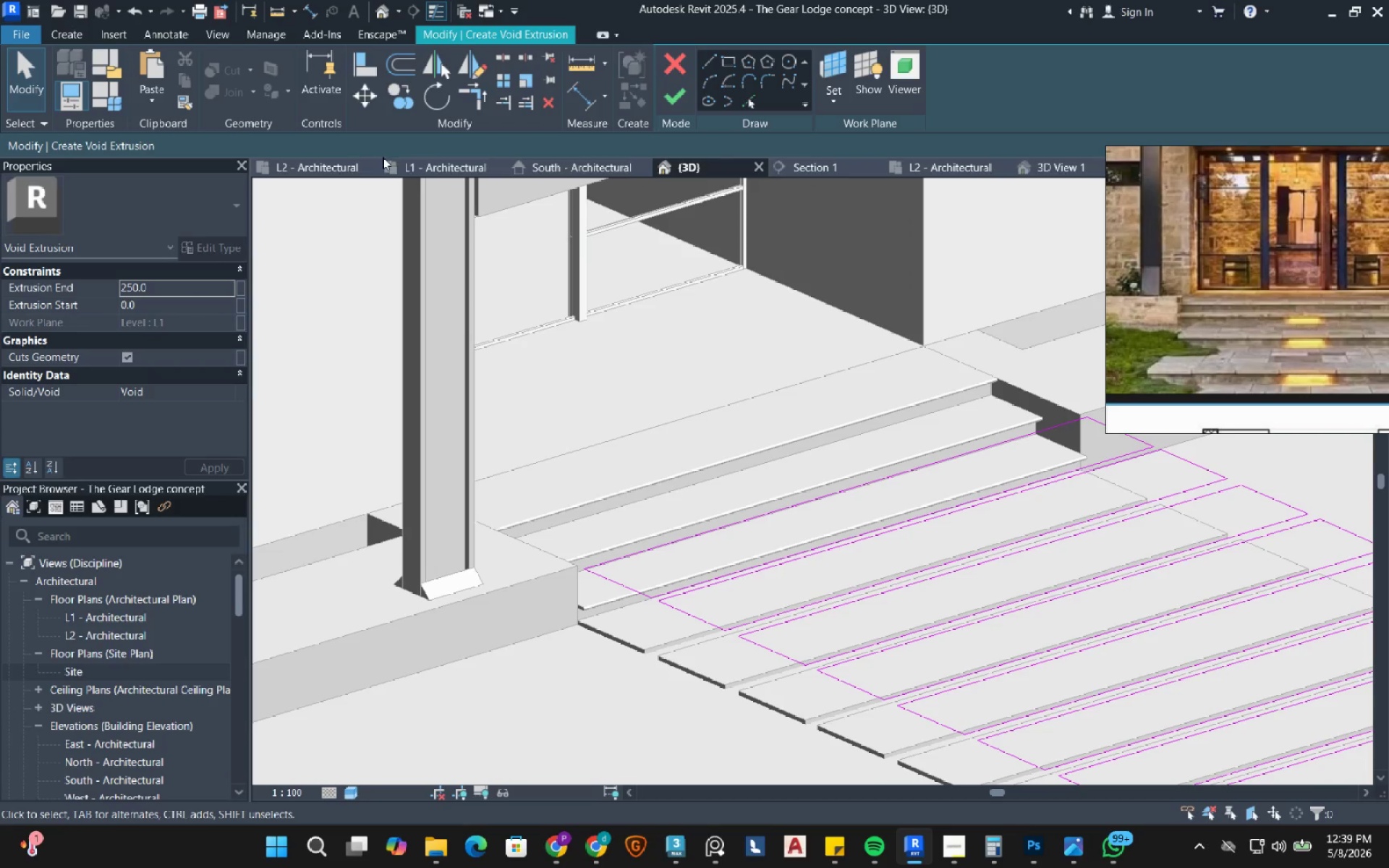 
left_click([416, 166])
 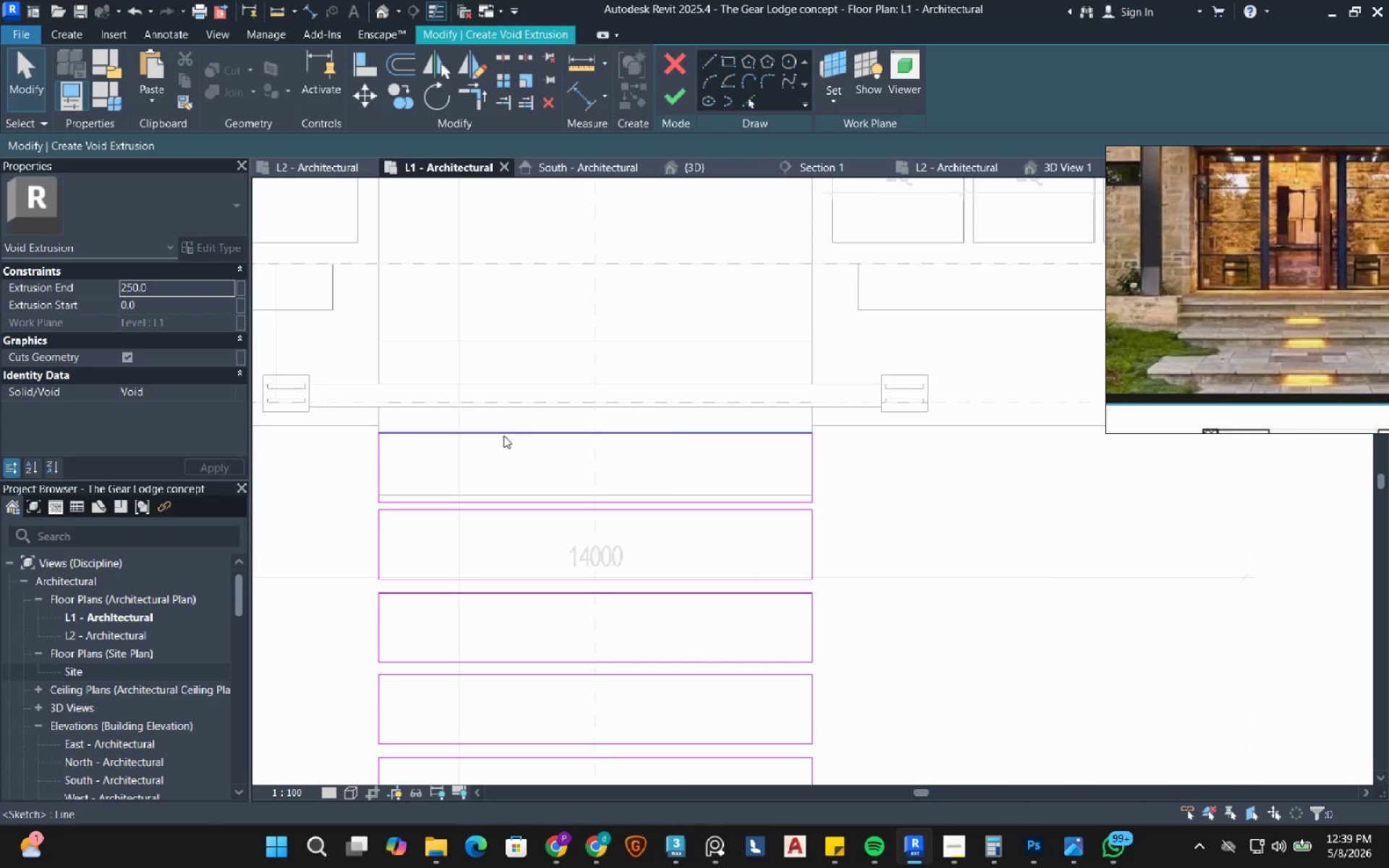 
scroll: coordinate [502, 439], scroll_direction: up, amount: 2.0
 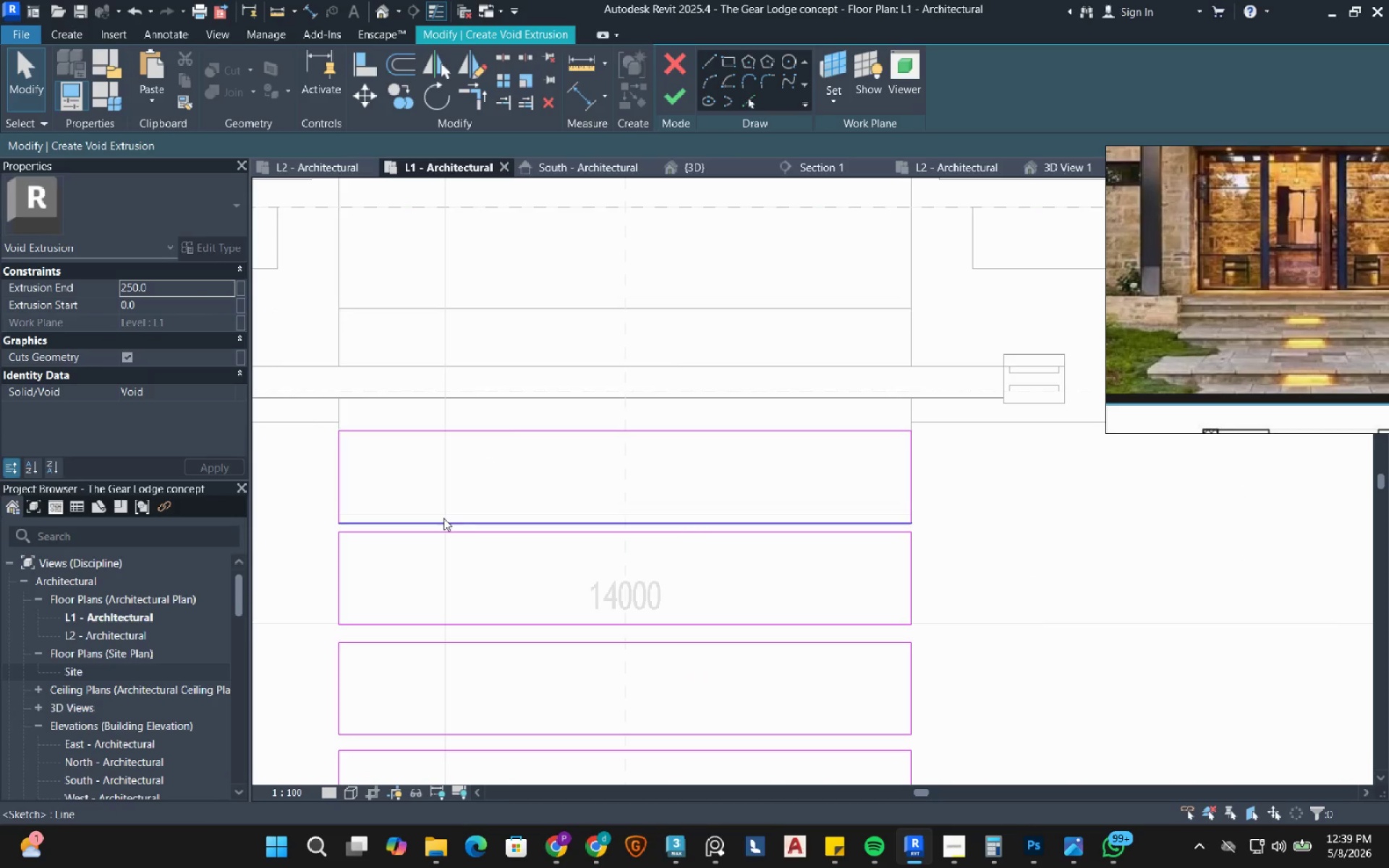 
left_click_drag(start_coordinate=[443, 518], to_coordinate=[436, 509])
 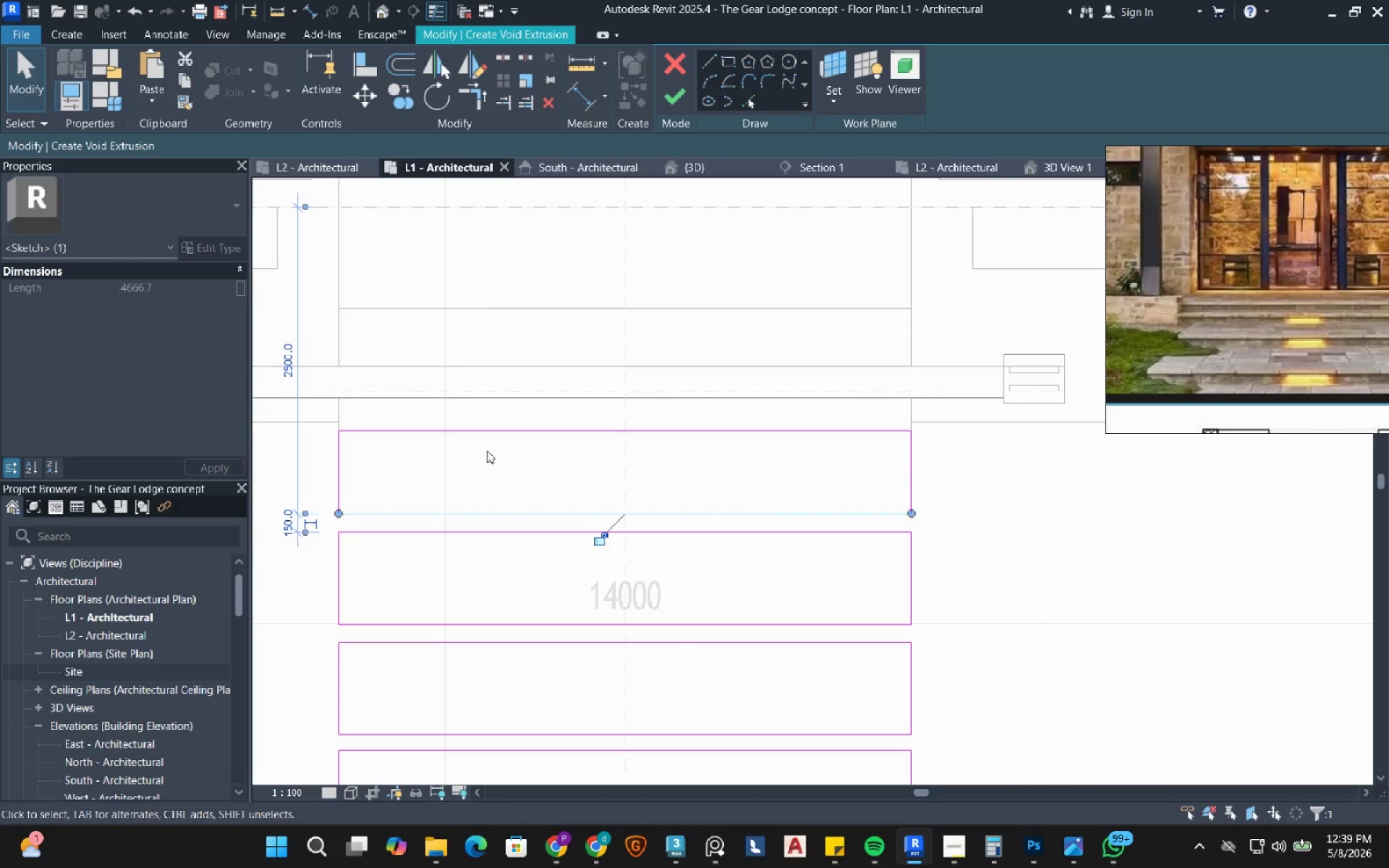 
mouse_move([506, 435])
 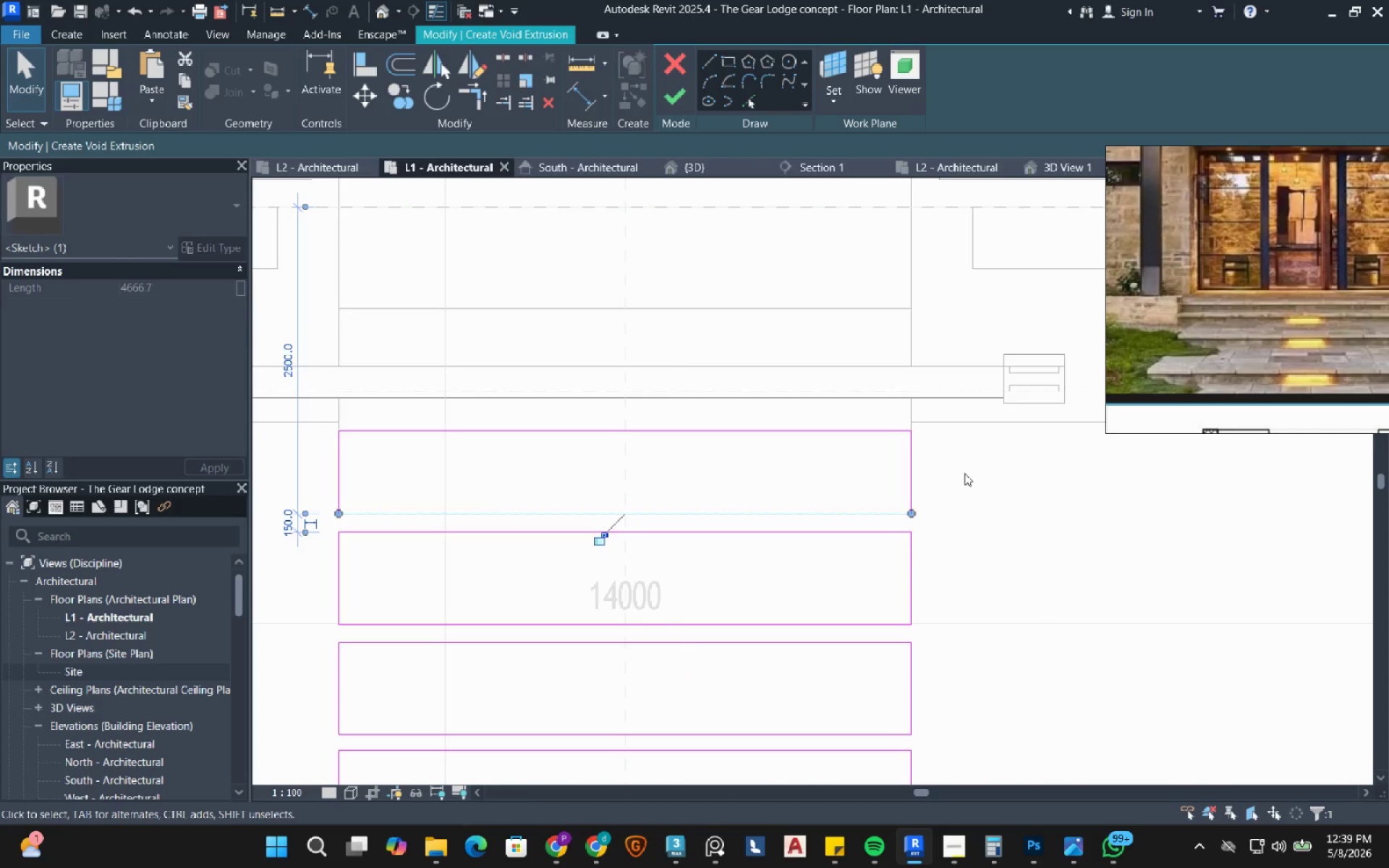 
left_click([965, 473])
 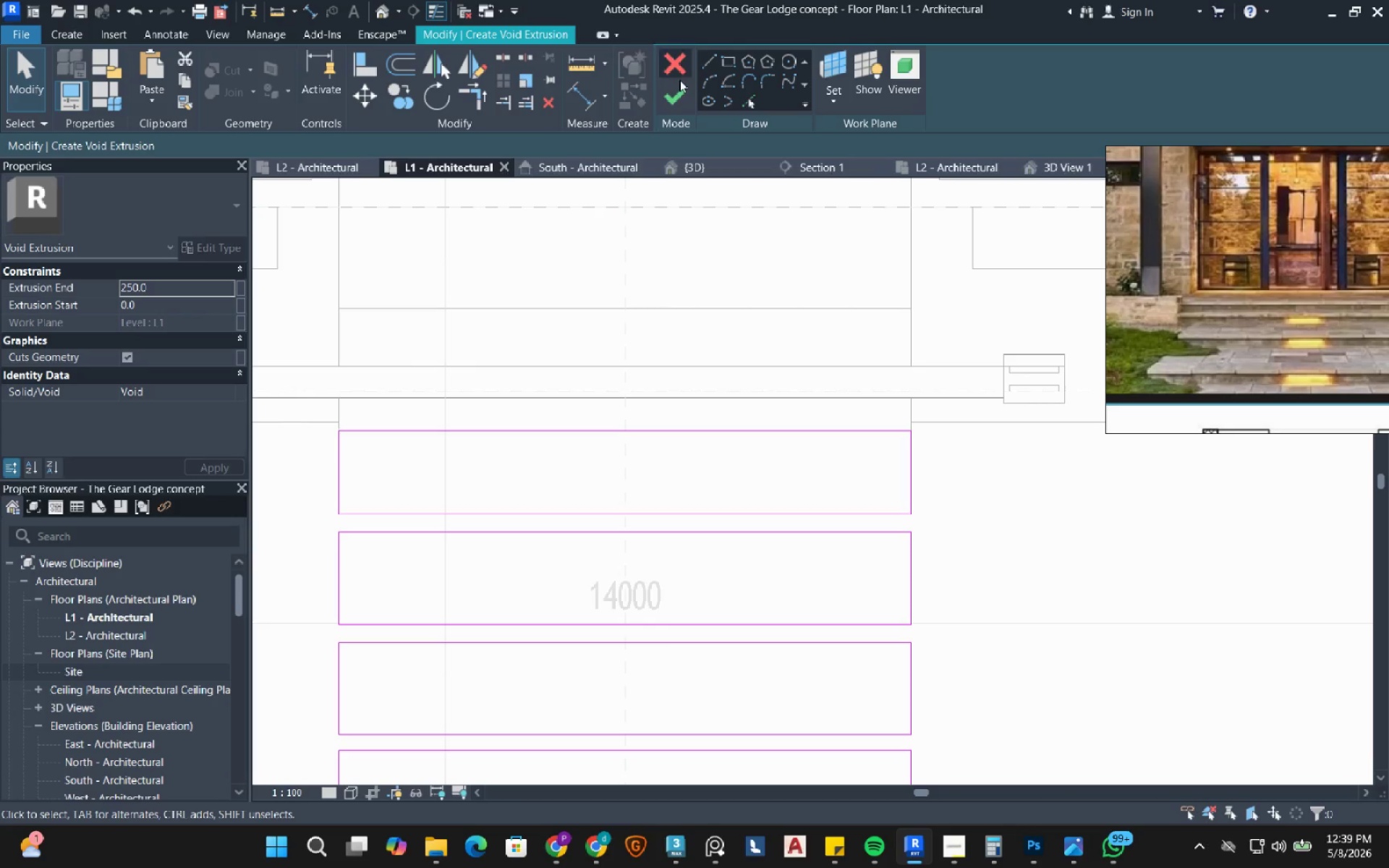 
left_click([678, 104])
 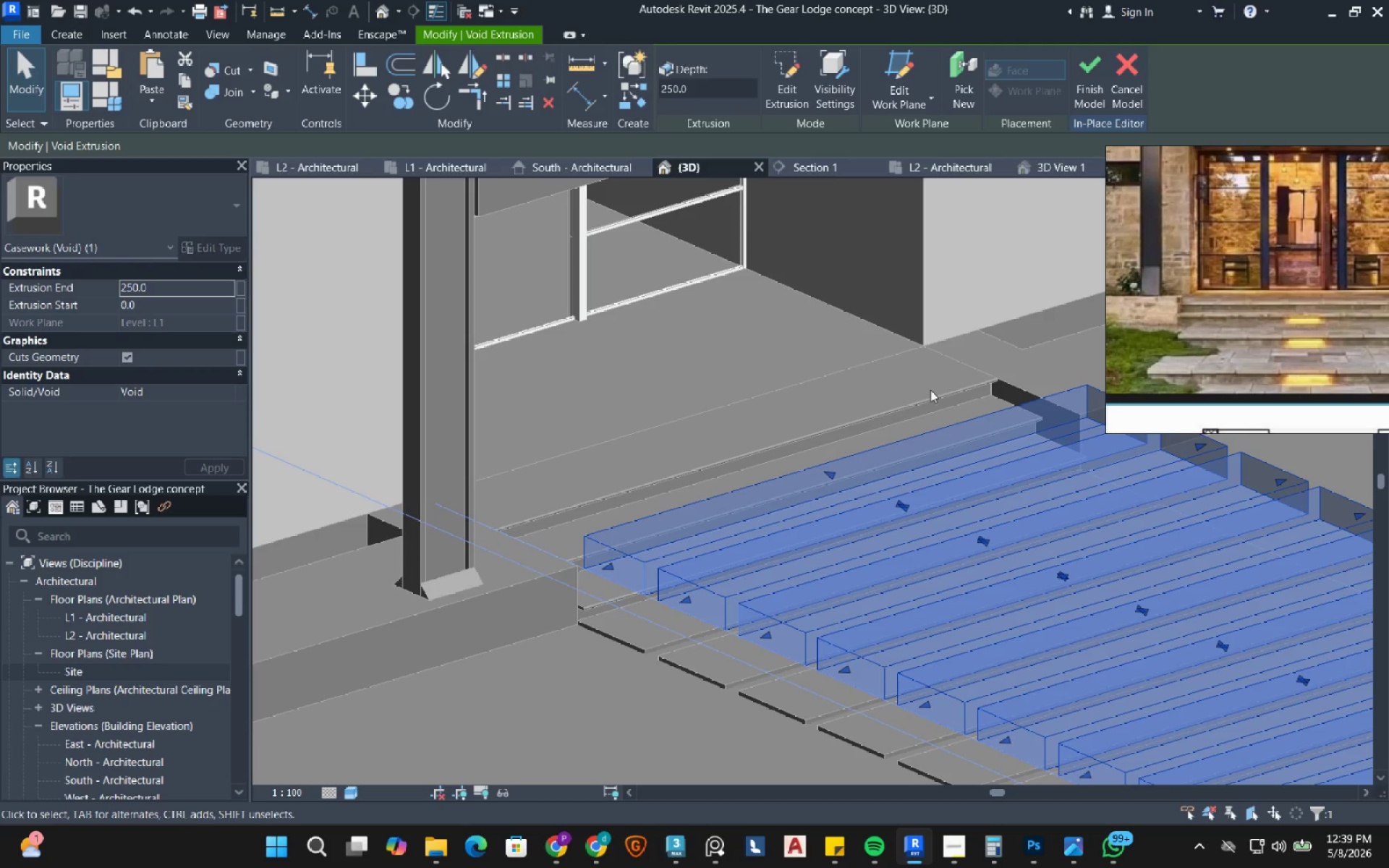 
scroll: coordinate [771, 572], scroll_direction: down, amount: 14.0
 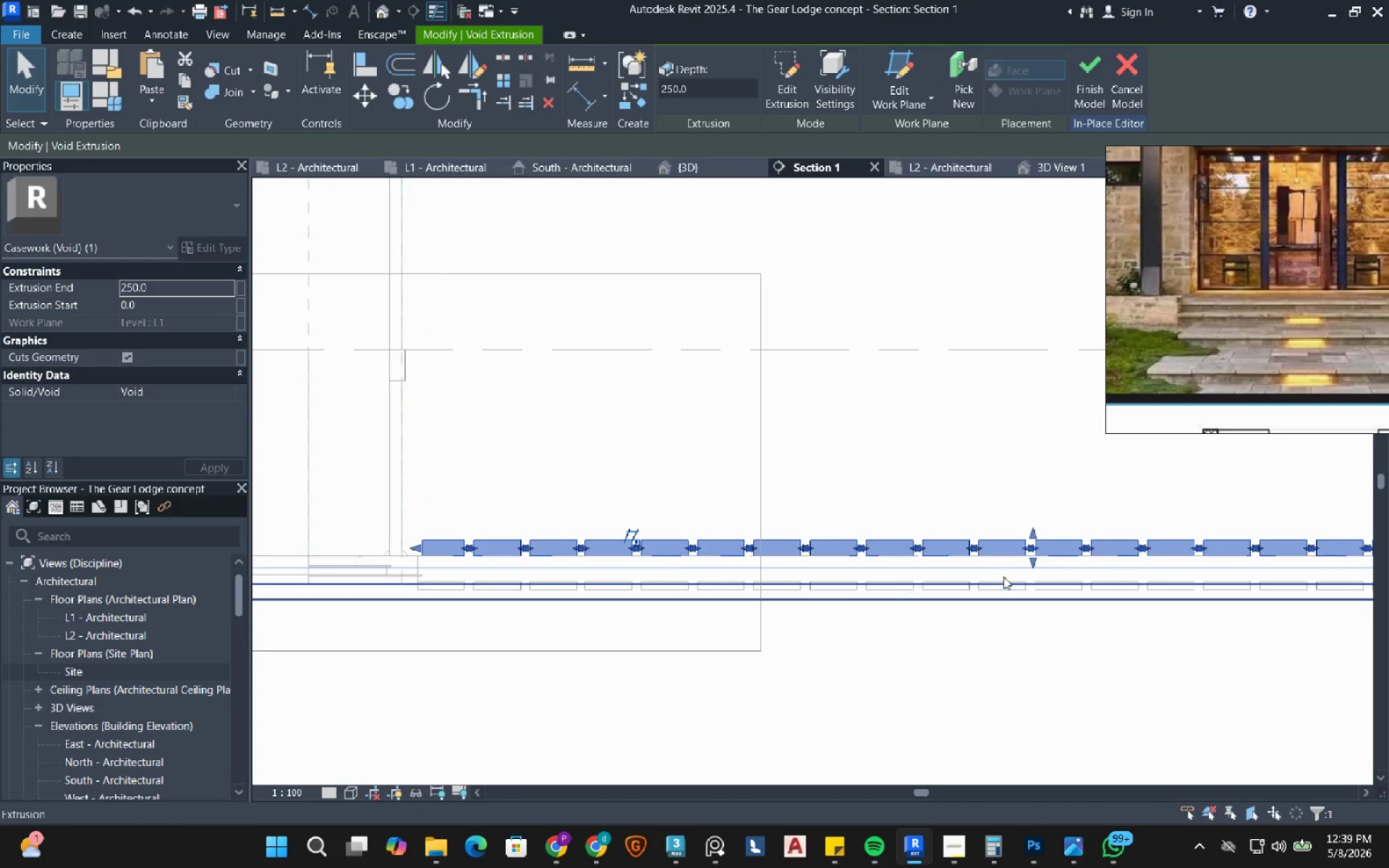 
scroll: coordinate [1053, 581], scroll_direction: up, amount: 5.0
 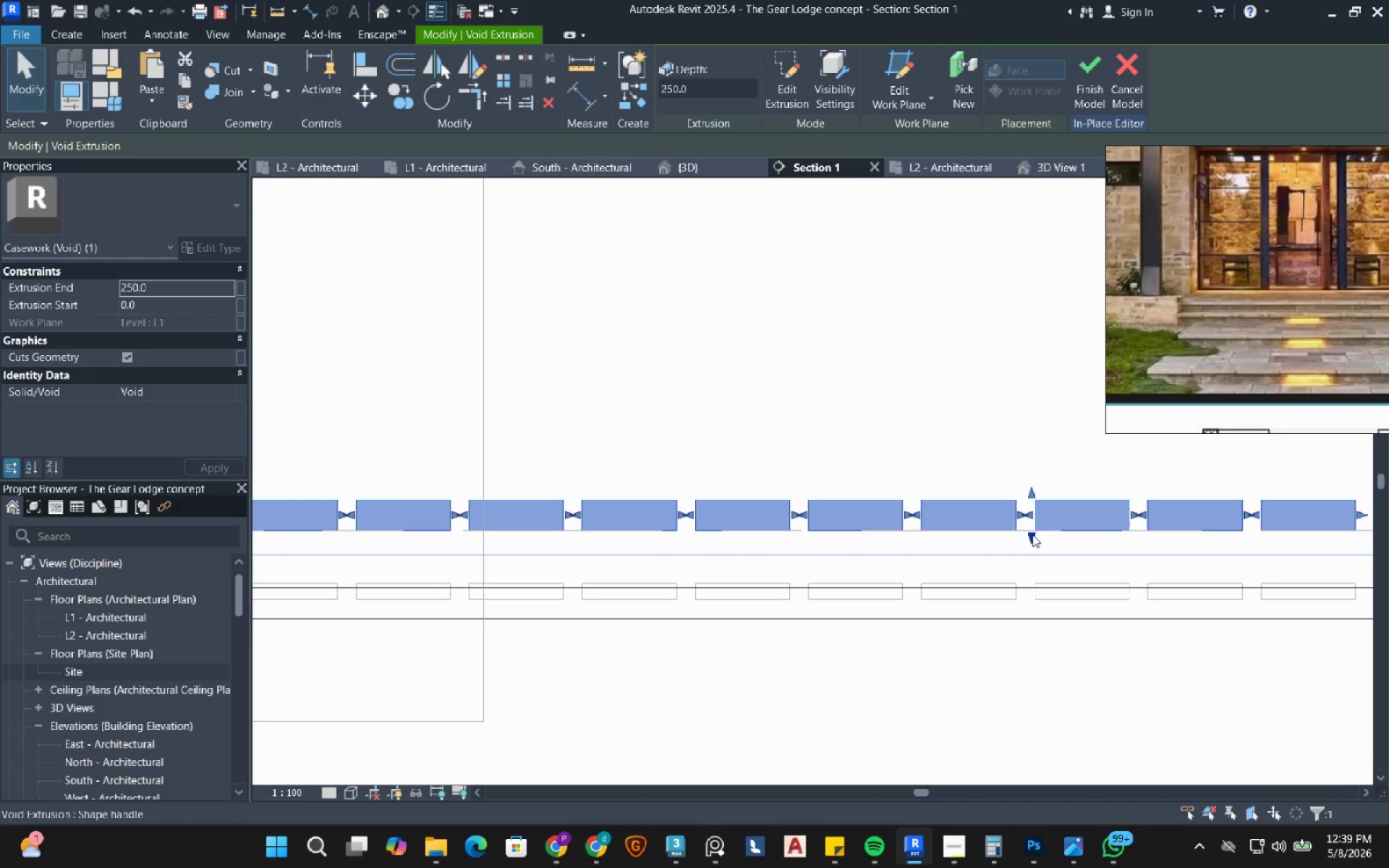 
left_click_drag(start_coordinate=[1032, 535], to_coordinate=[995, 600])
 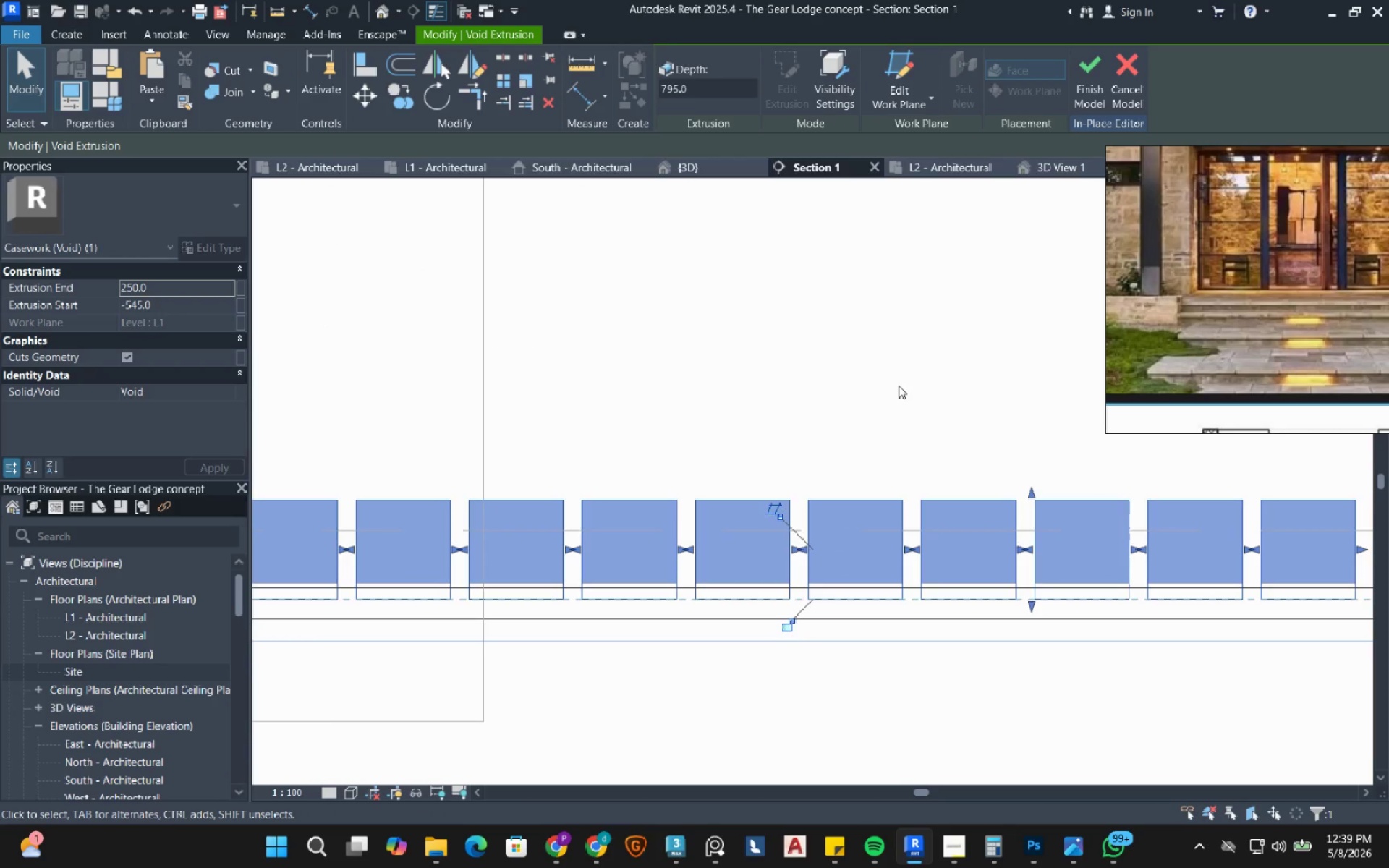 
left_click([899, 386])
 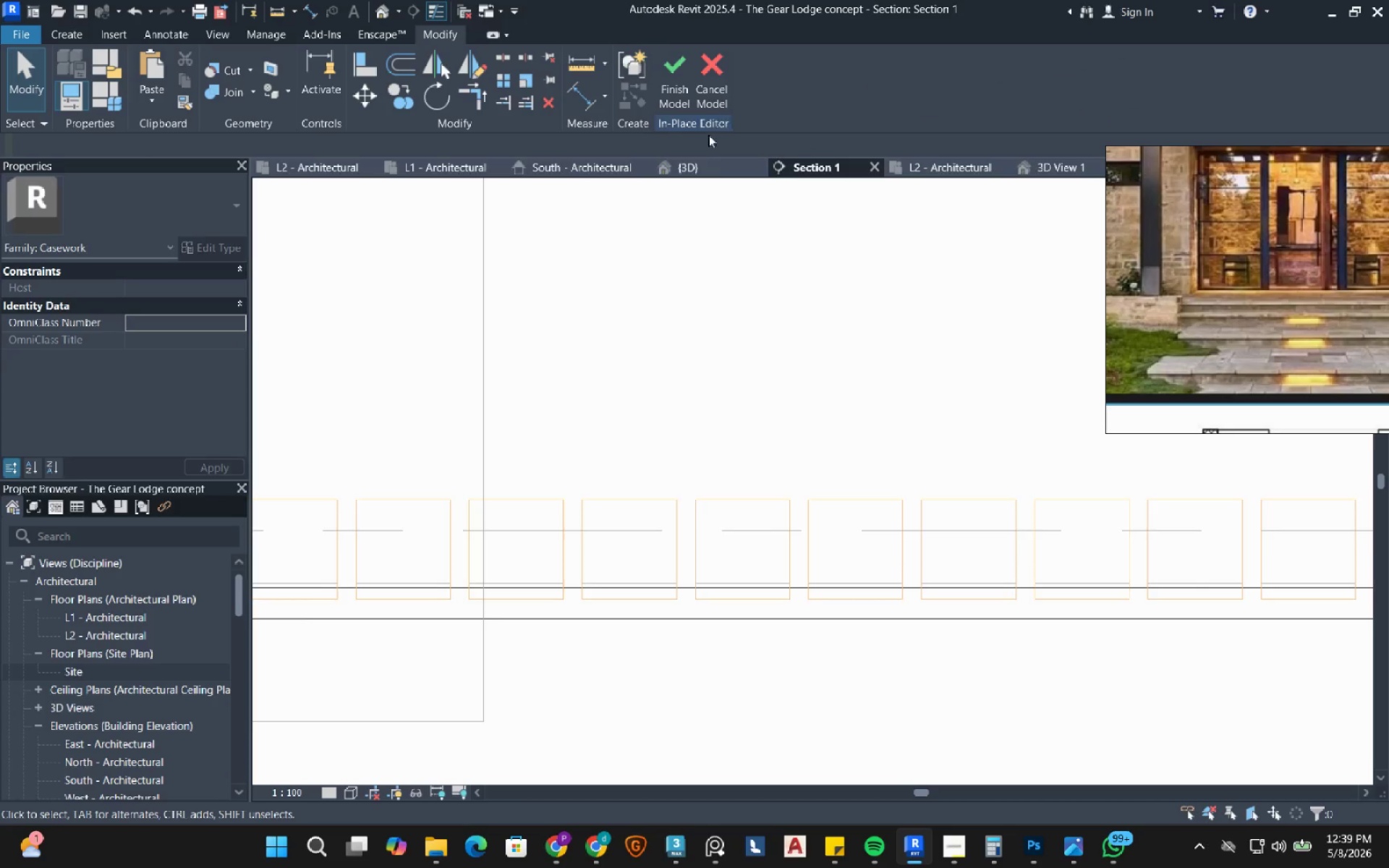 
left_click([696, 167])
 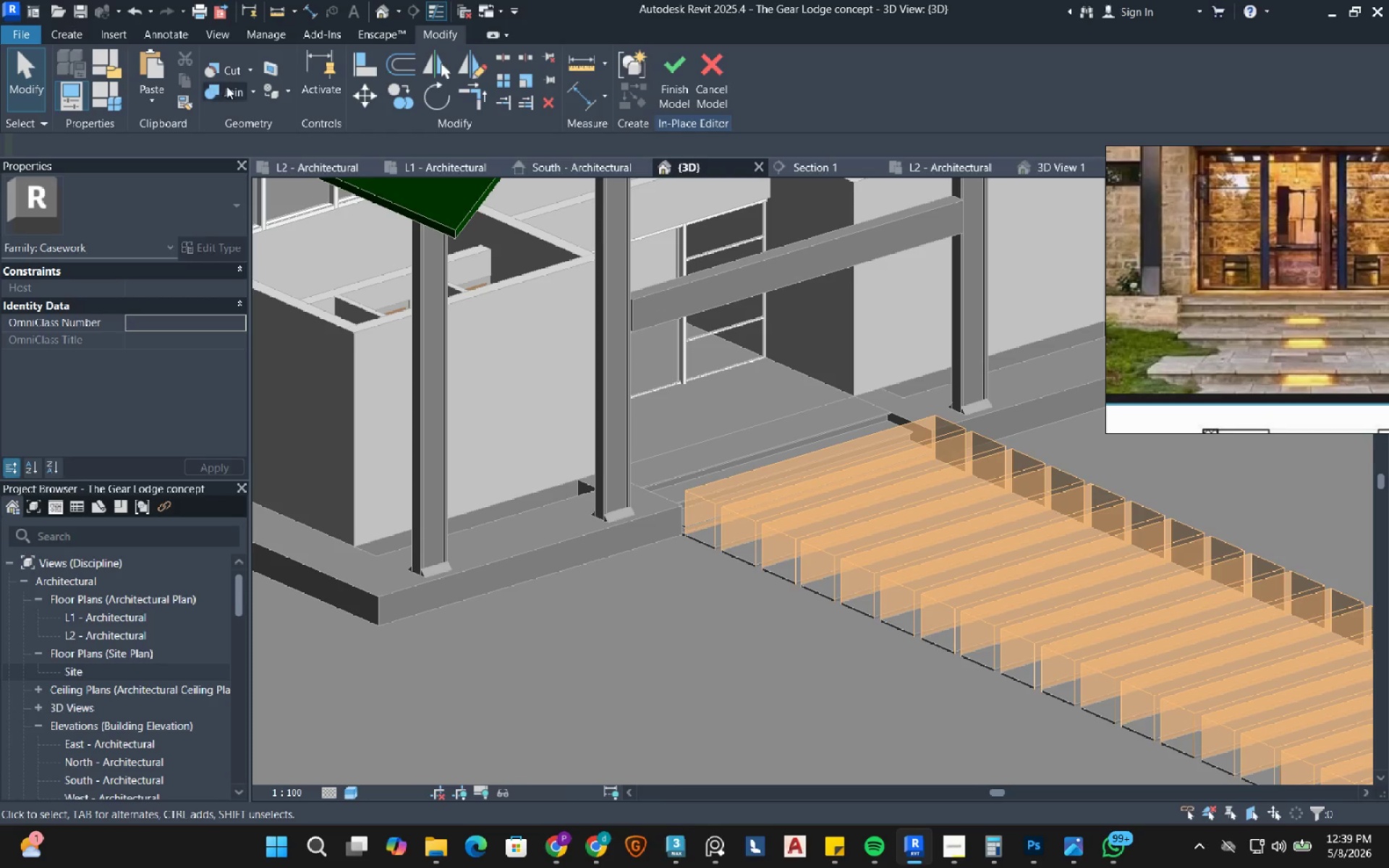 
left_click([231, 75])
 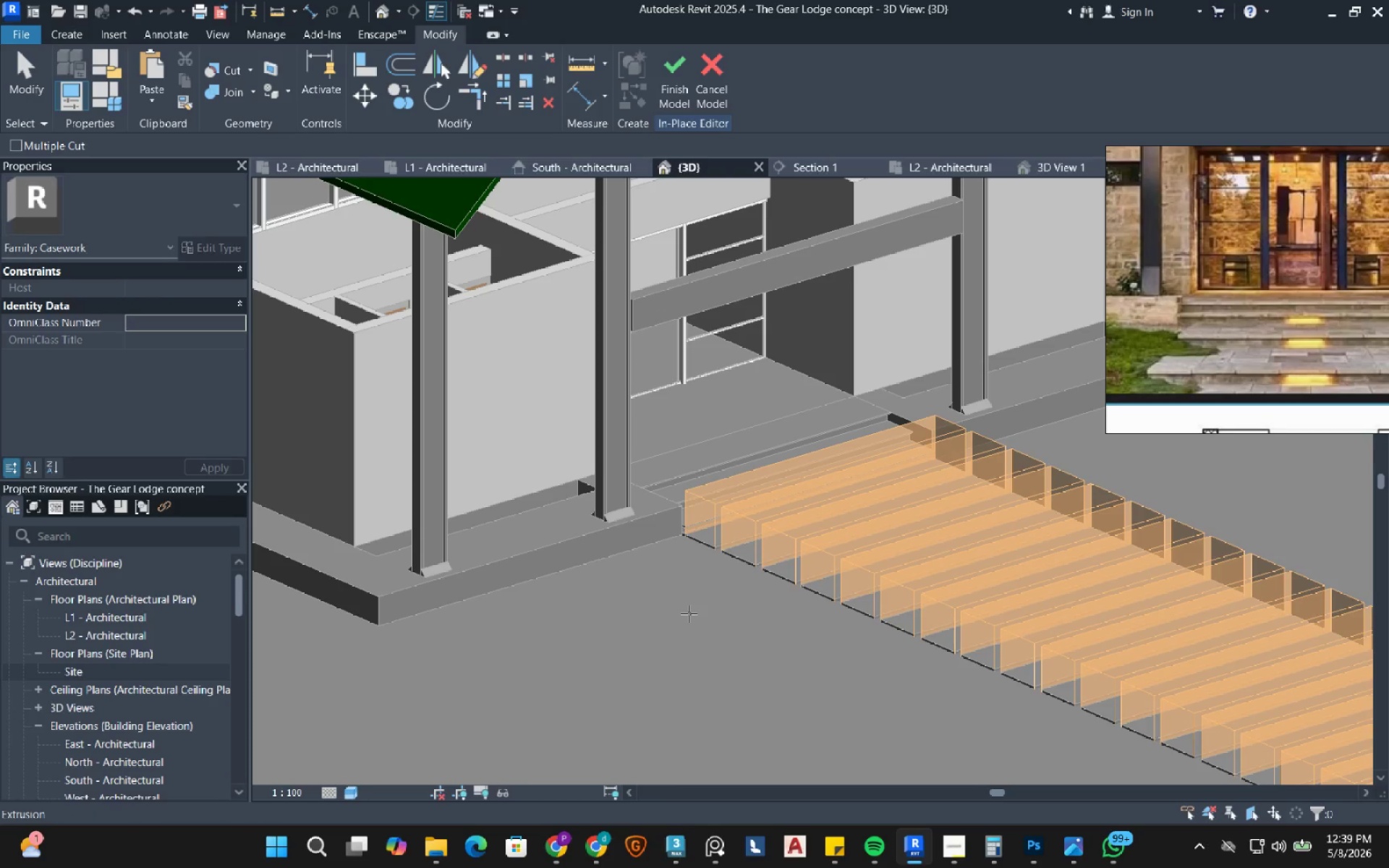 
left_click([689, 613])
 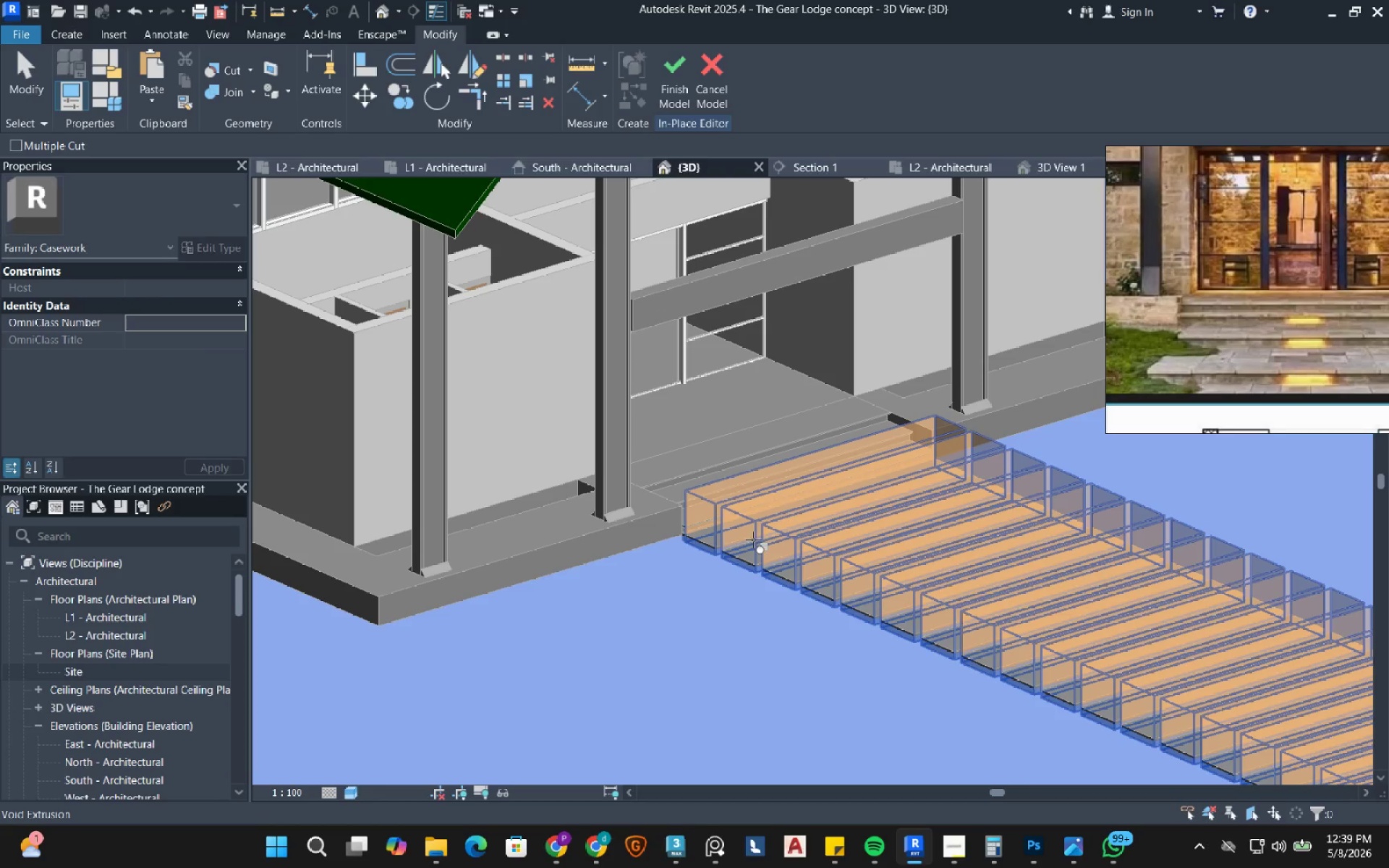 
left_click([754, 537])
 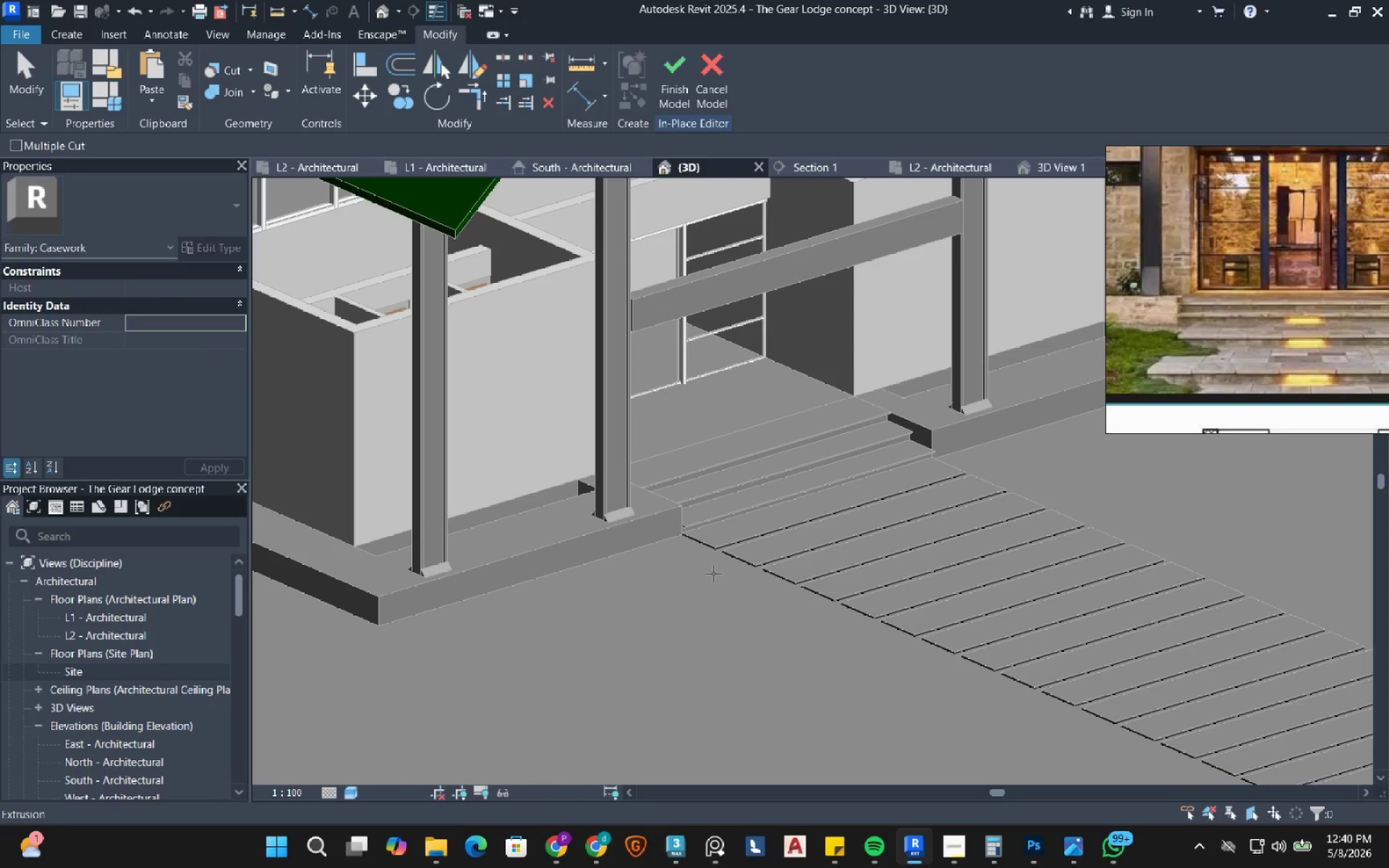 
key(Escape)
 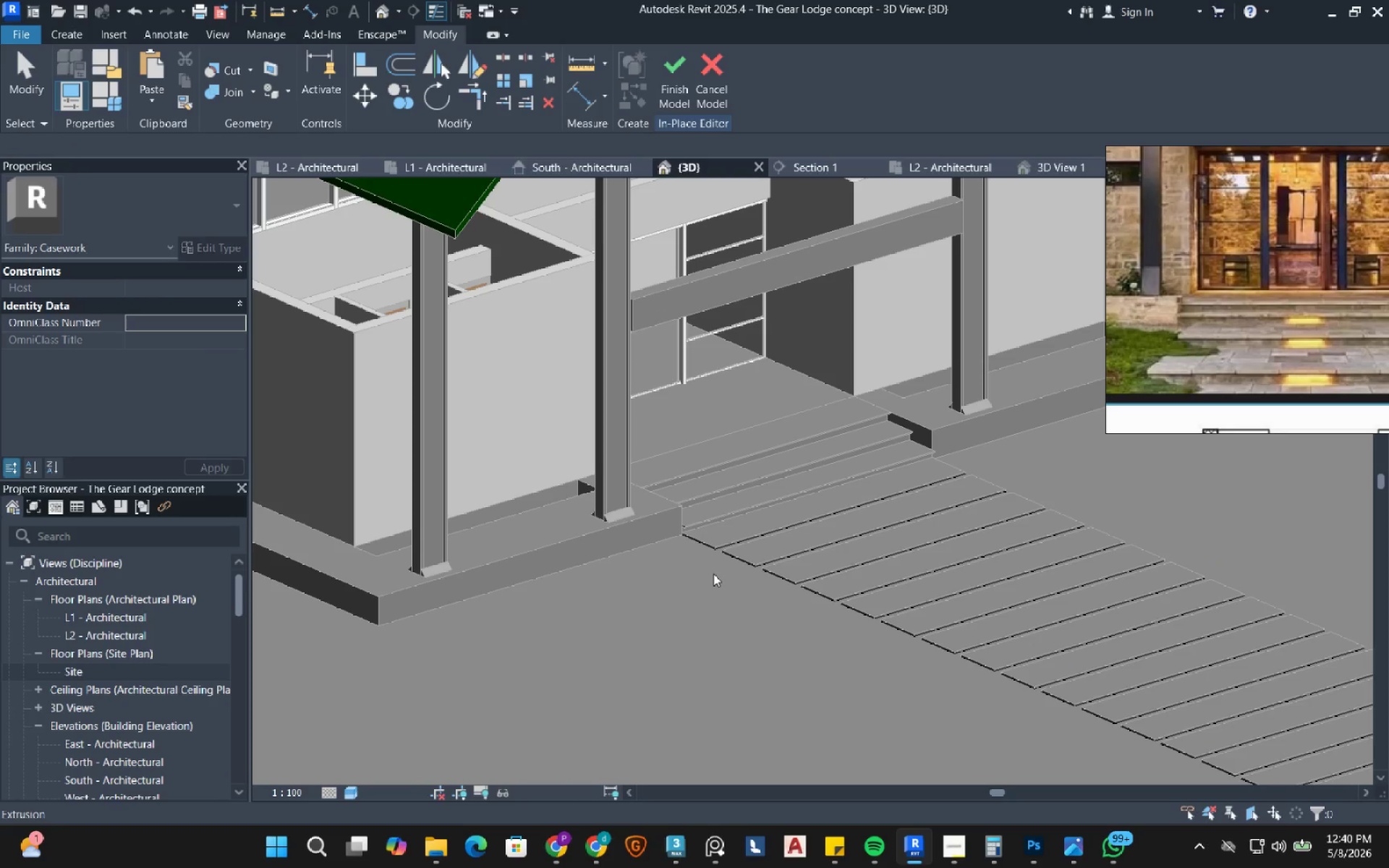 
key(Escape)
 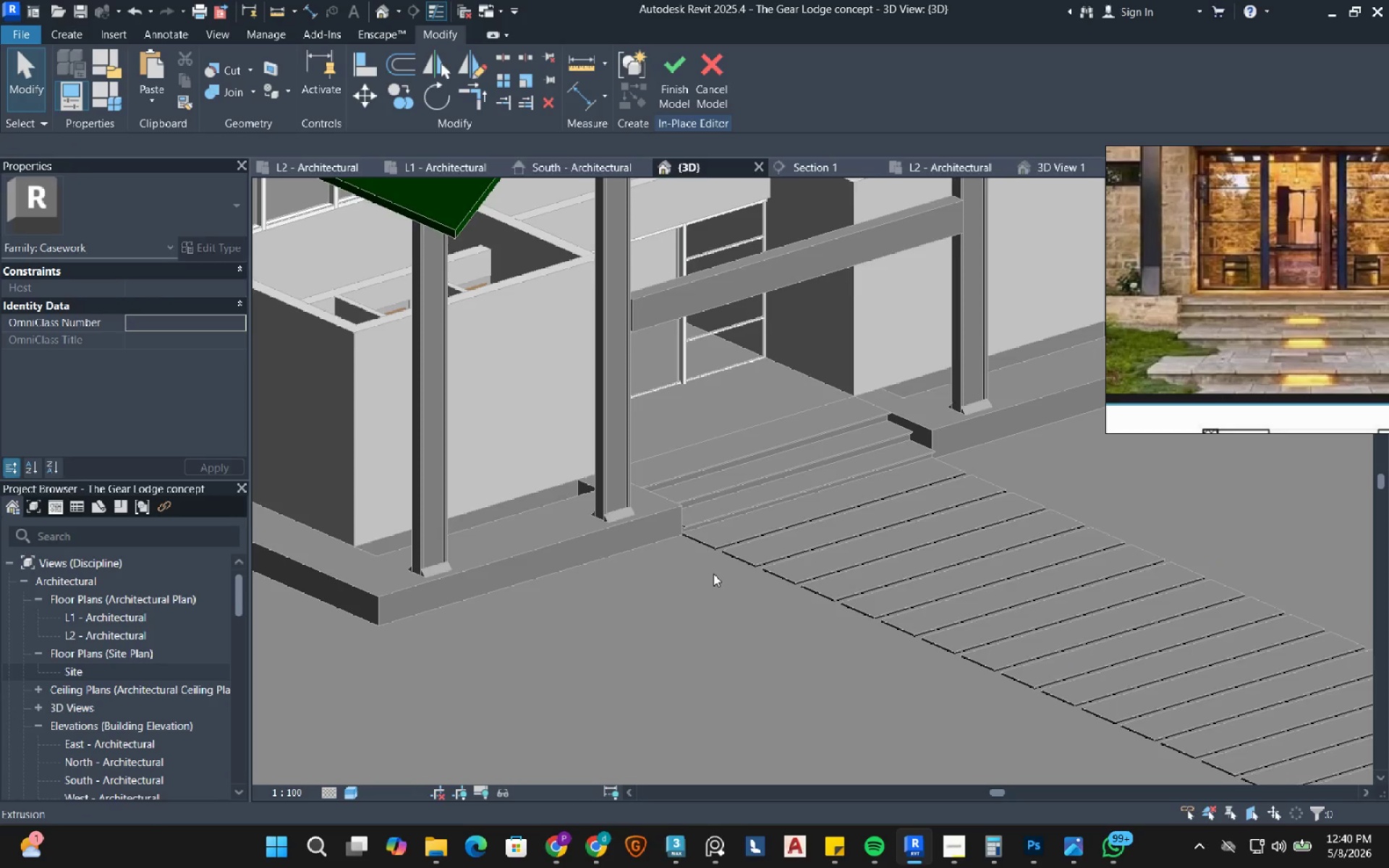 
hold_key(key=ShiftLeft, duration=2.42)
 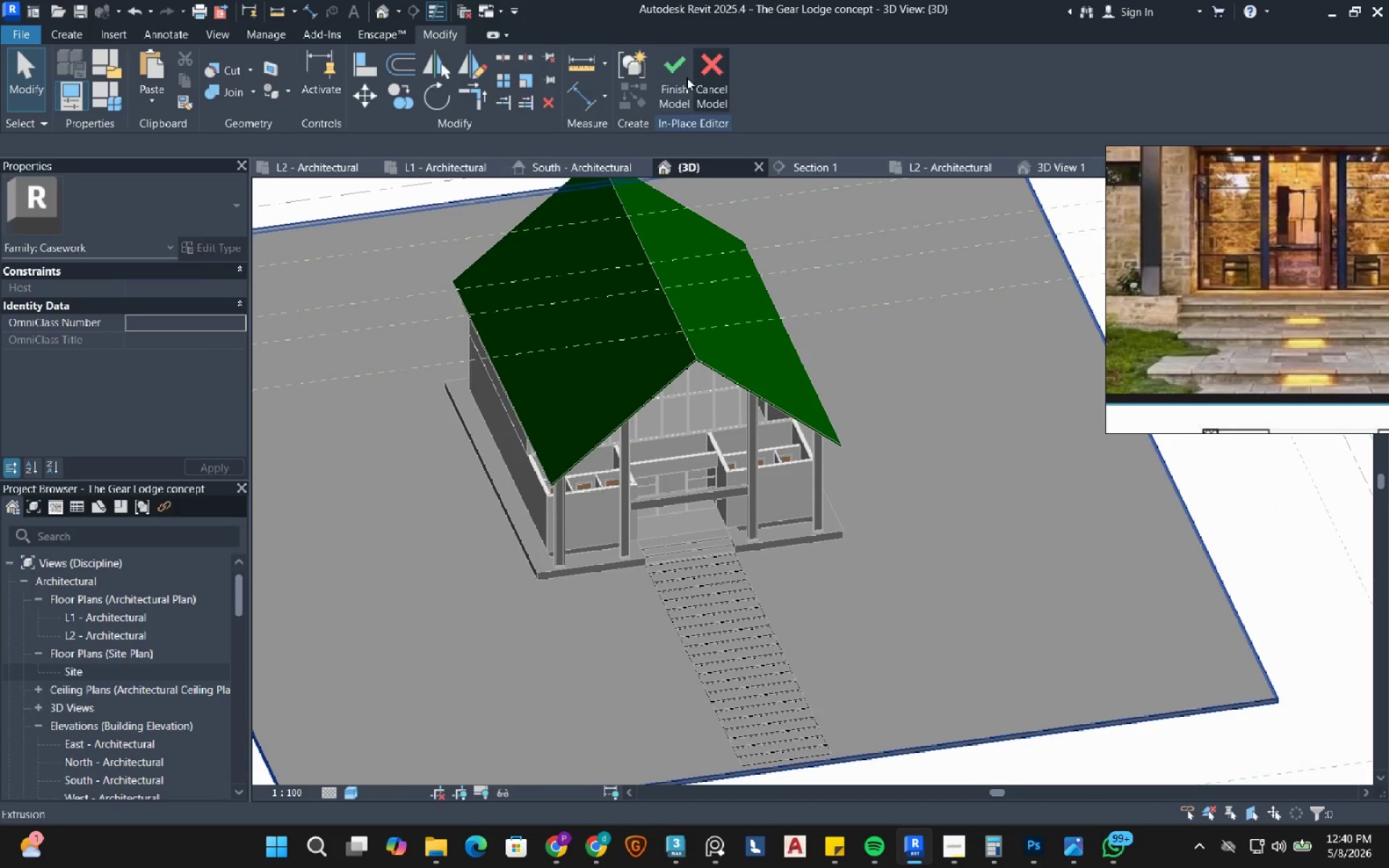 
scroll: coordinate [823, 540], scroll_direction: down, amount: 9.0
 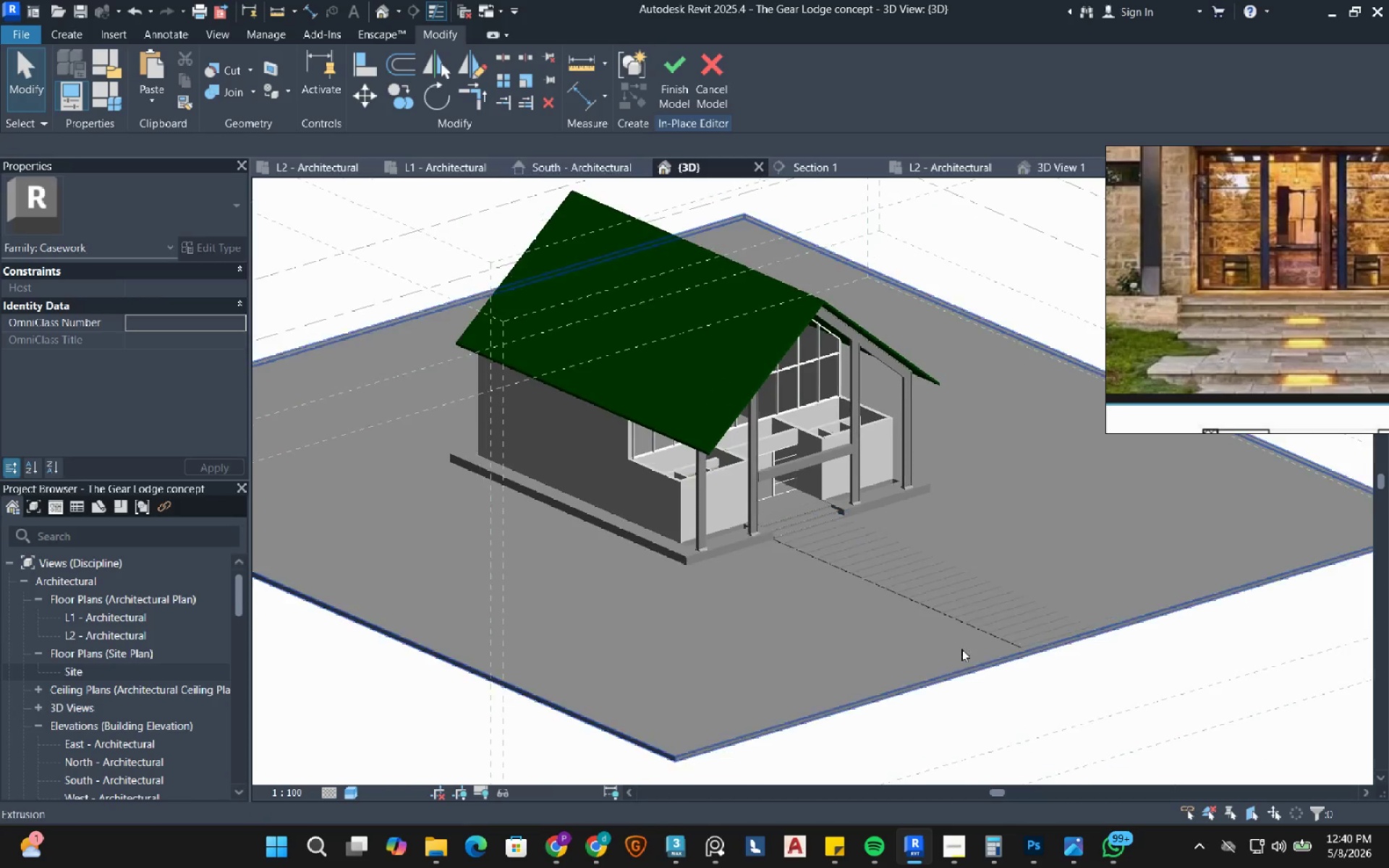 
left_click([674, 77])
 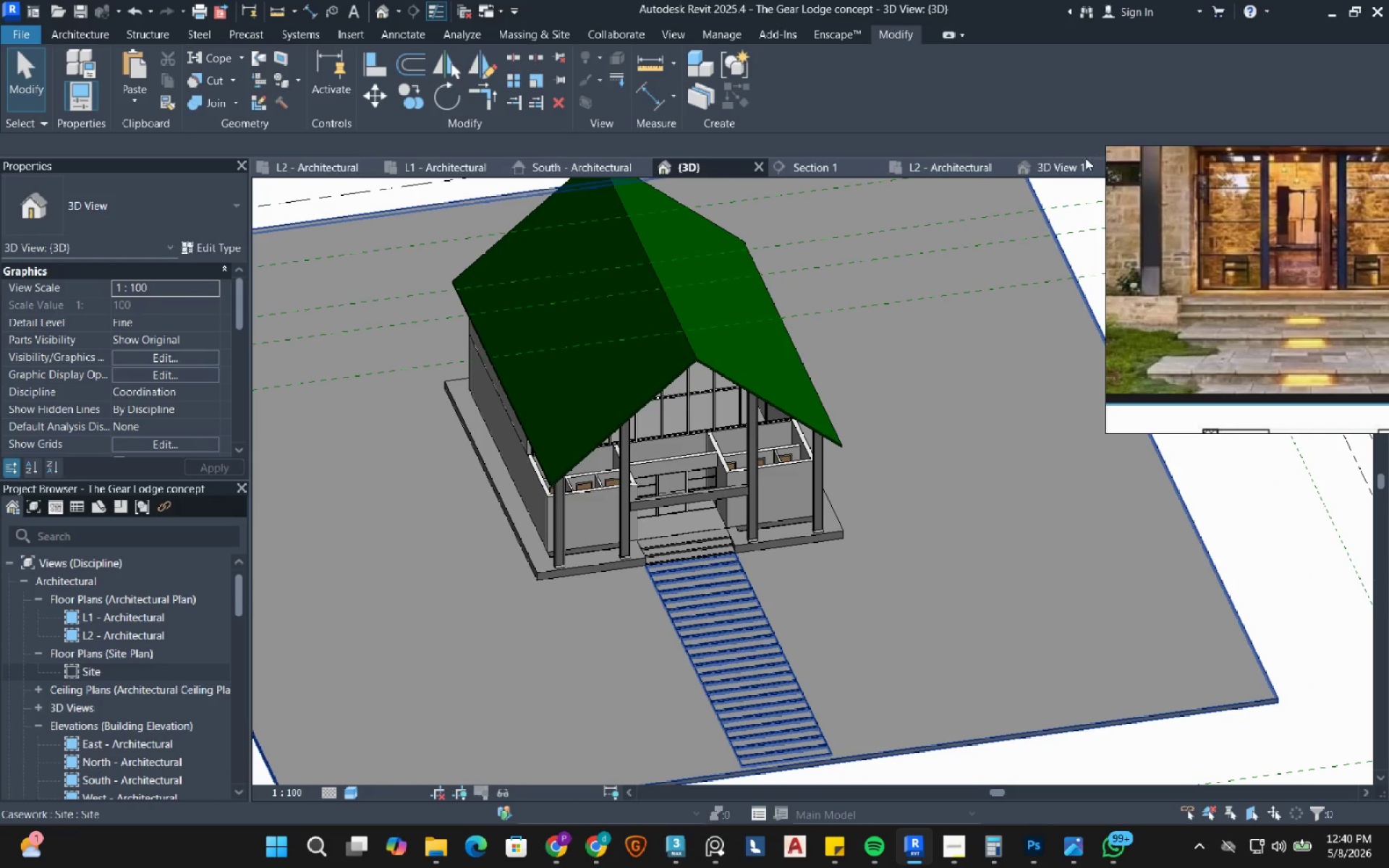 
mouse_move([920, 512])
 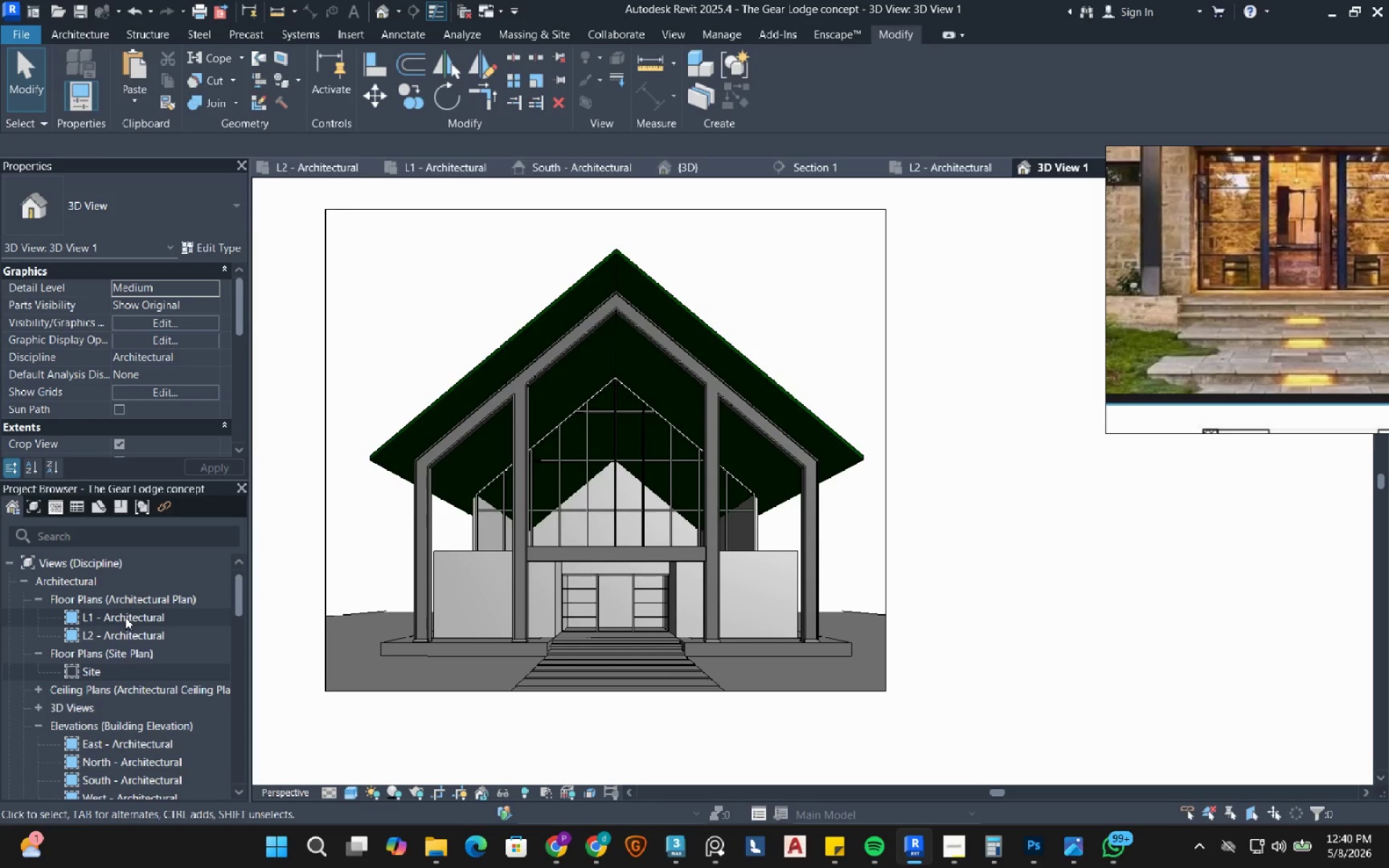 
double_click([125, 617])
 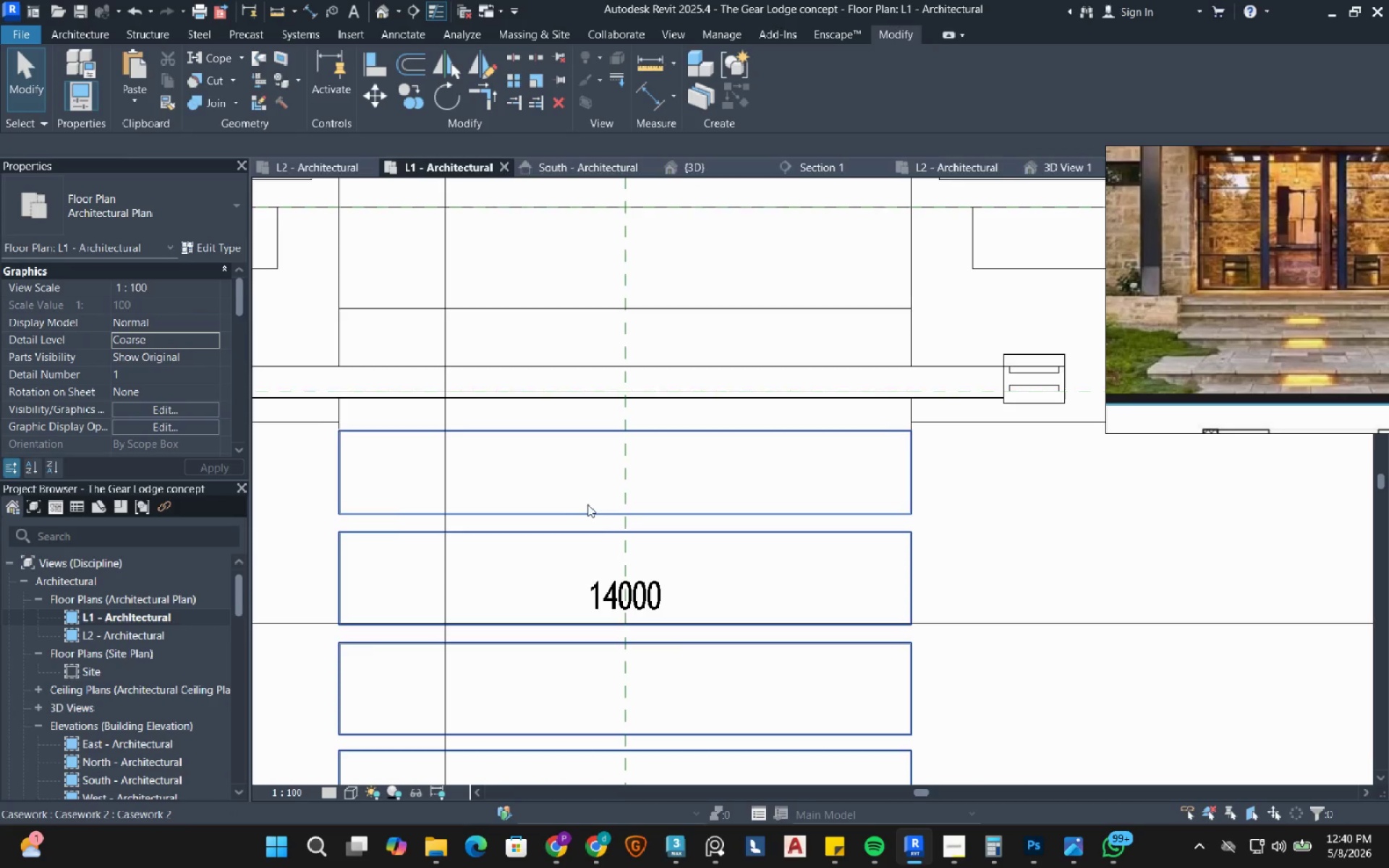 
scroll: coordinate [616, 477], scroll_direction: down, amount: 11.0
 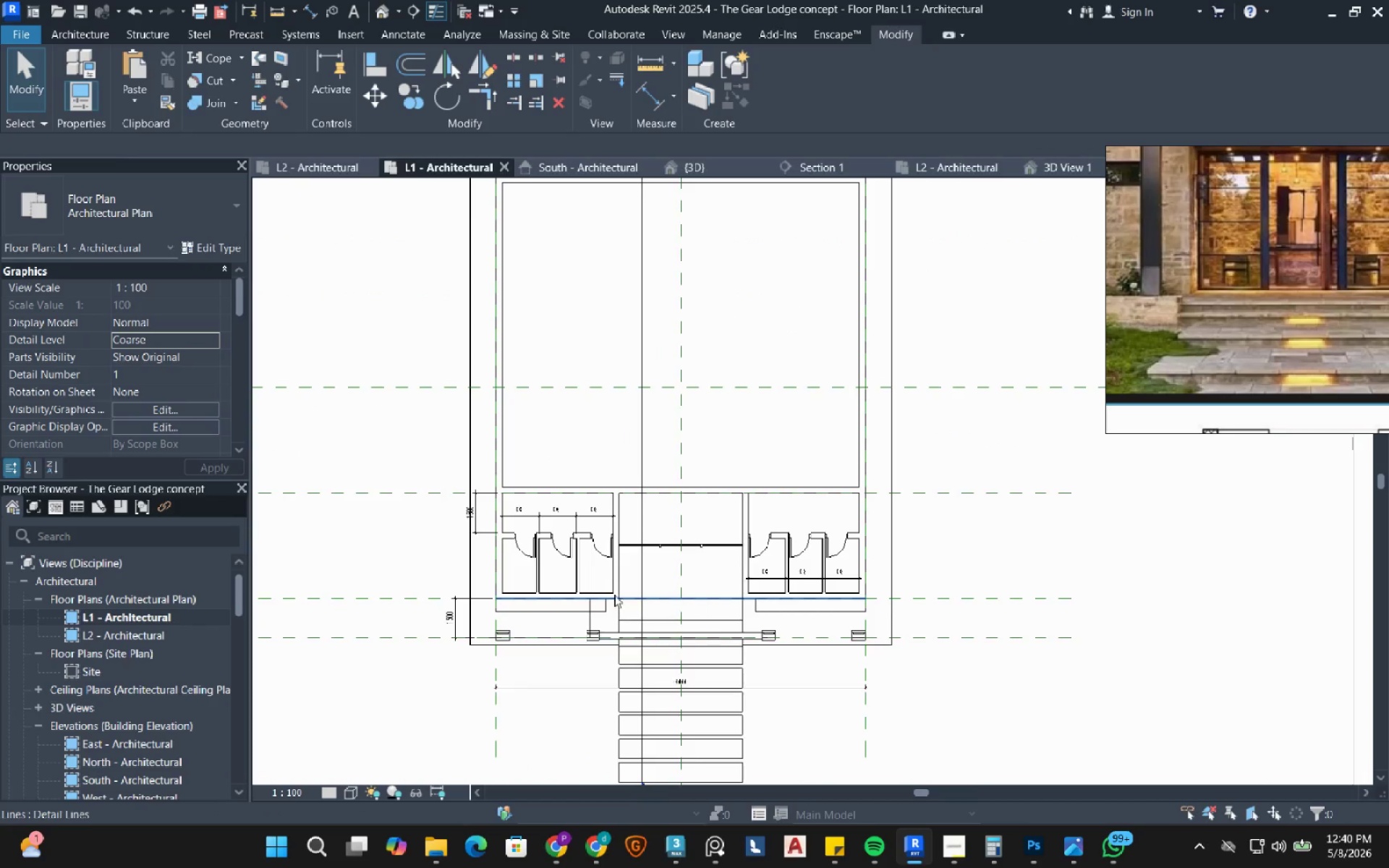 
scroll: coordinate [546, 605], scroll_direction: up, amount: 3.0
 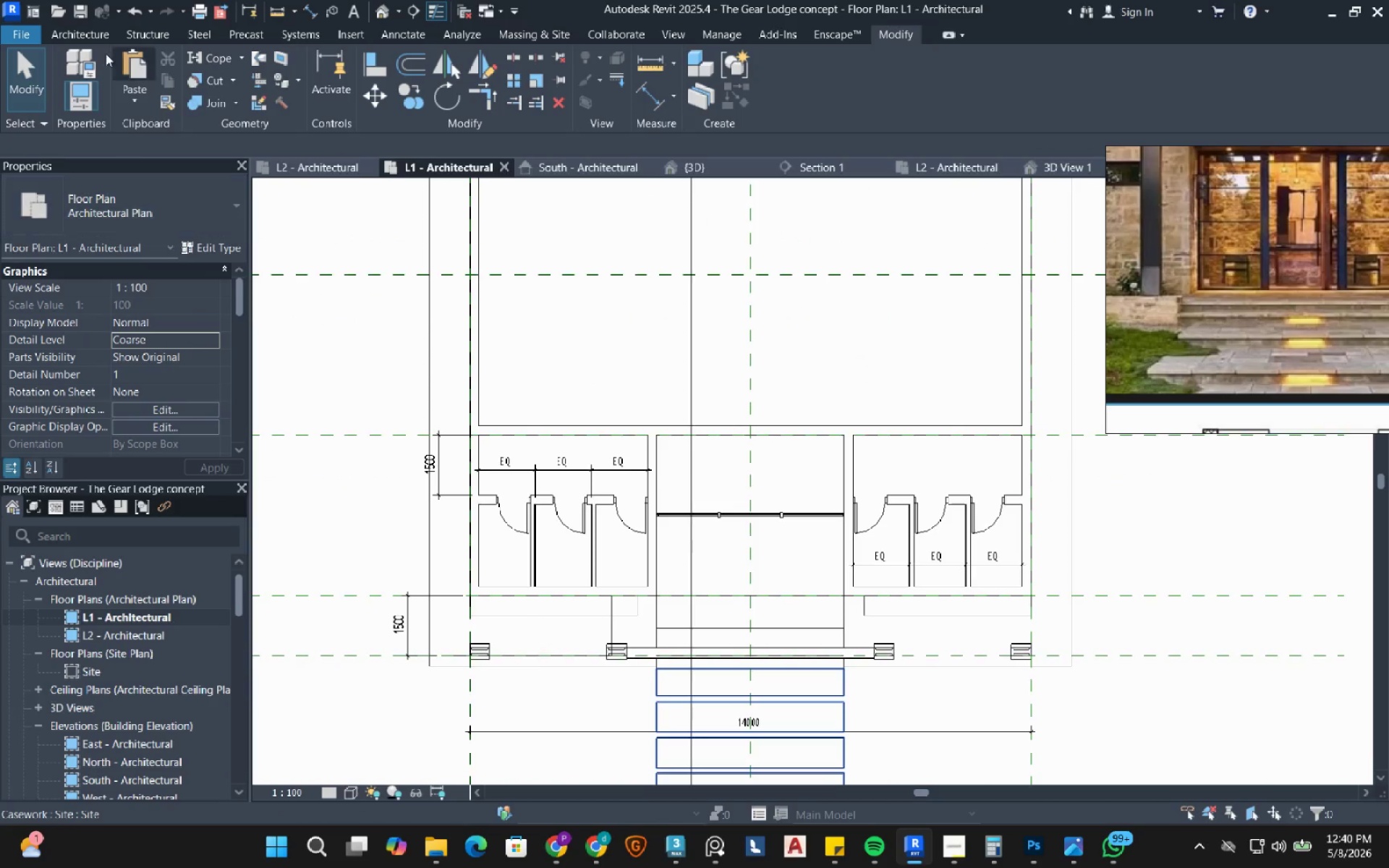 
left_click([90, 29])
 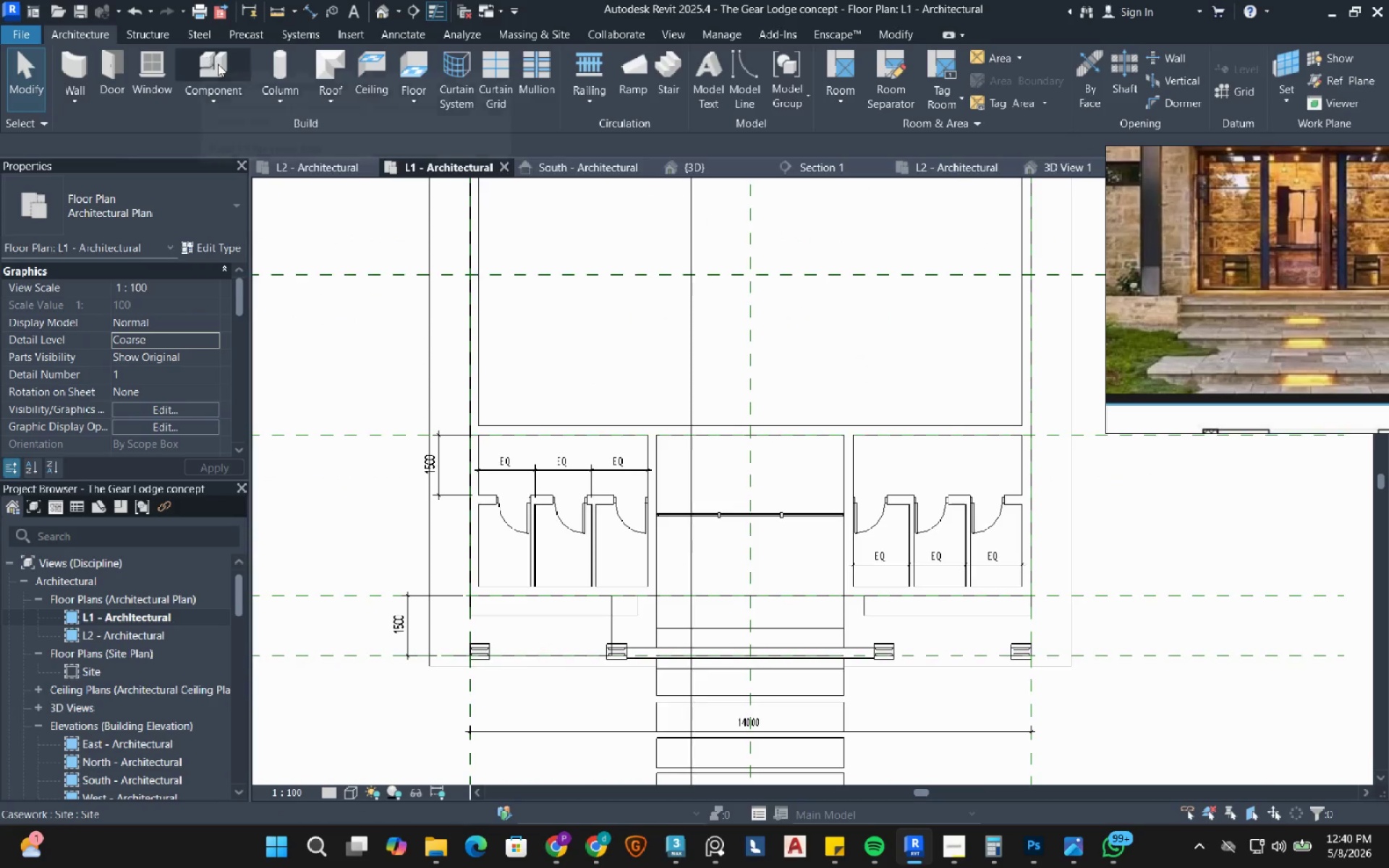 
left_click([221, 64])
 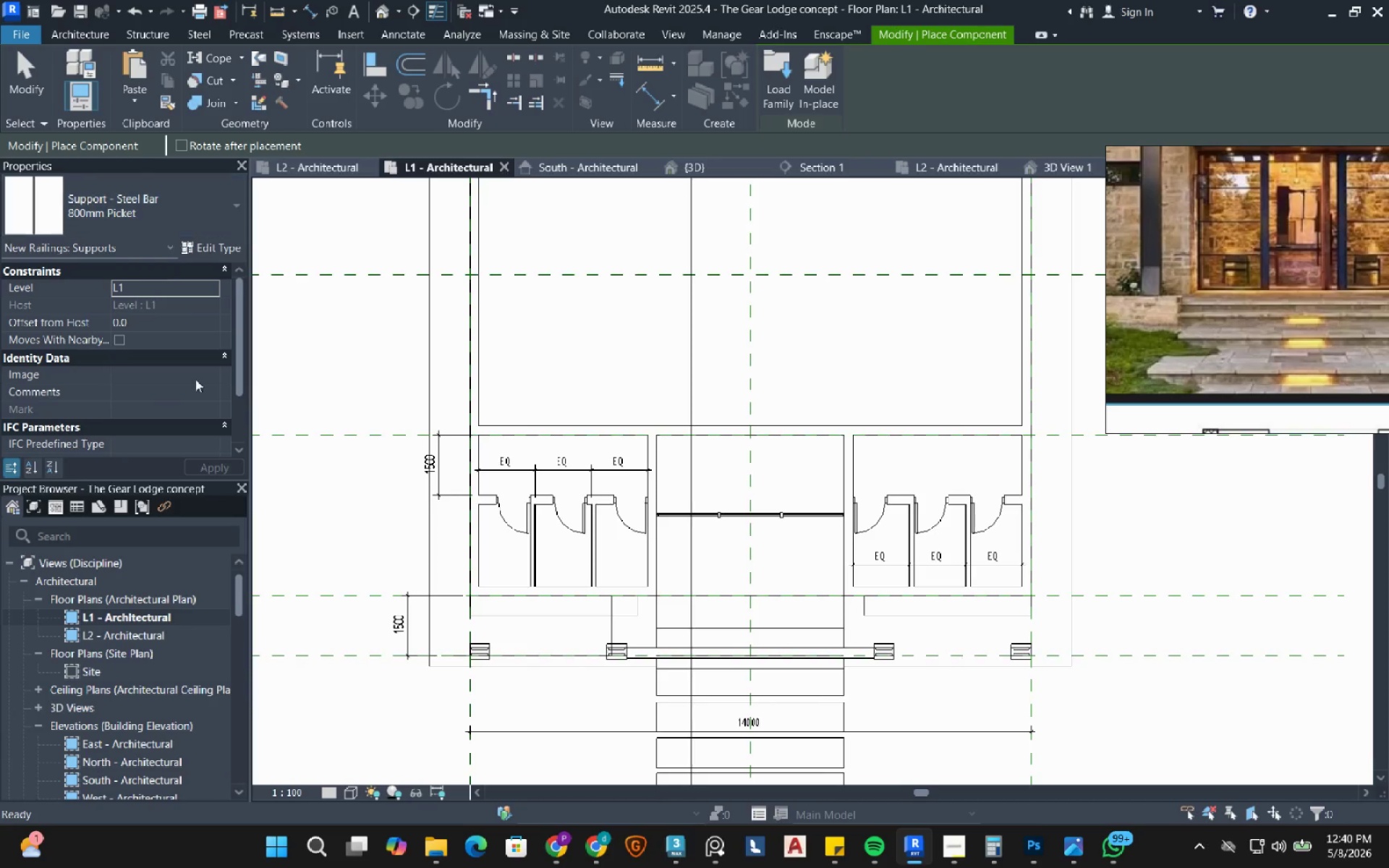 
left_click([435, 854])
 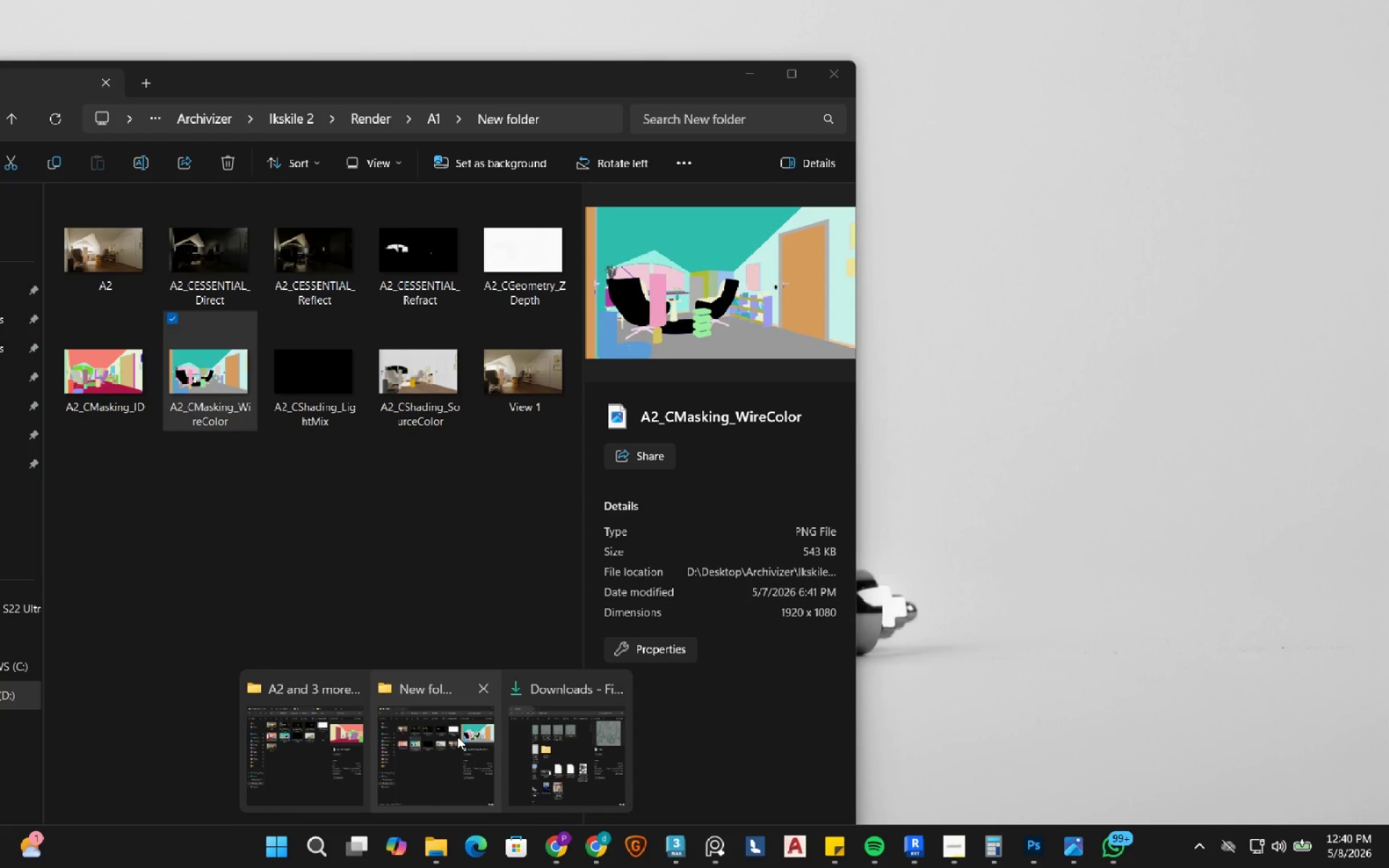 
left_click([457, 736])
 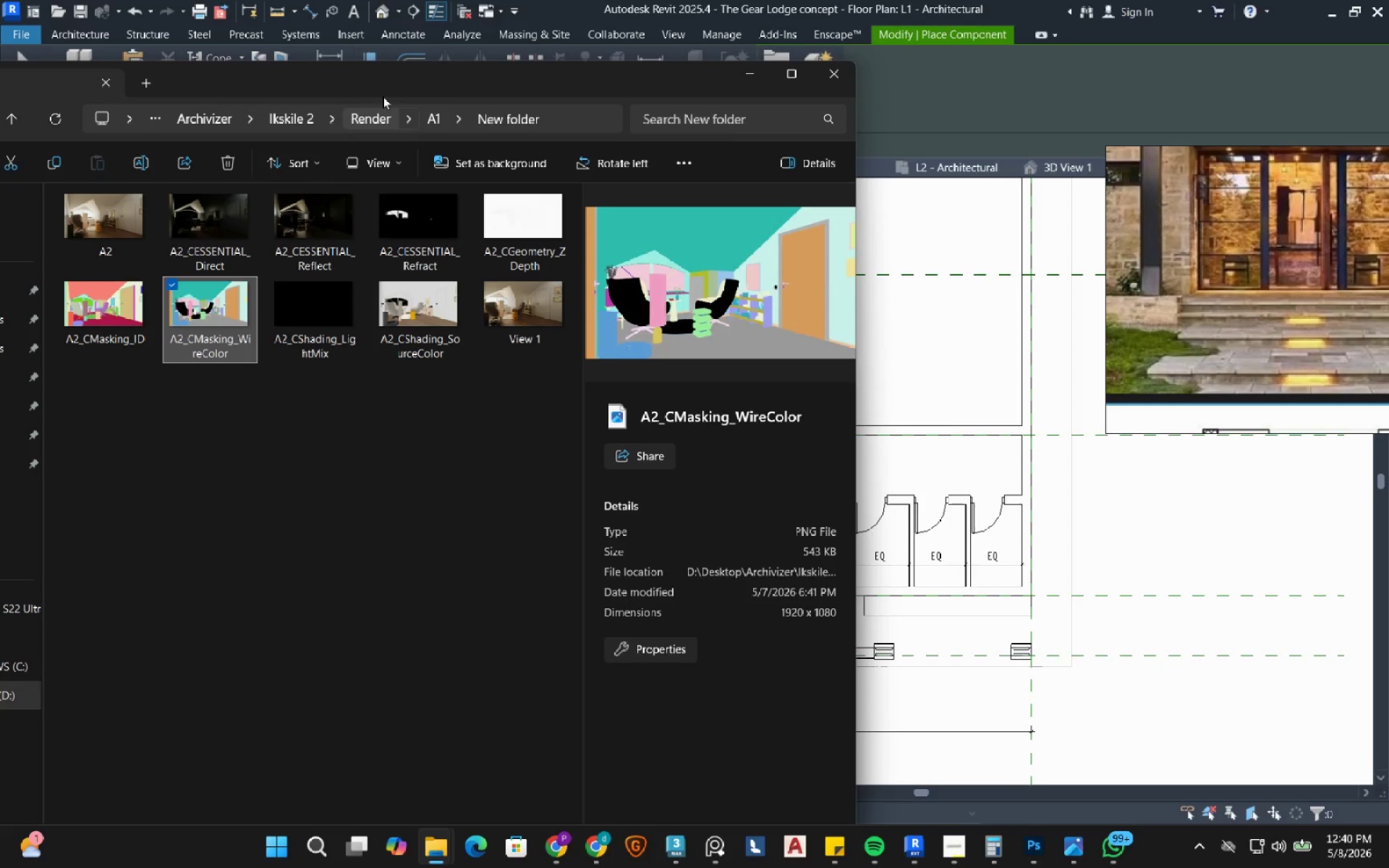 
left_click_drag(start_coordinate=[383, 94], to_coordinate=[569, 94])
 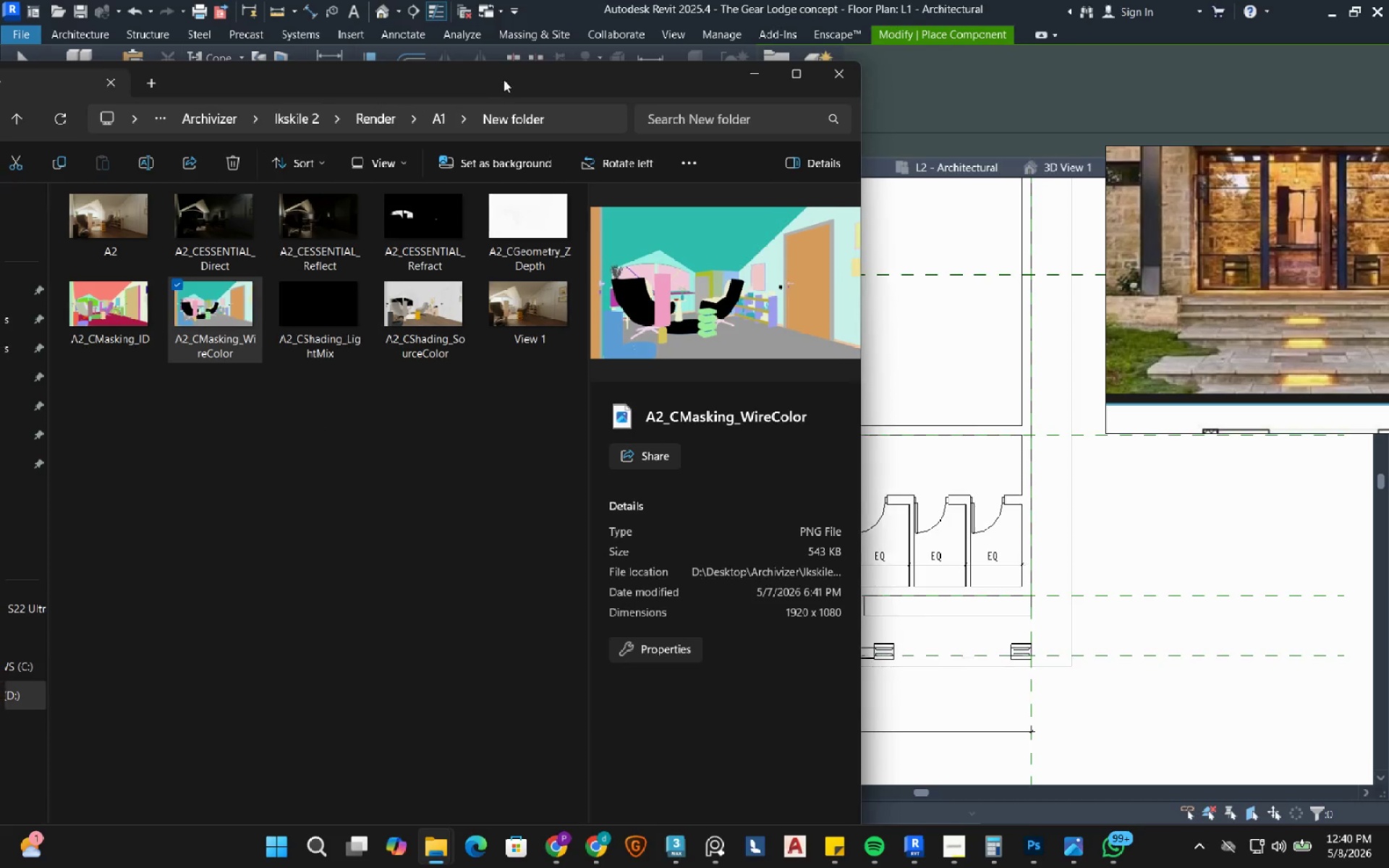 
left_click_drag(start_coordinate=[494, 80], to_coordinate=[650, 73])
 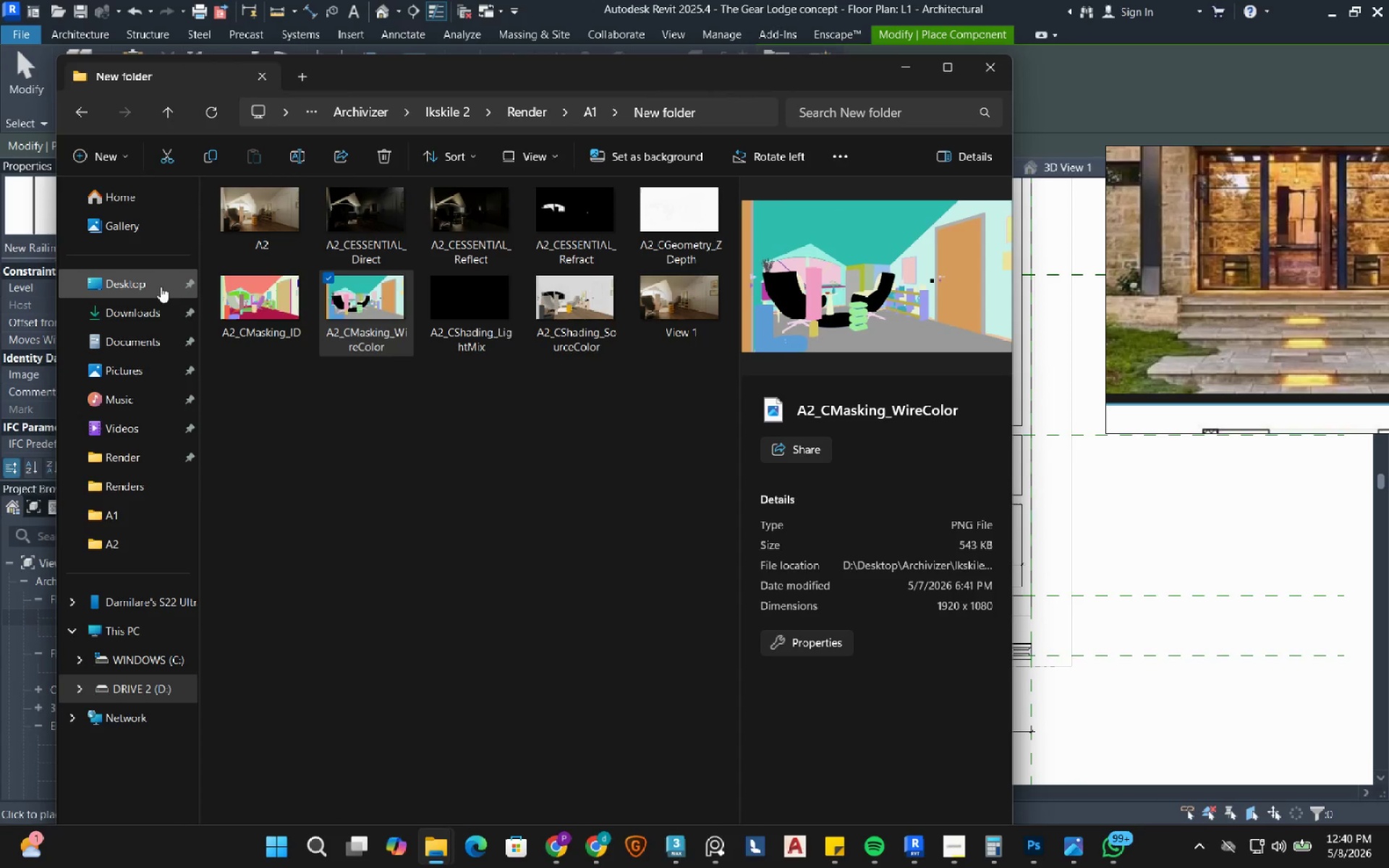 
left_click([153, 282])
 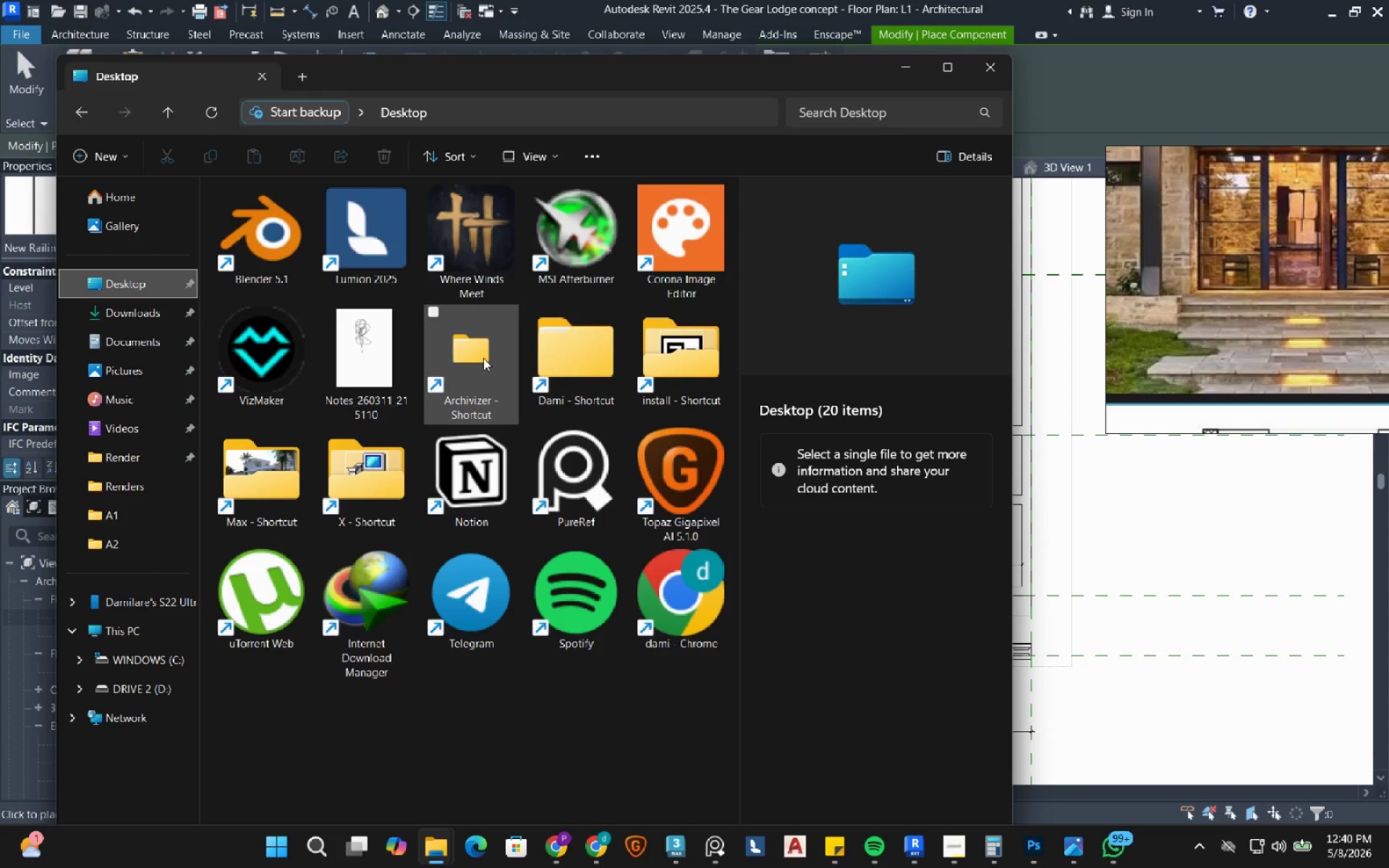 
double_click([558, 347])
 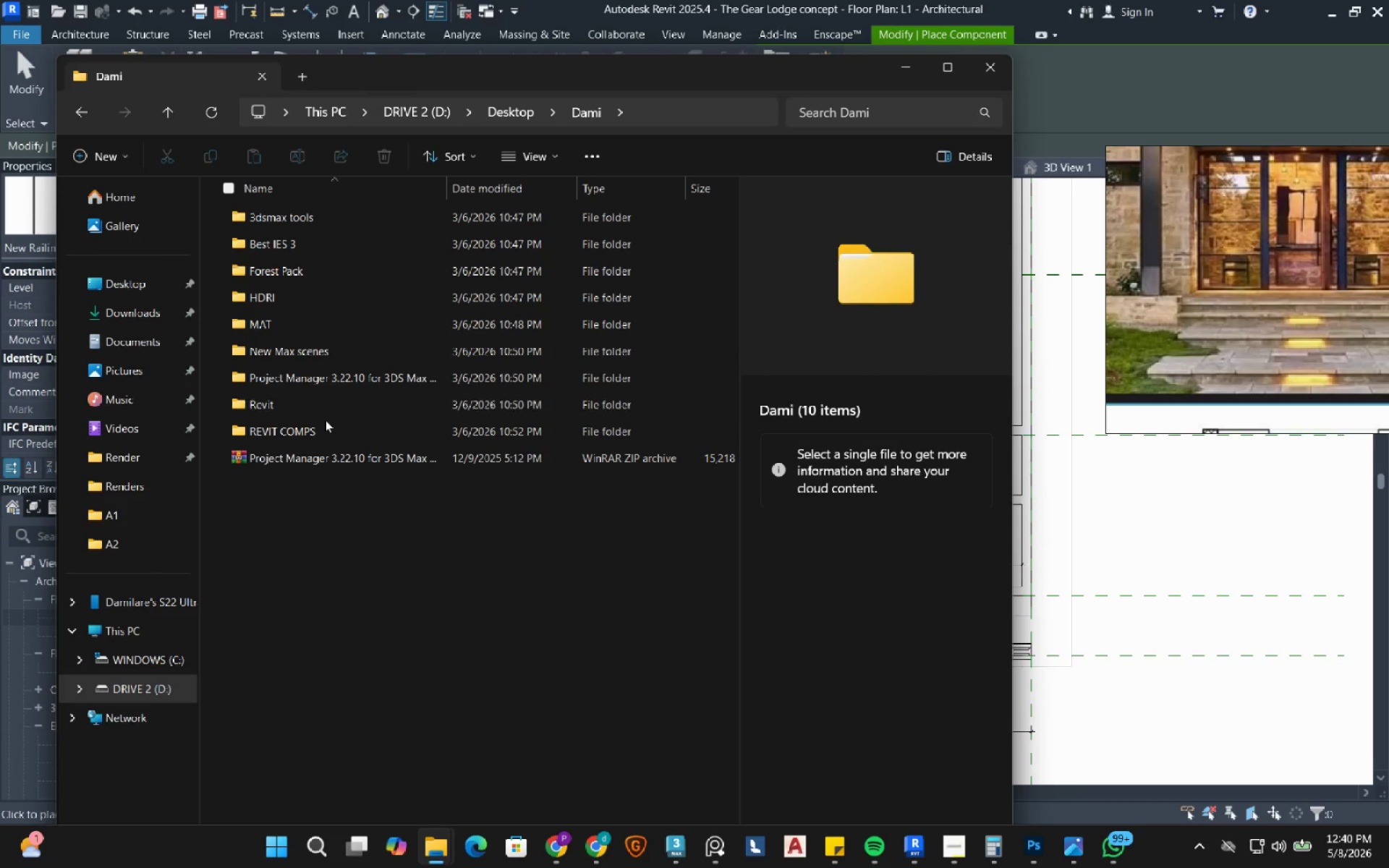 
double_click([325, 420])
 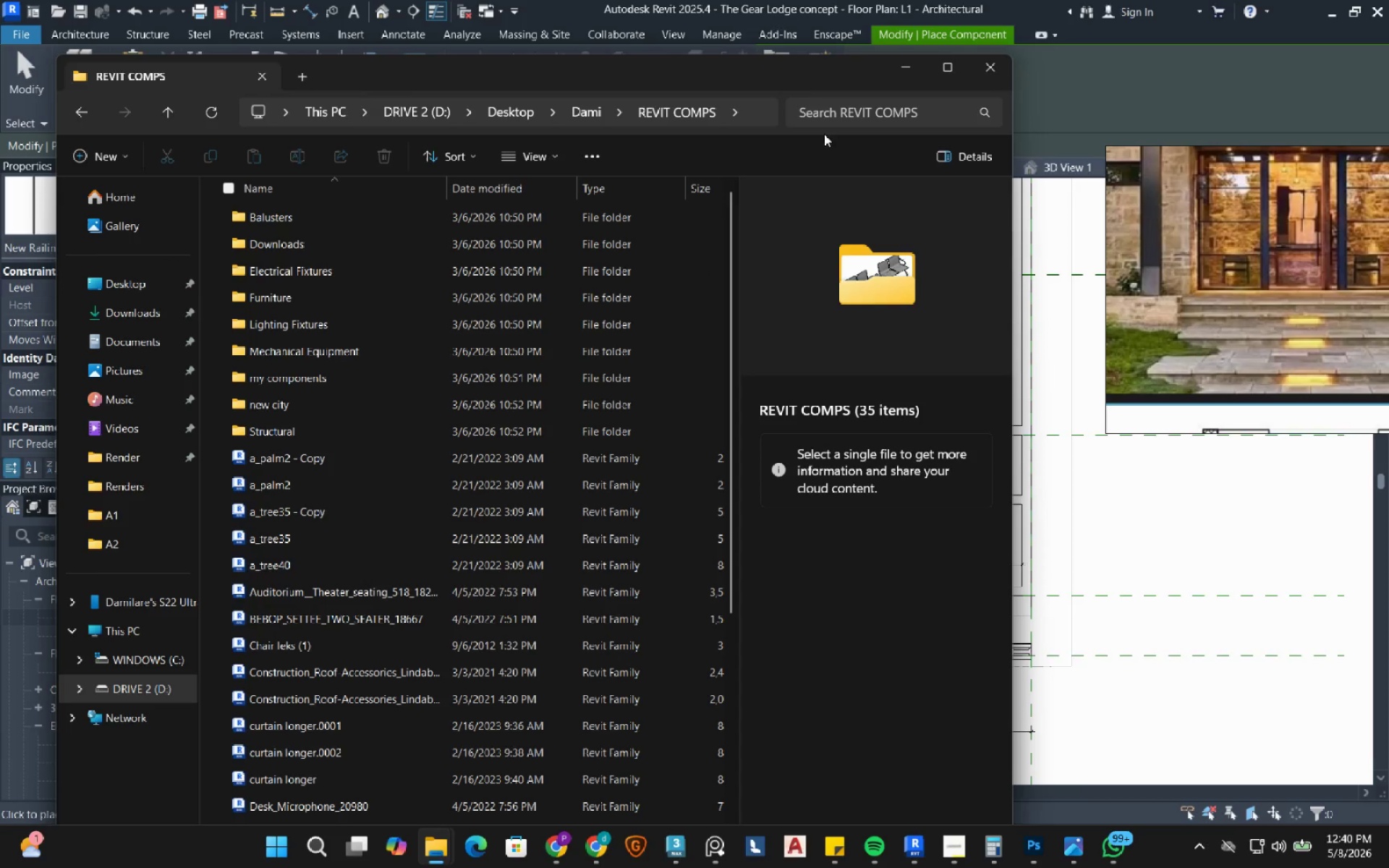 
left_click([826, 119])
 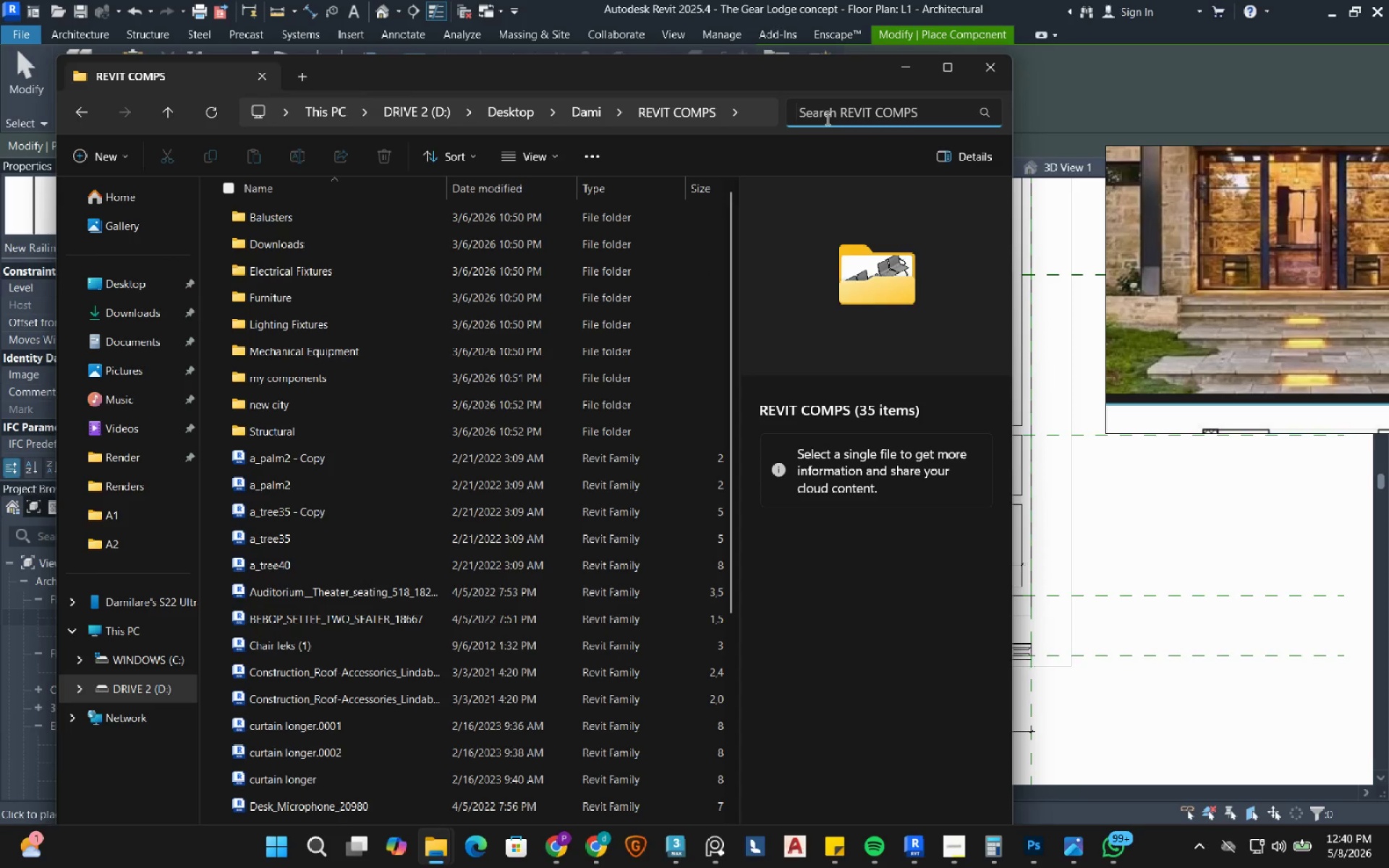 
type(plant)
 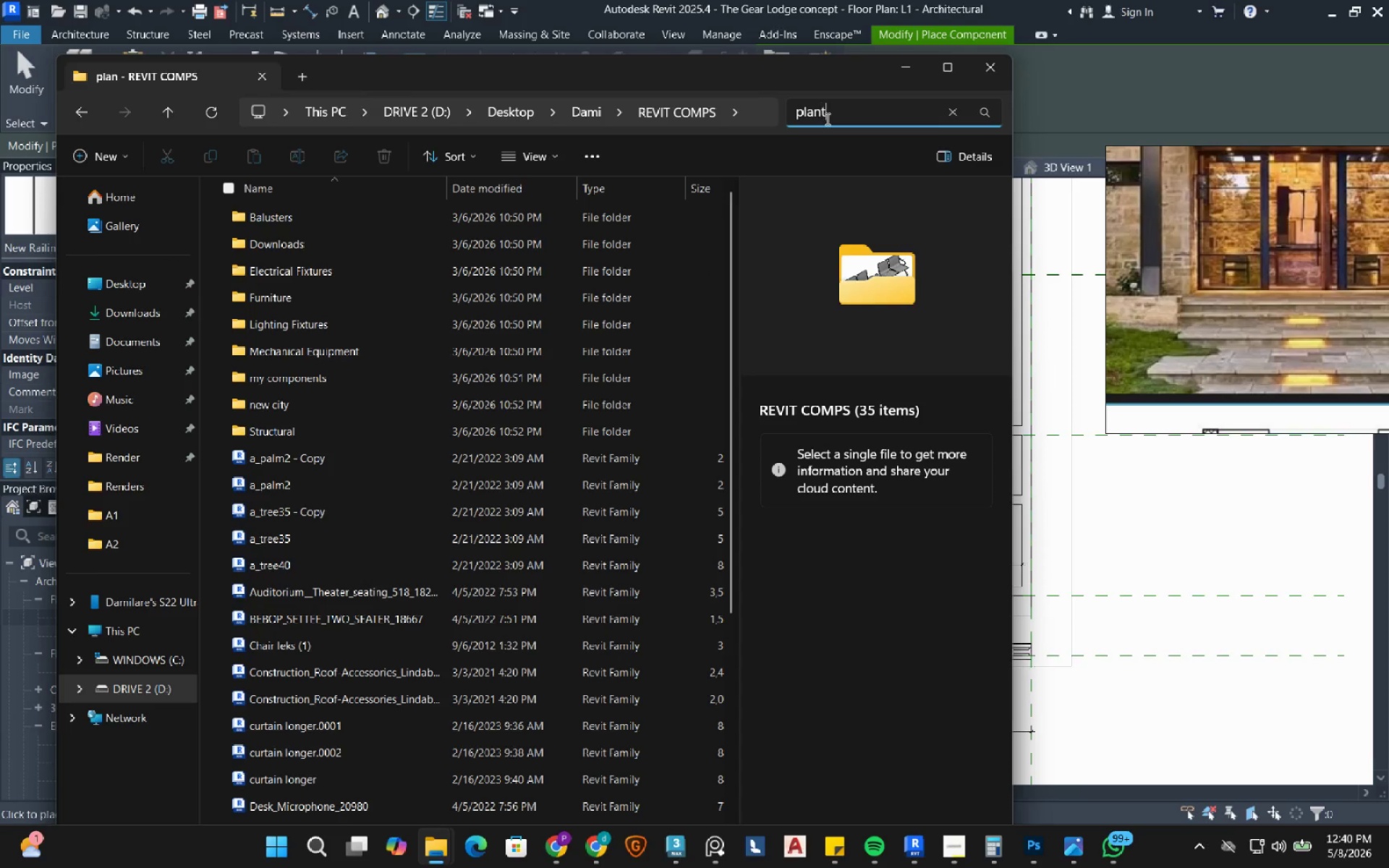 
key(Enter)
 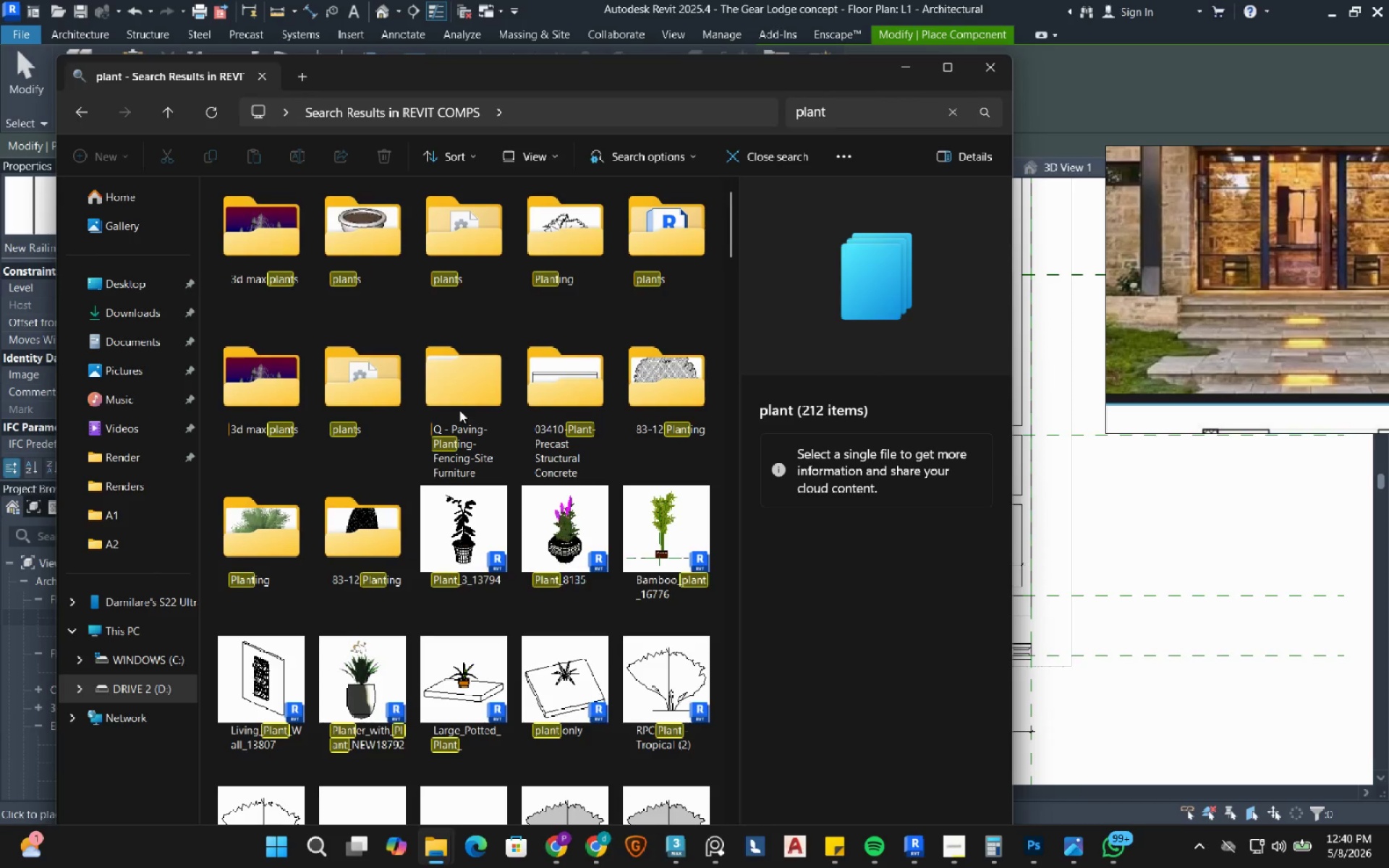 
wait(6.88)
 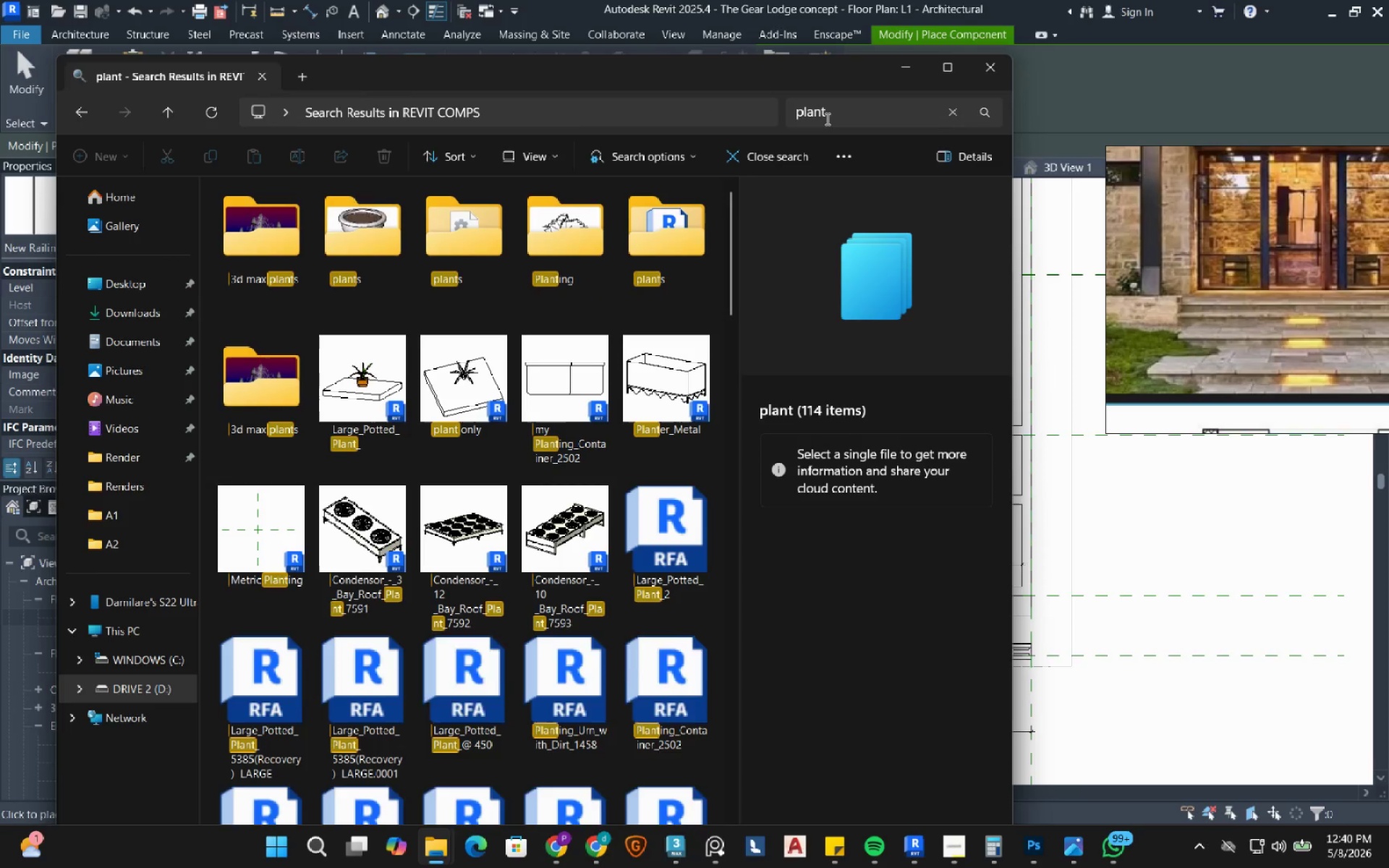 
left_click([477, 667])
 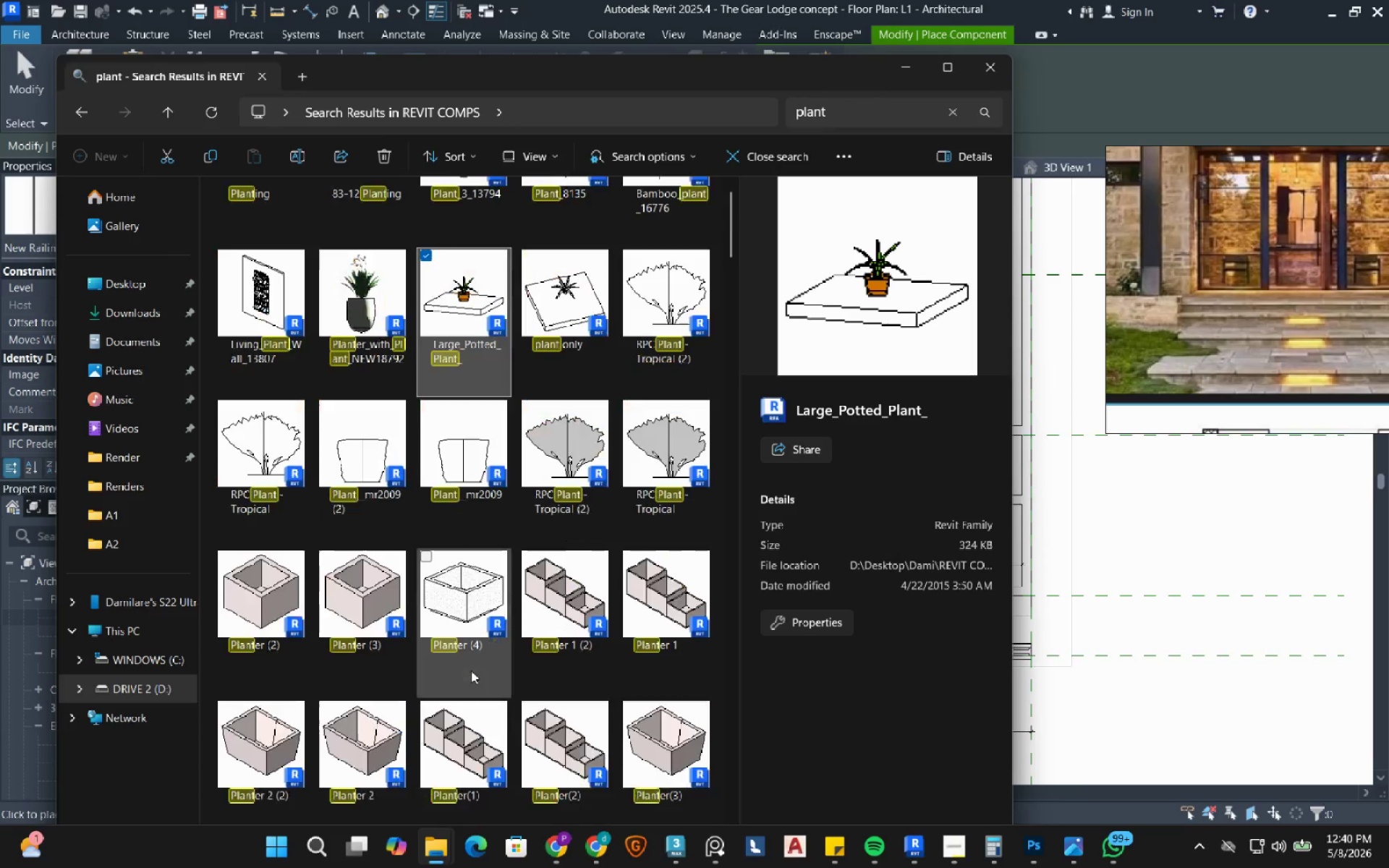 
scroll: coordinate [471, 671], scroll_direction: down, amount: 1.0
 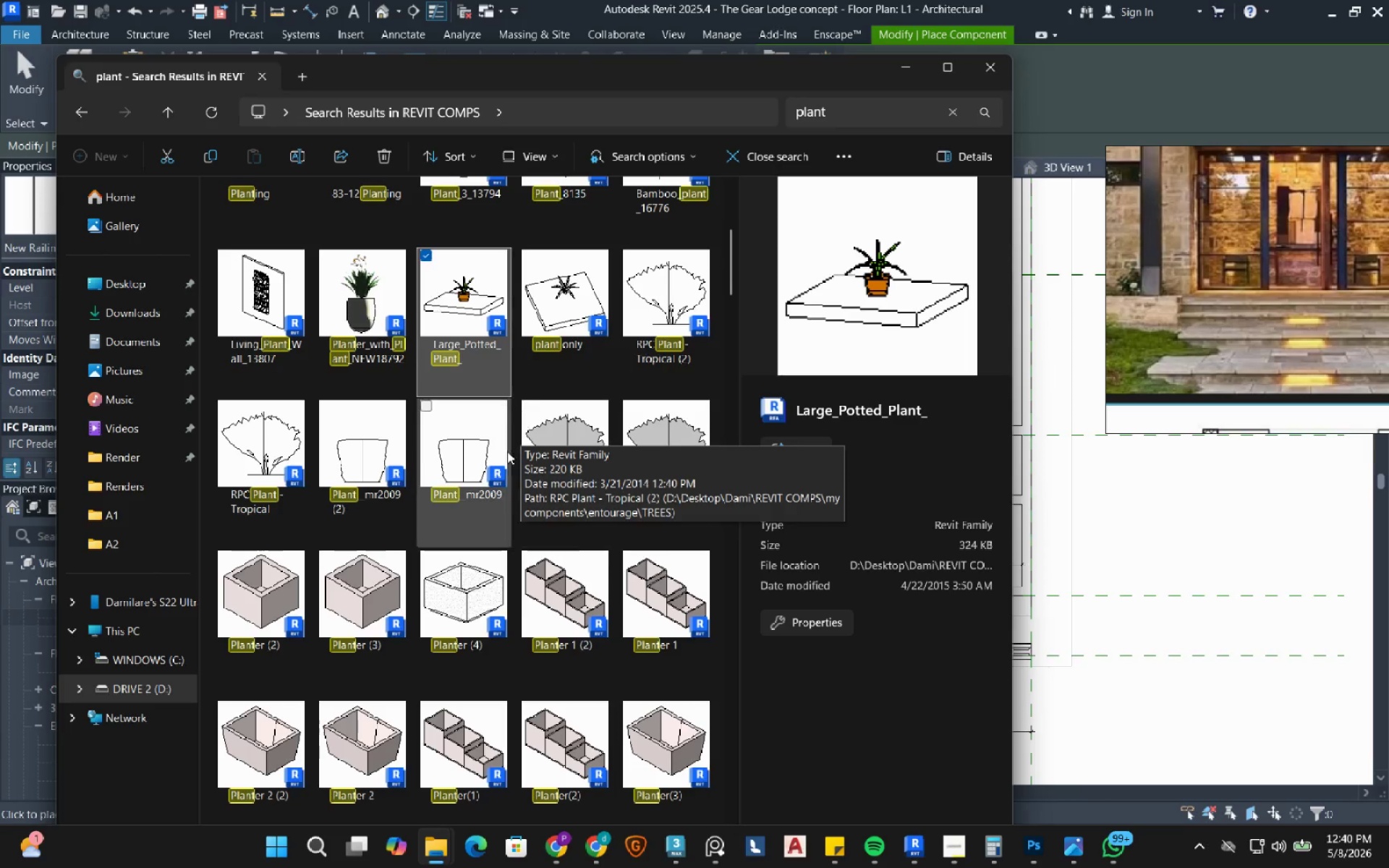 
scroll: coordinate [507, 451], scroll_direction: up, amount: 1.0
 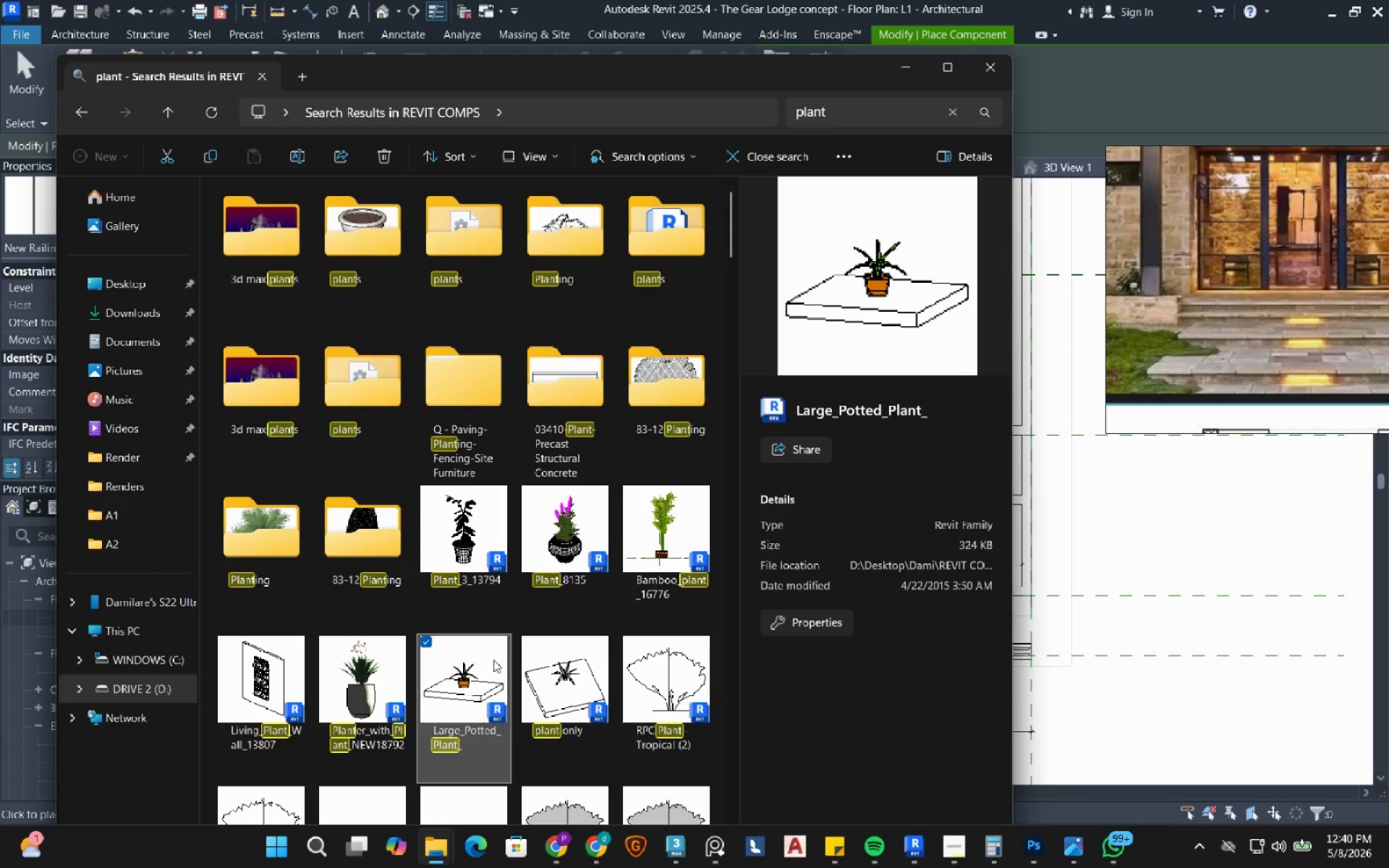 
left_click_drag(start_coordinate=[470, 673], to_coordinate=[1121, 619])
 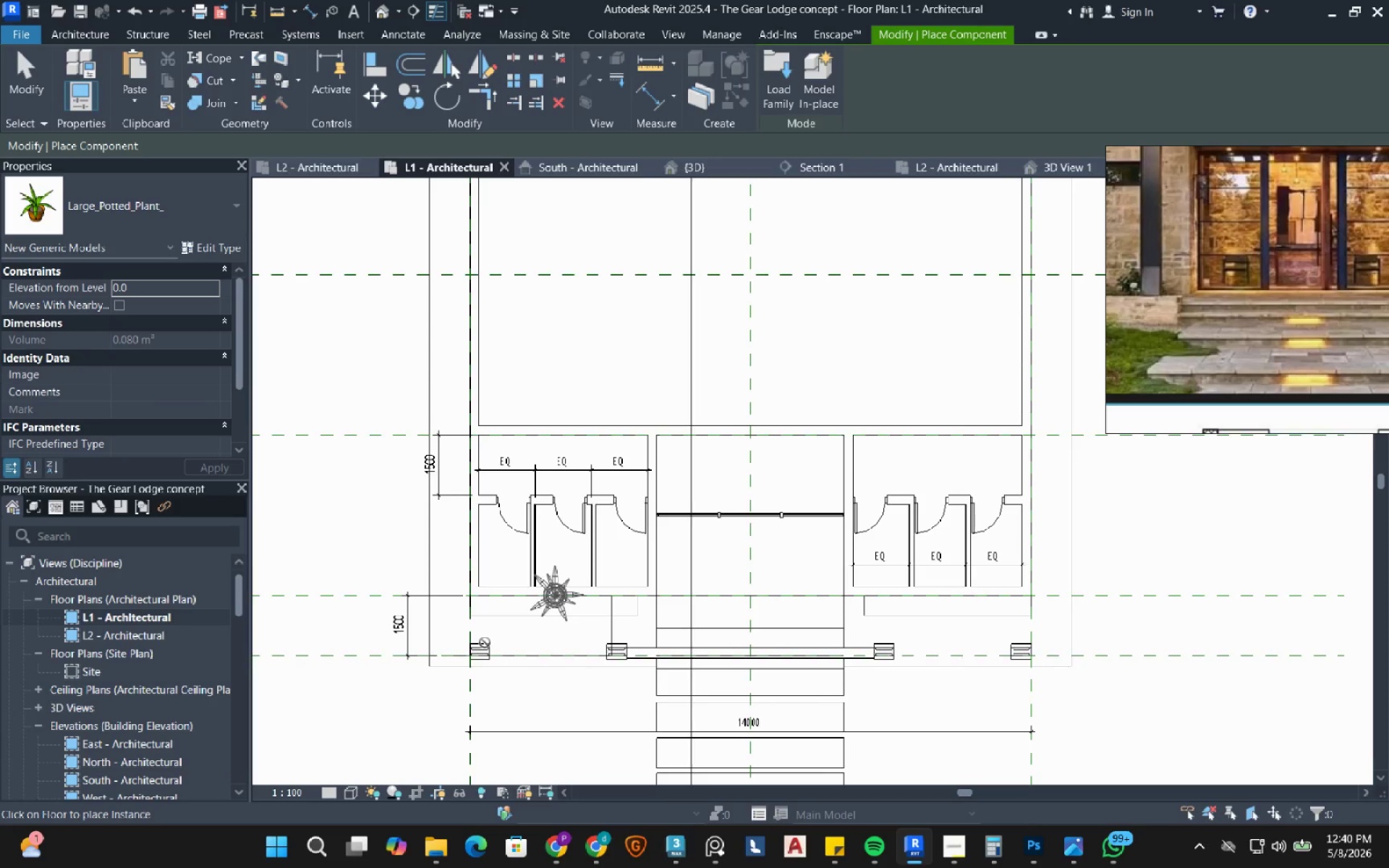 
wait(6.73)
 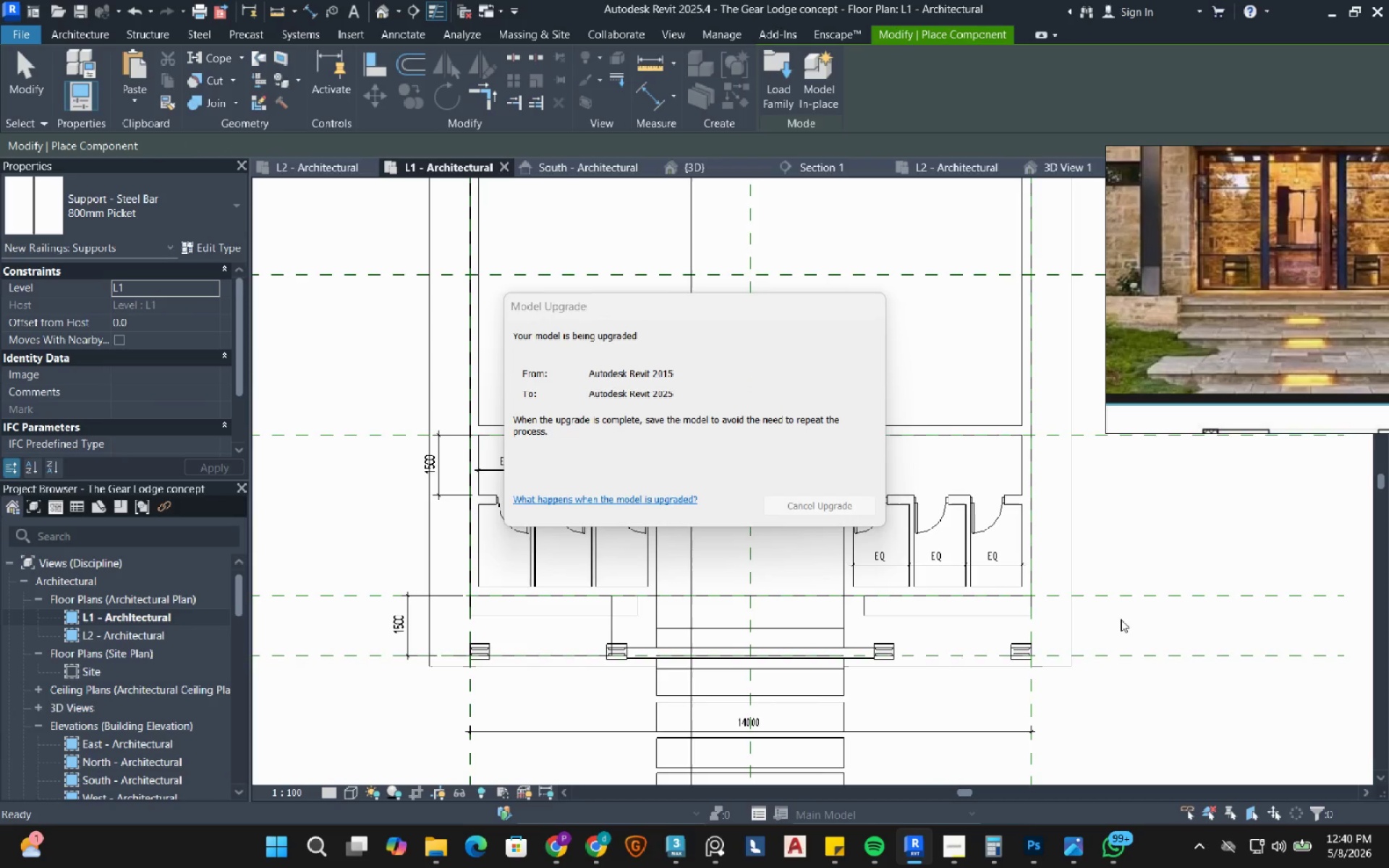 
middle_click([850, 645])
 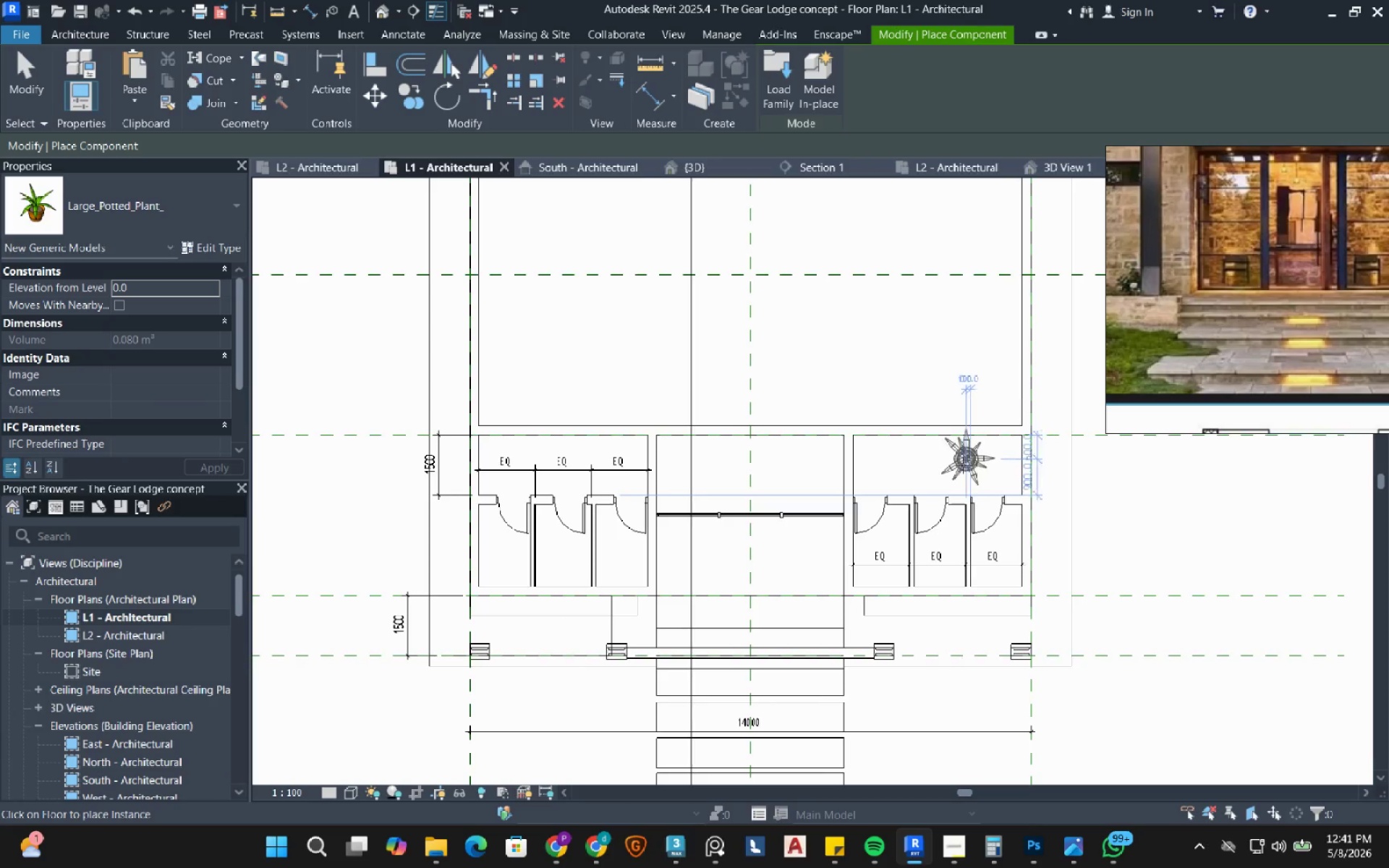 
key(Escape)
 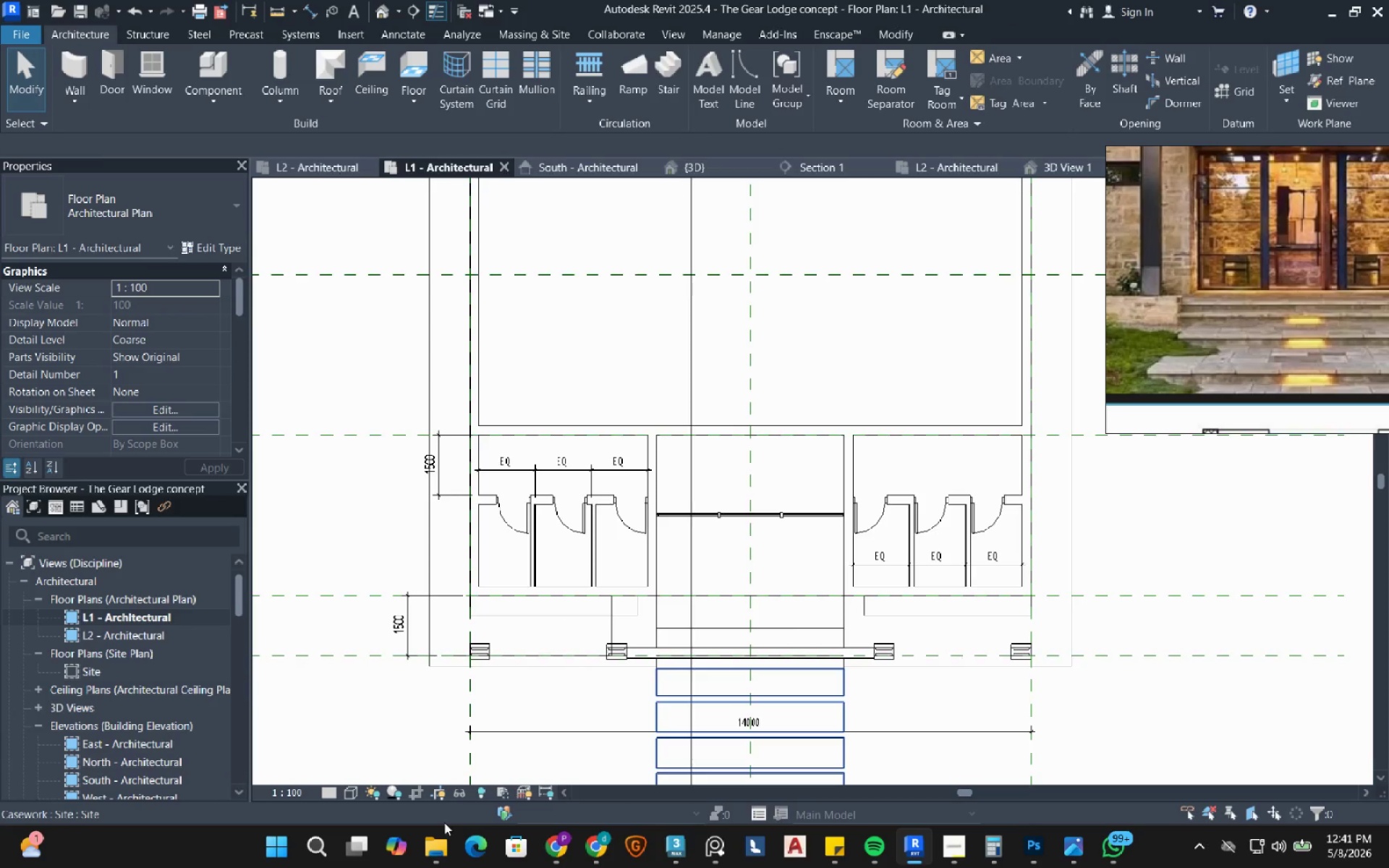 
left_click([425, 854])
 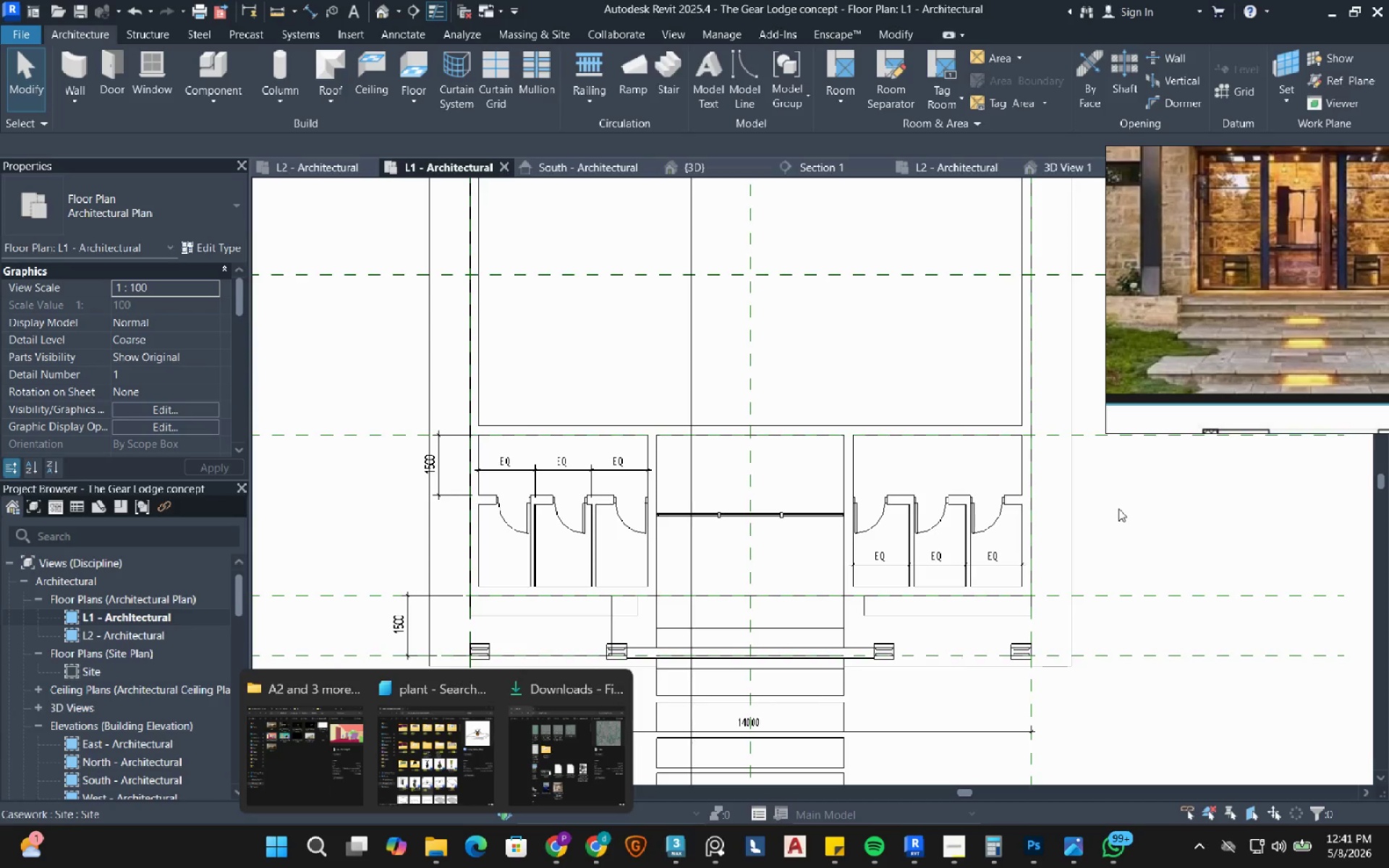 
left_click([1118, 509])
 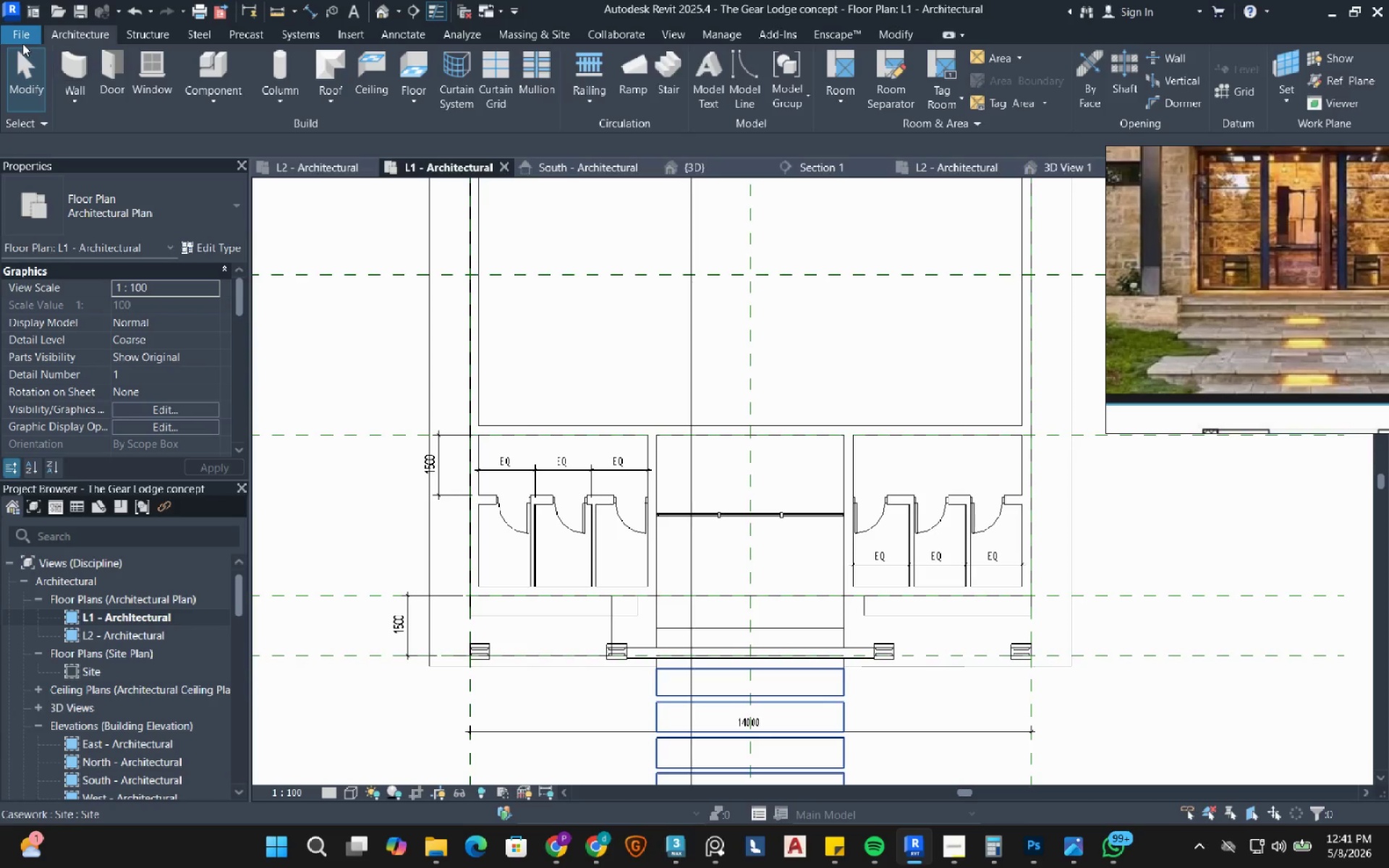 
left_click([20, 35])
 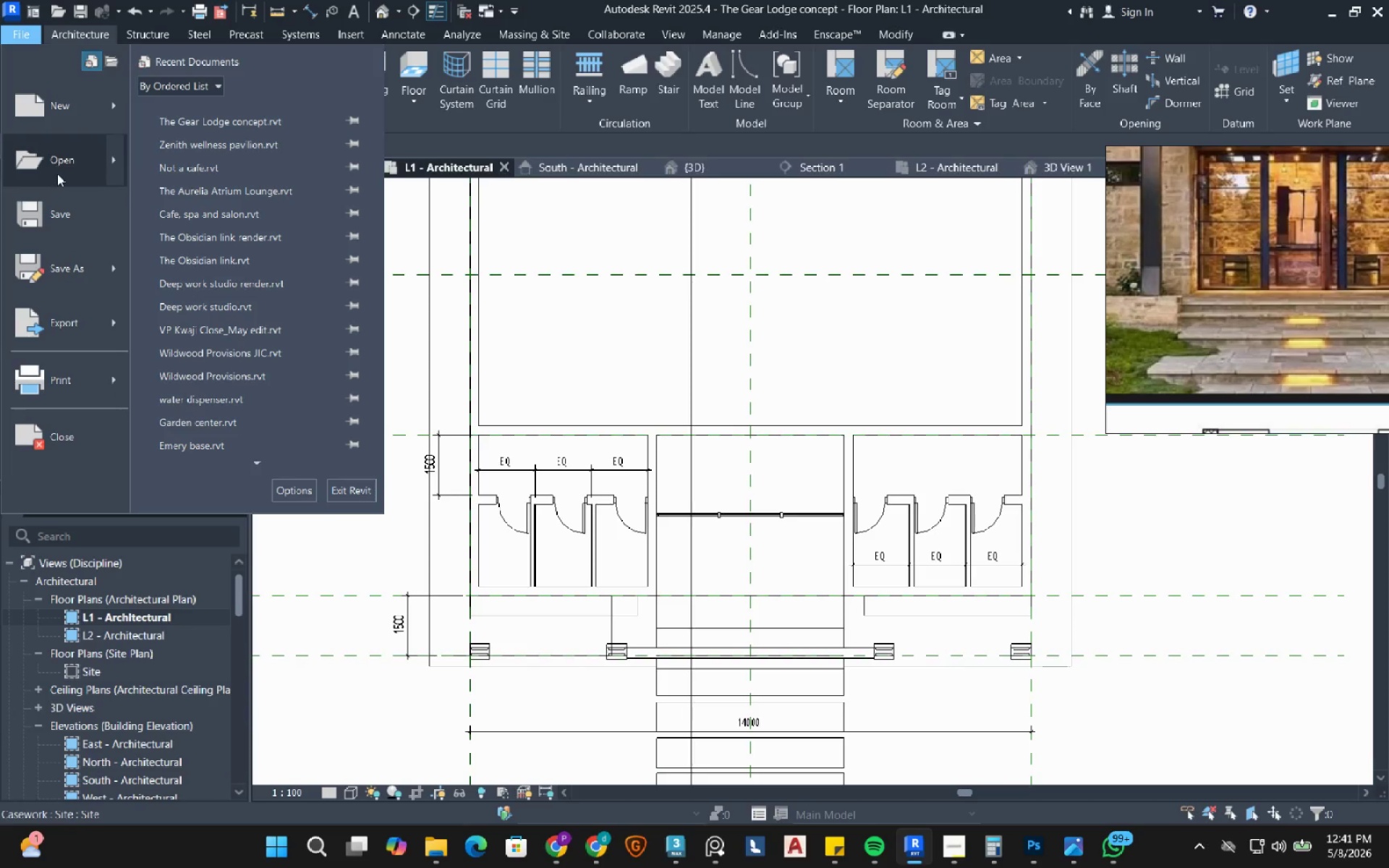 
left_click([57, 174])
 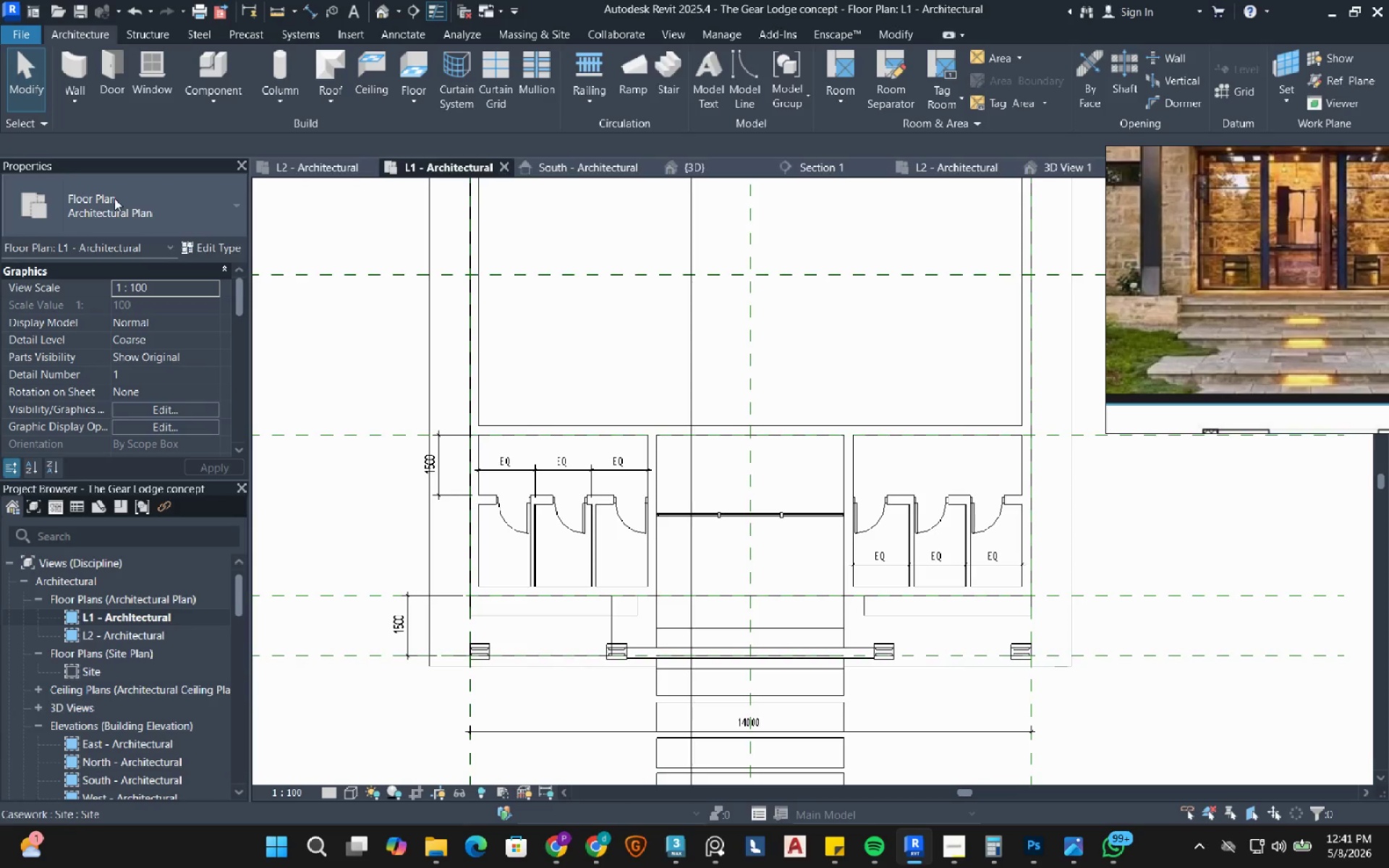 
mouse_move([182, 220])
 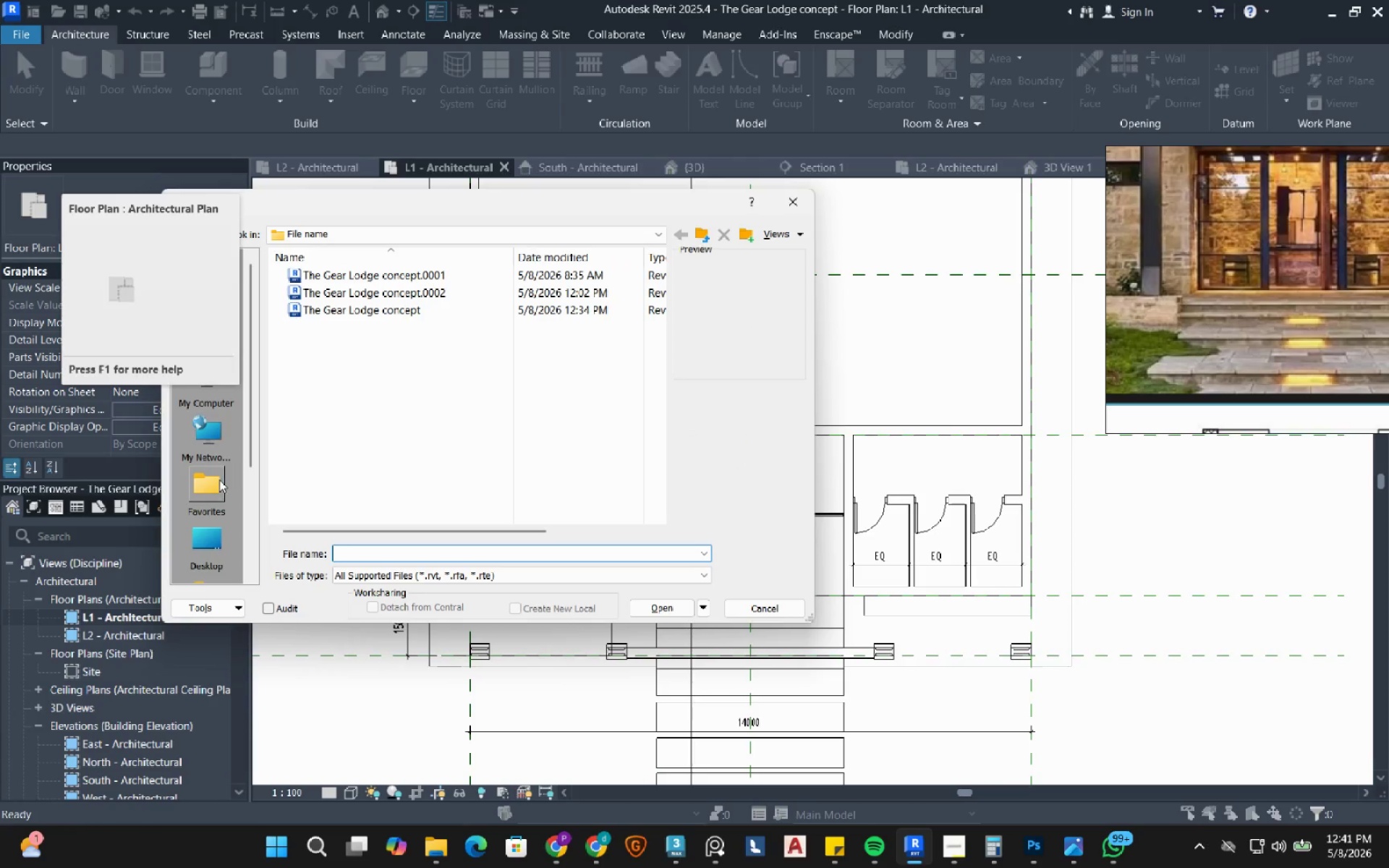 
left_click([210, 538])
 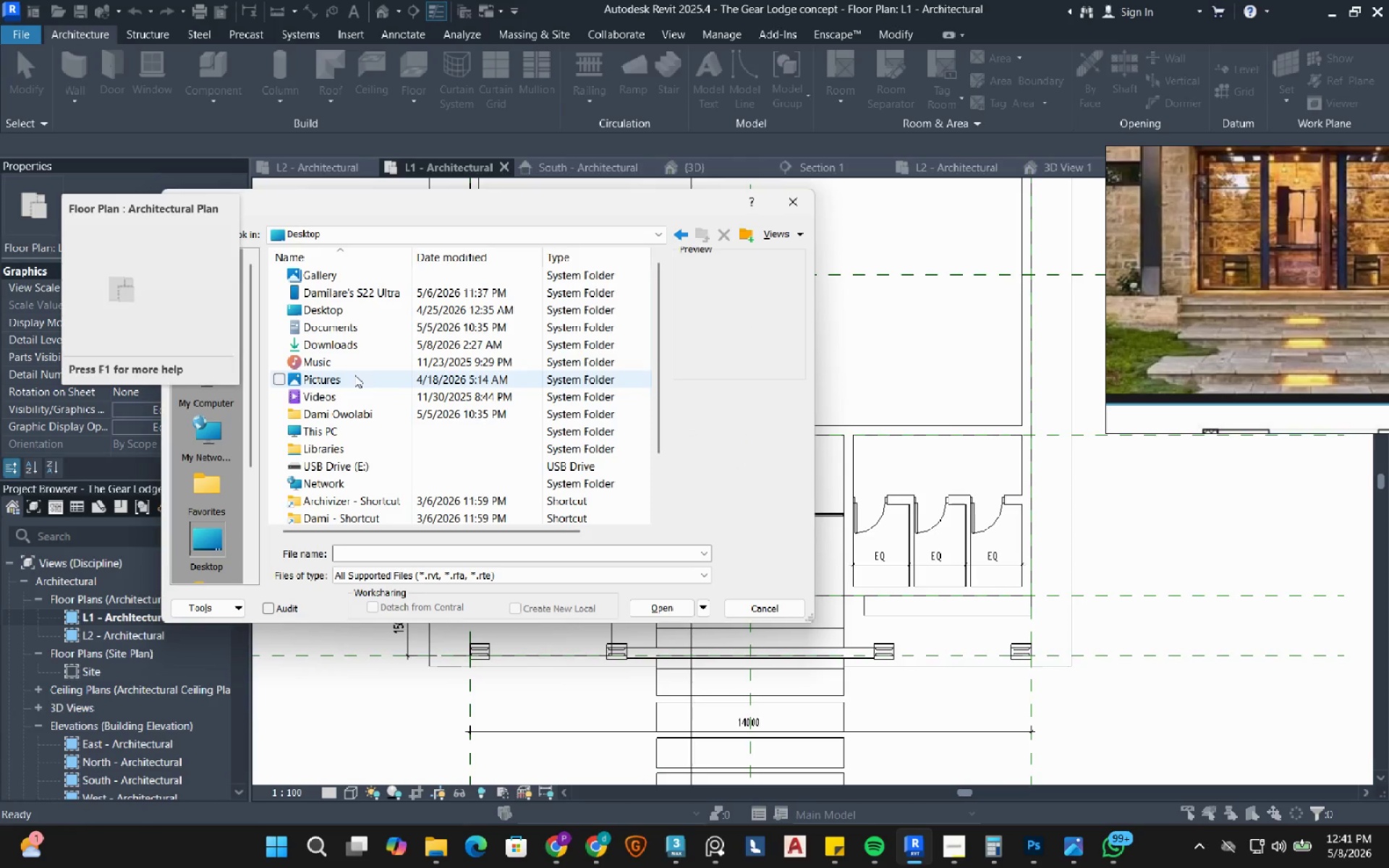 
scroll: coordinate [354, 380], scroll_direction: down, amount: 3.0
 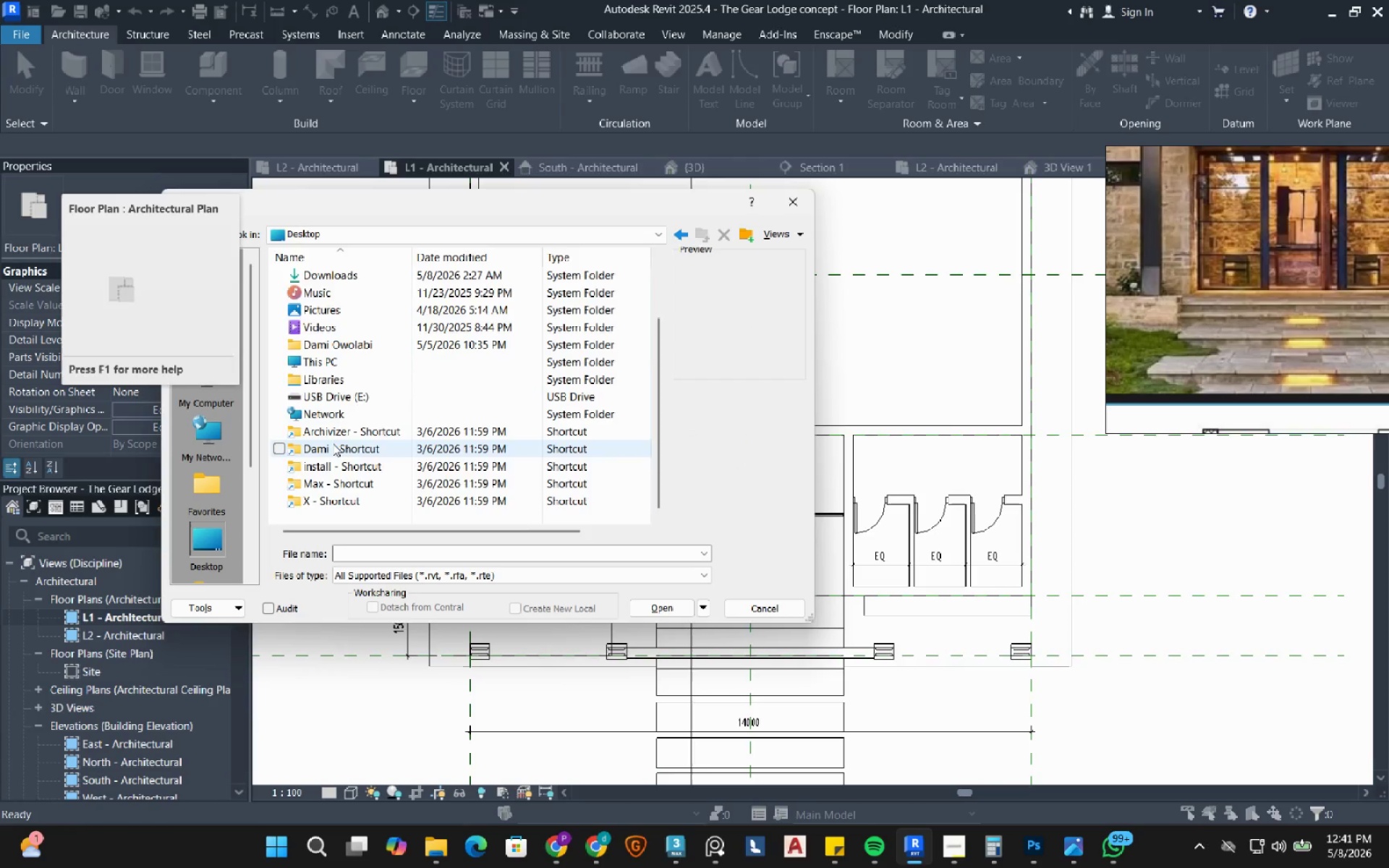 
scroll: coordinate [357, 401], scroll_direction: up, amount: 7.0
 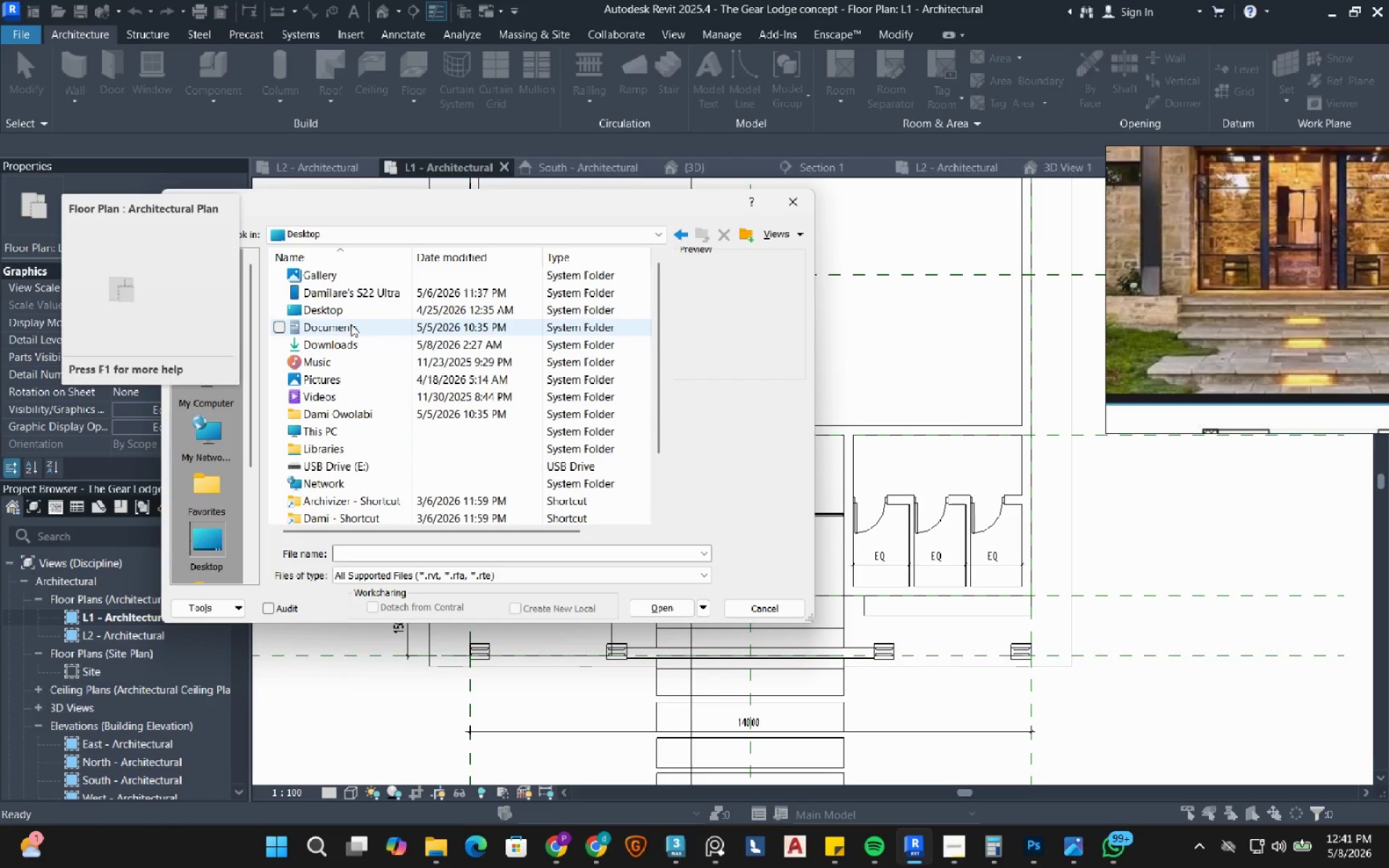 
mouse_move([351, 326])
 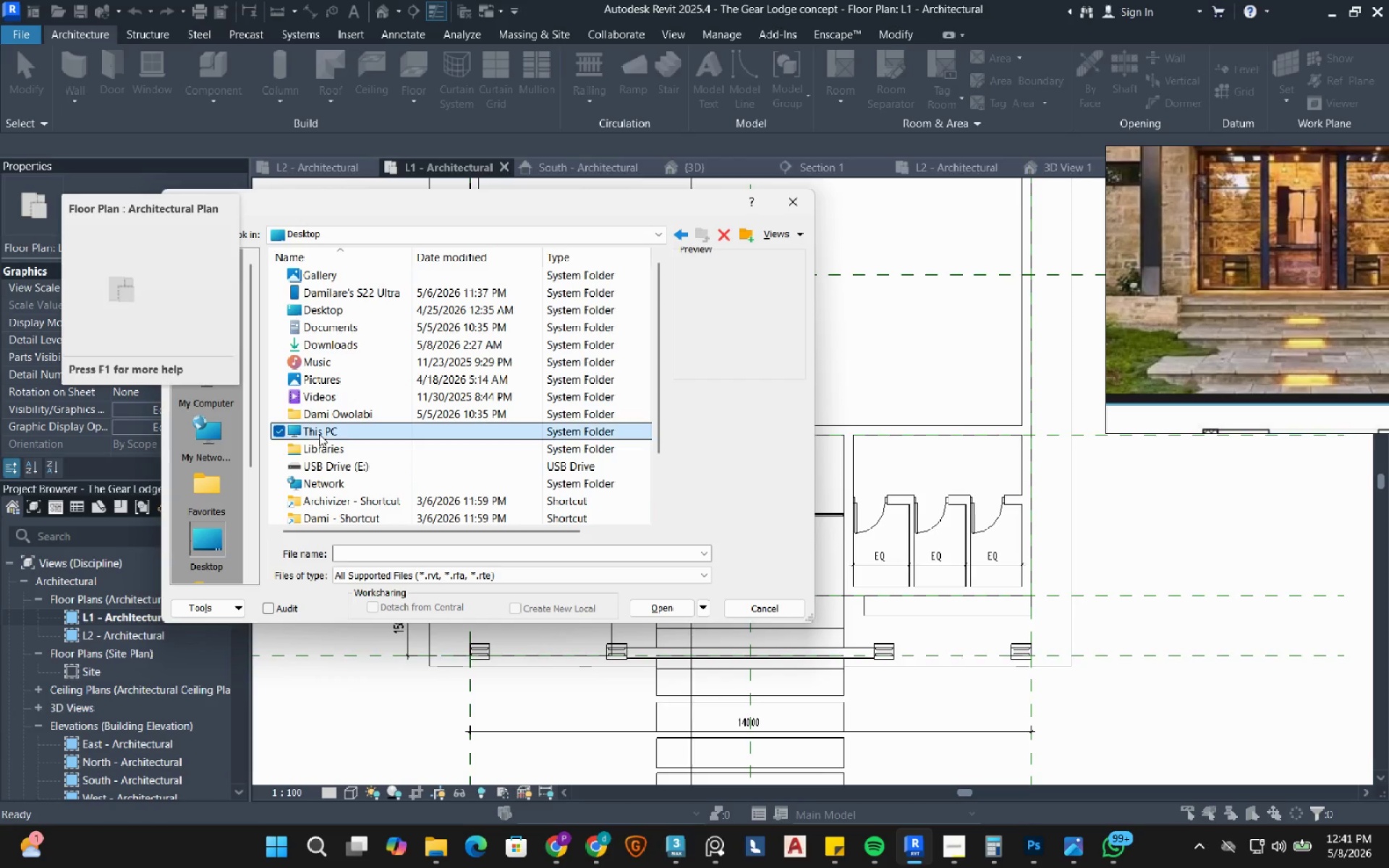 
double_click([319, 434])
 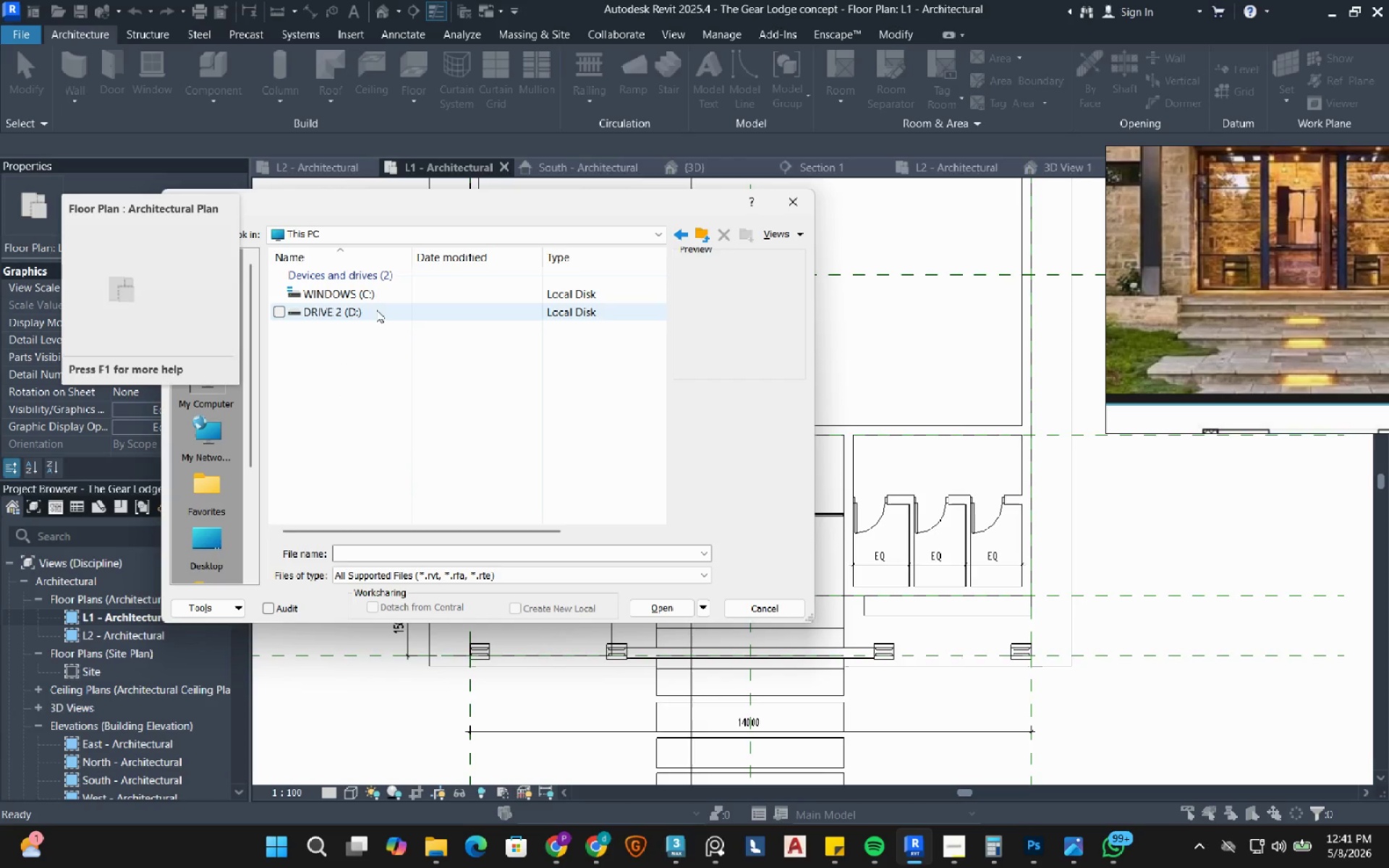 
left_click([387, 292])
 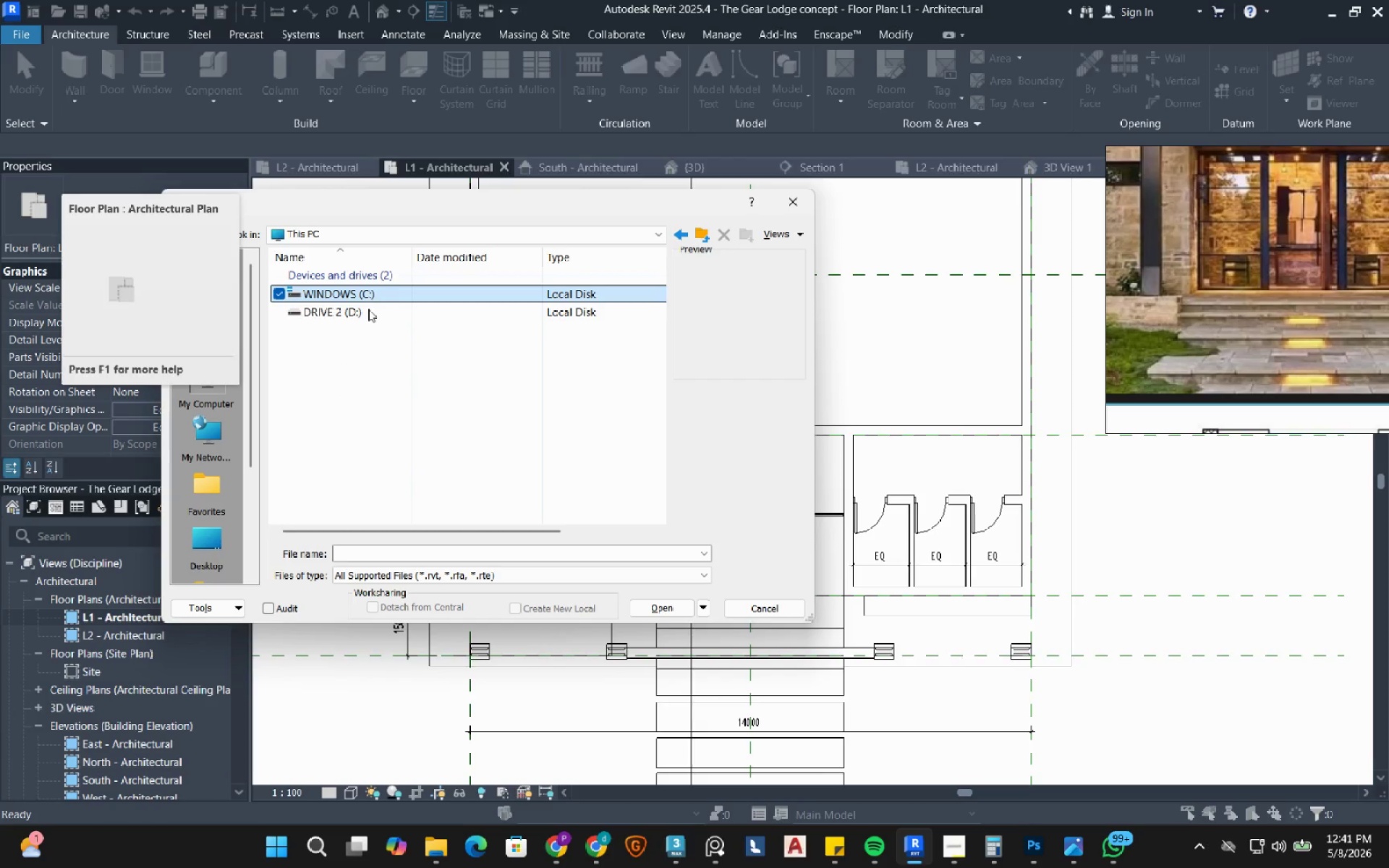 
left_click([368, 309])
 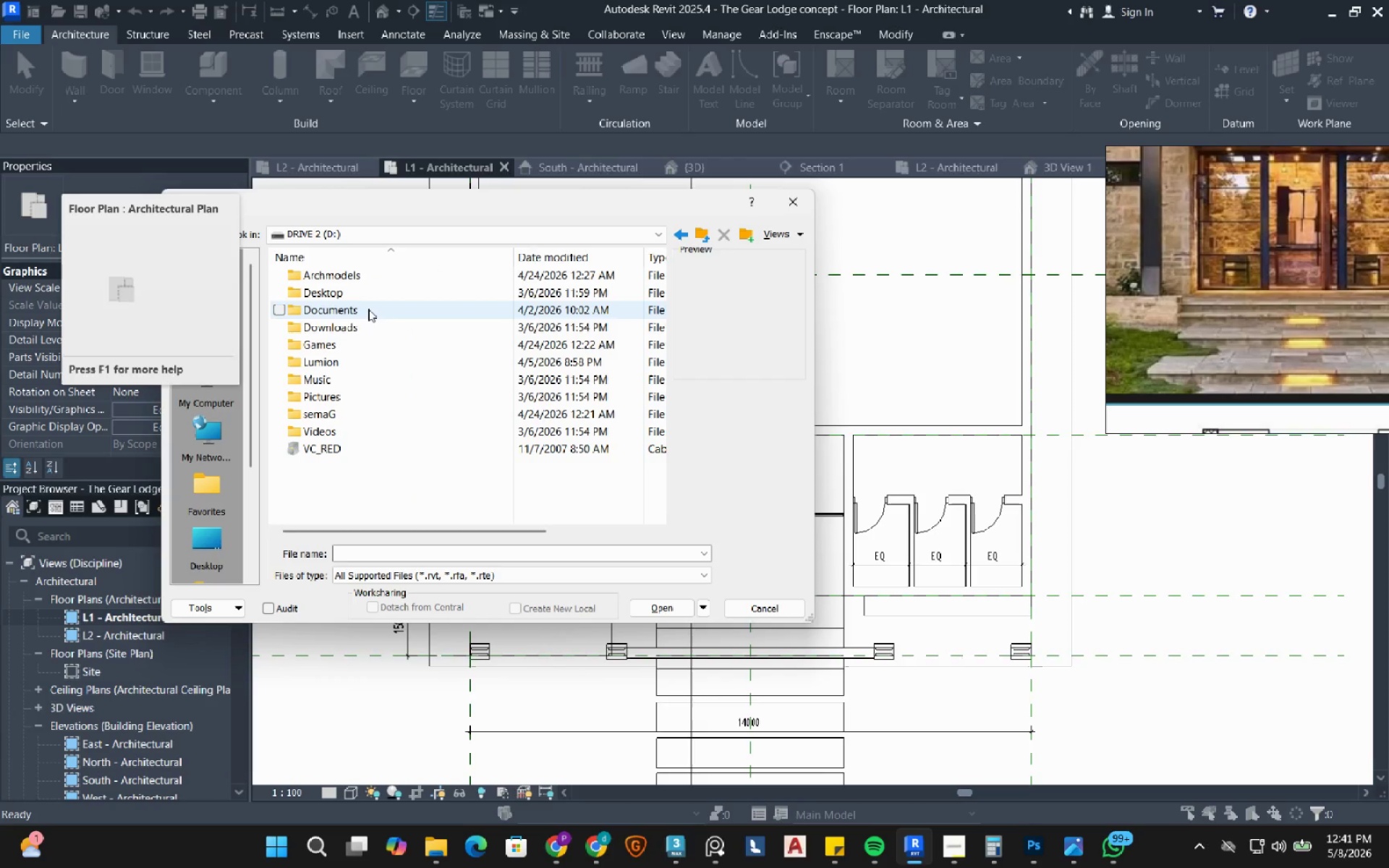 
double_click([368, 309])
 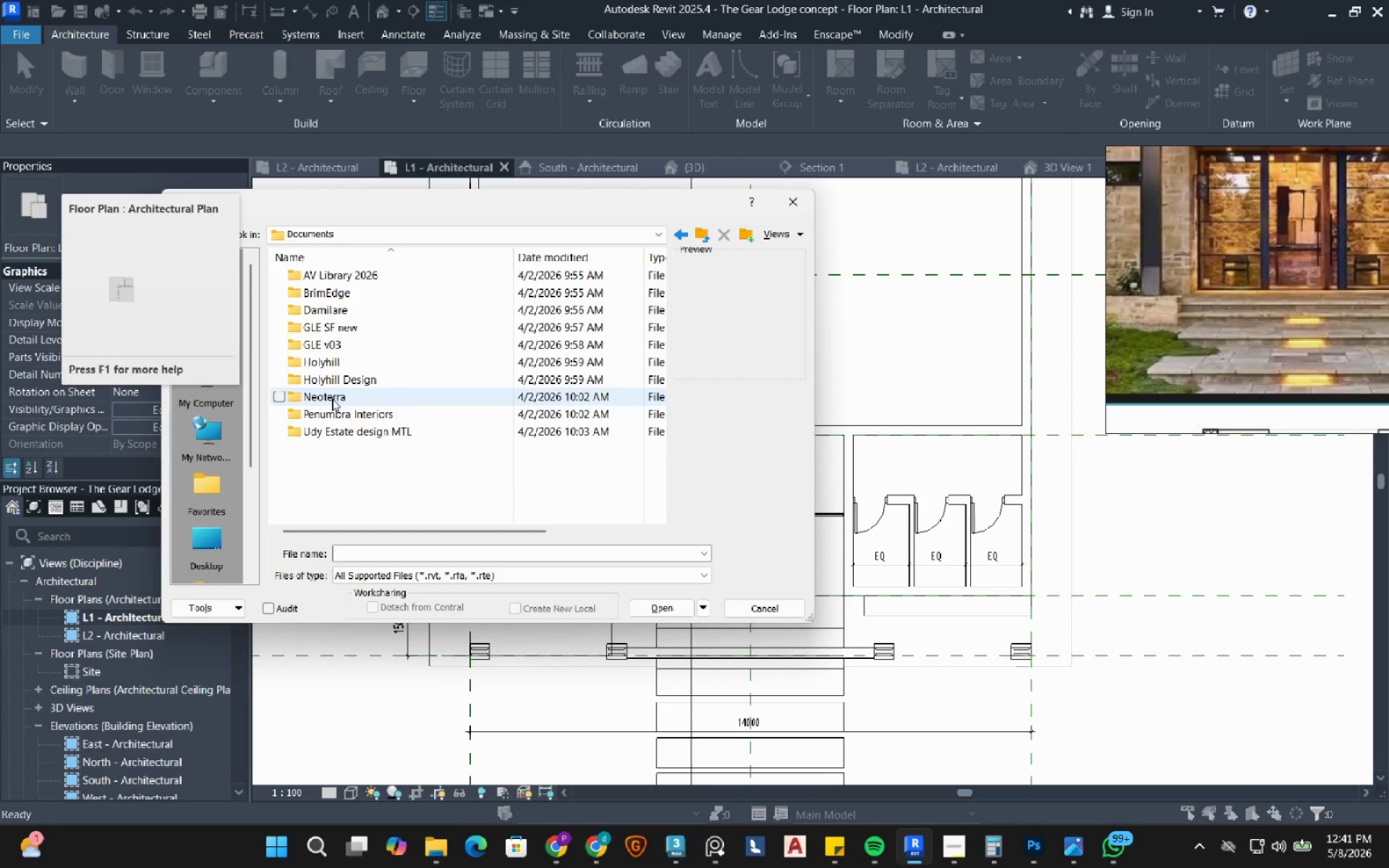 
double_click([332, 399])
 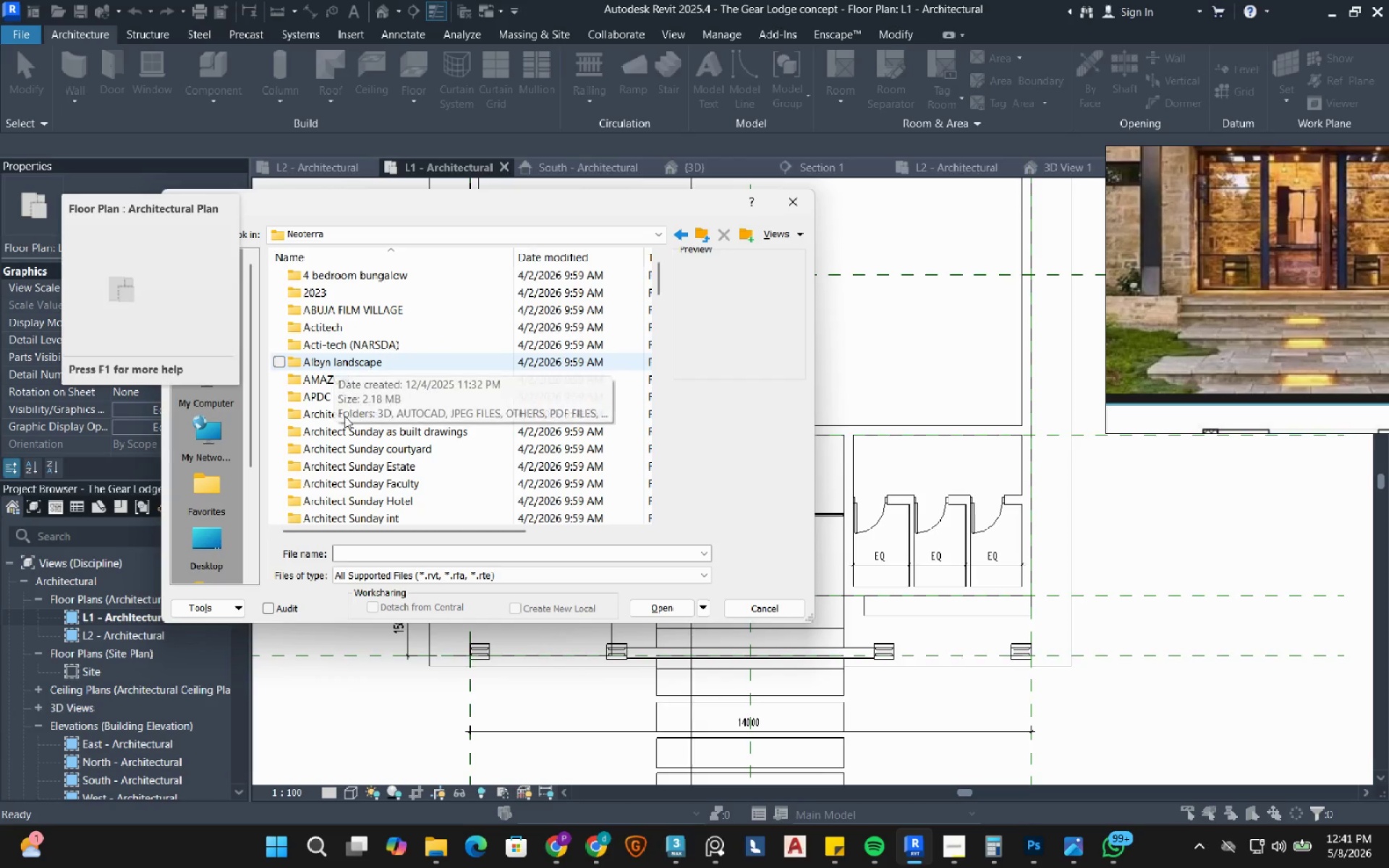 
scroll: coordinate [344, 440], scroll_direction: down, amount: 9.0
 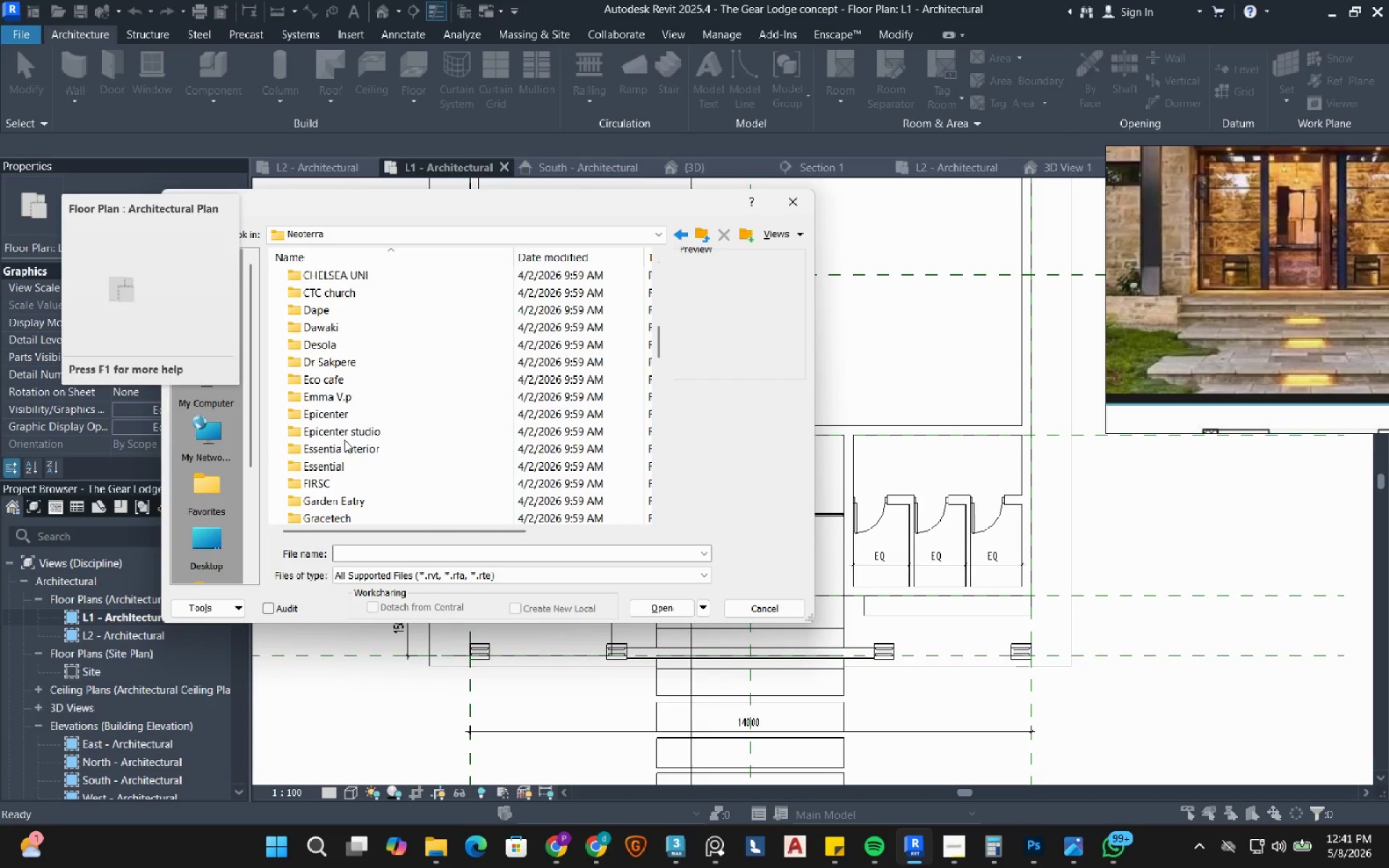 
left_click([344, 440])
 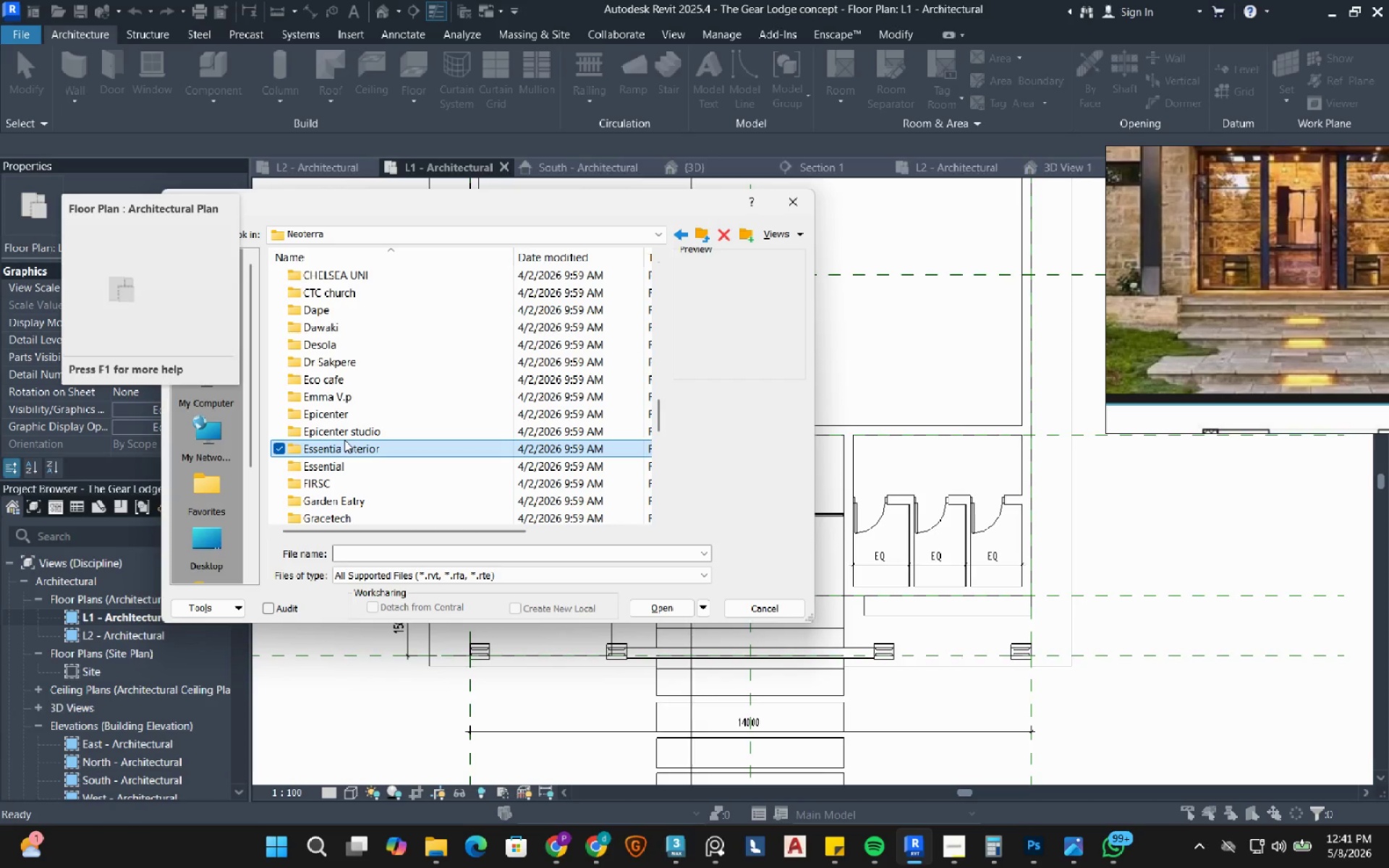 
key(M)
 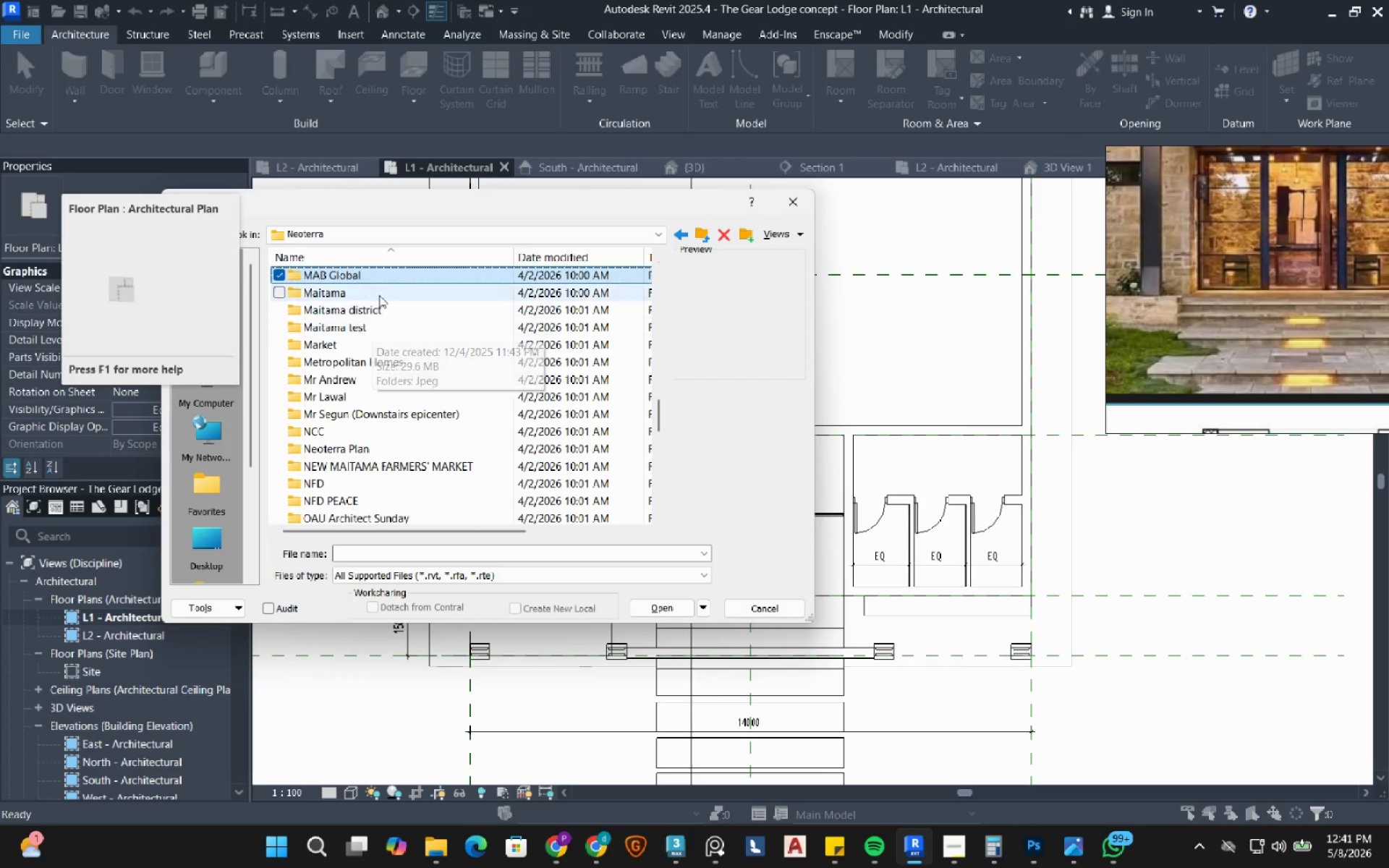 
left_click([381, 289])
 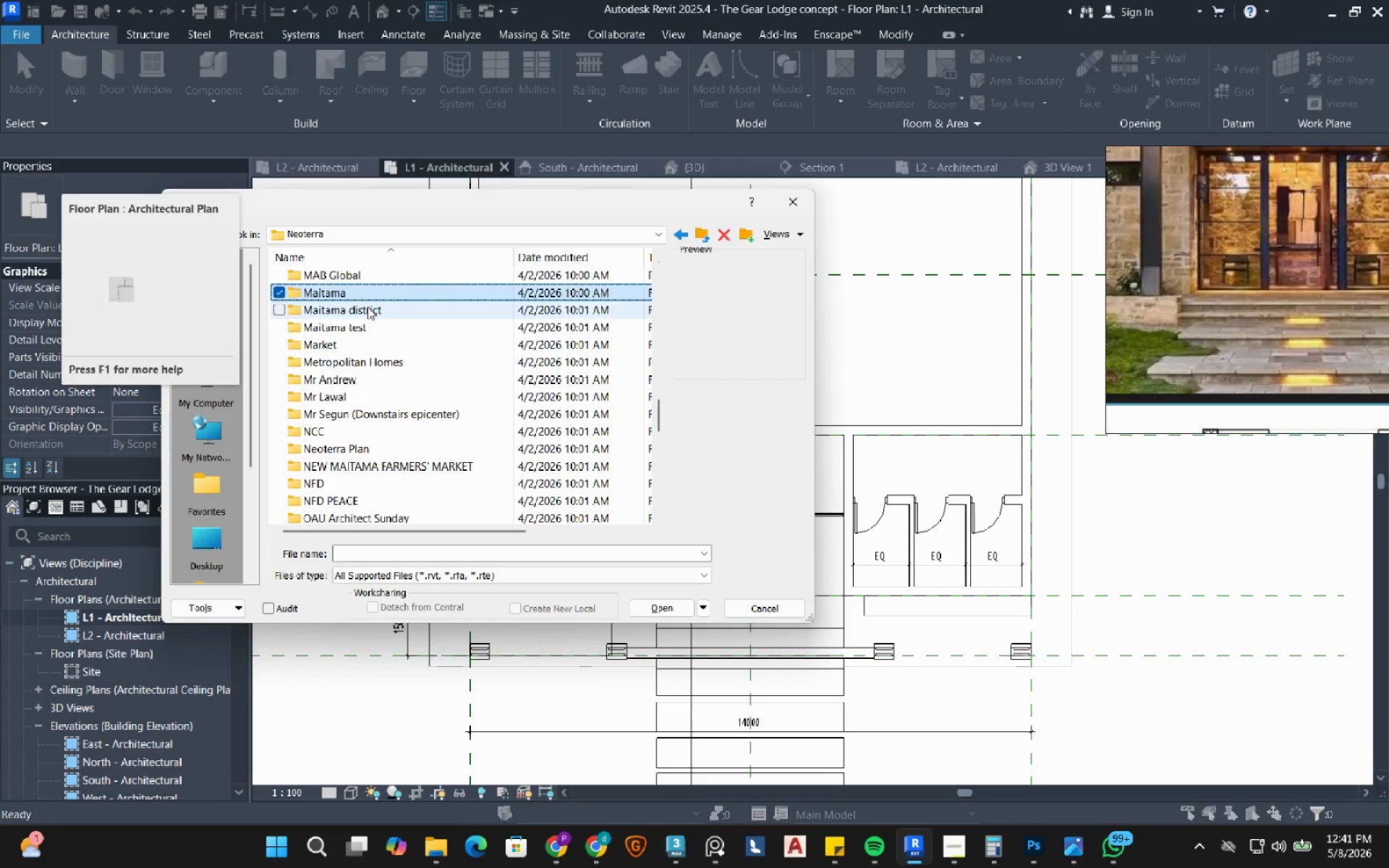 
double_click([368, 307])
 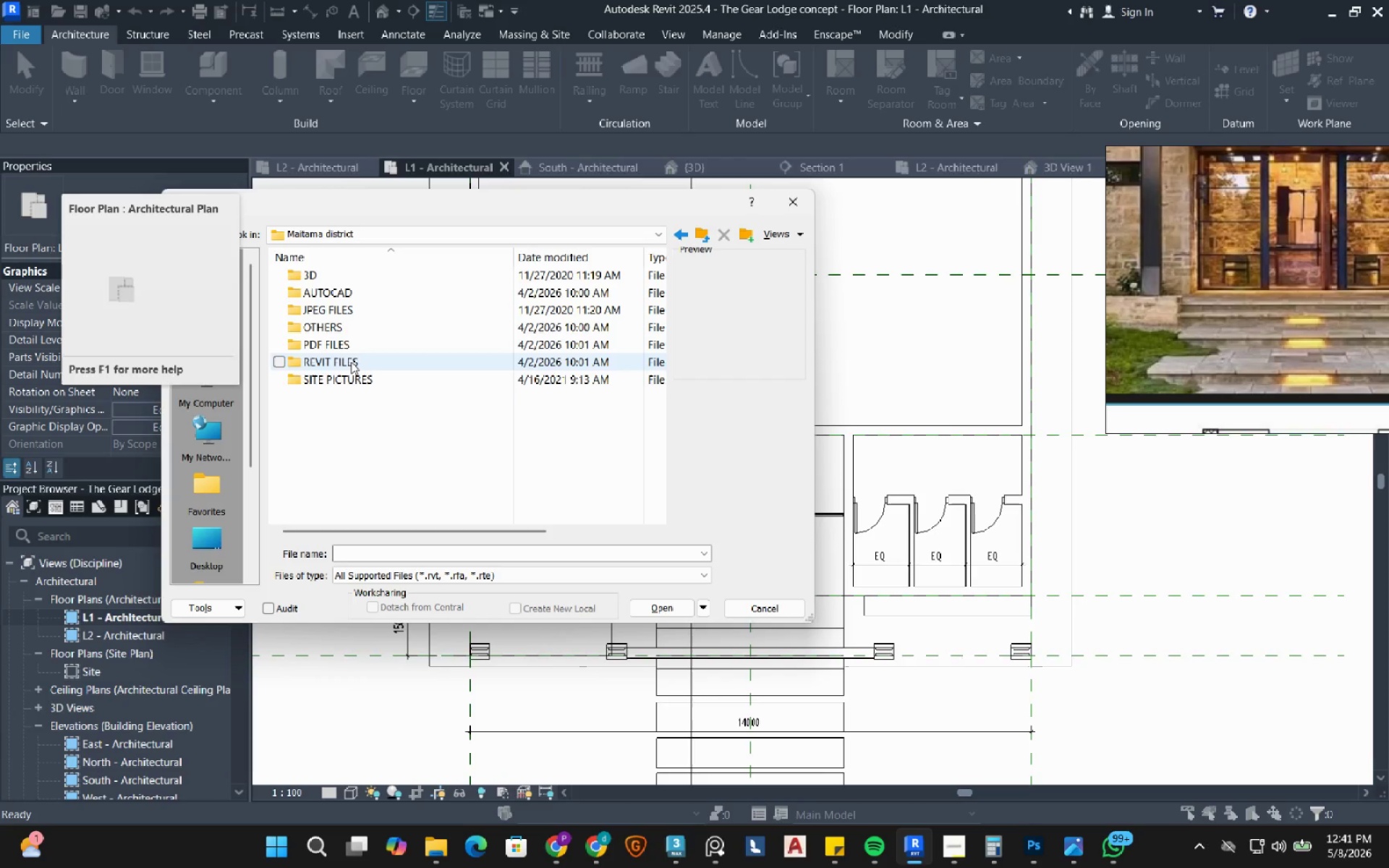 
double_click([351, 362])
 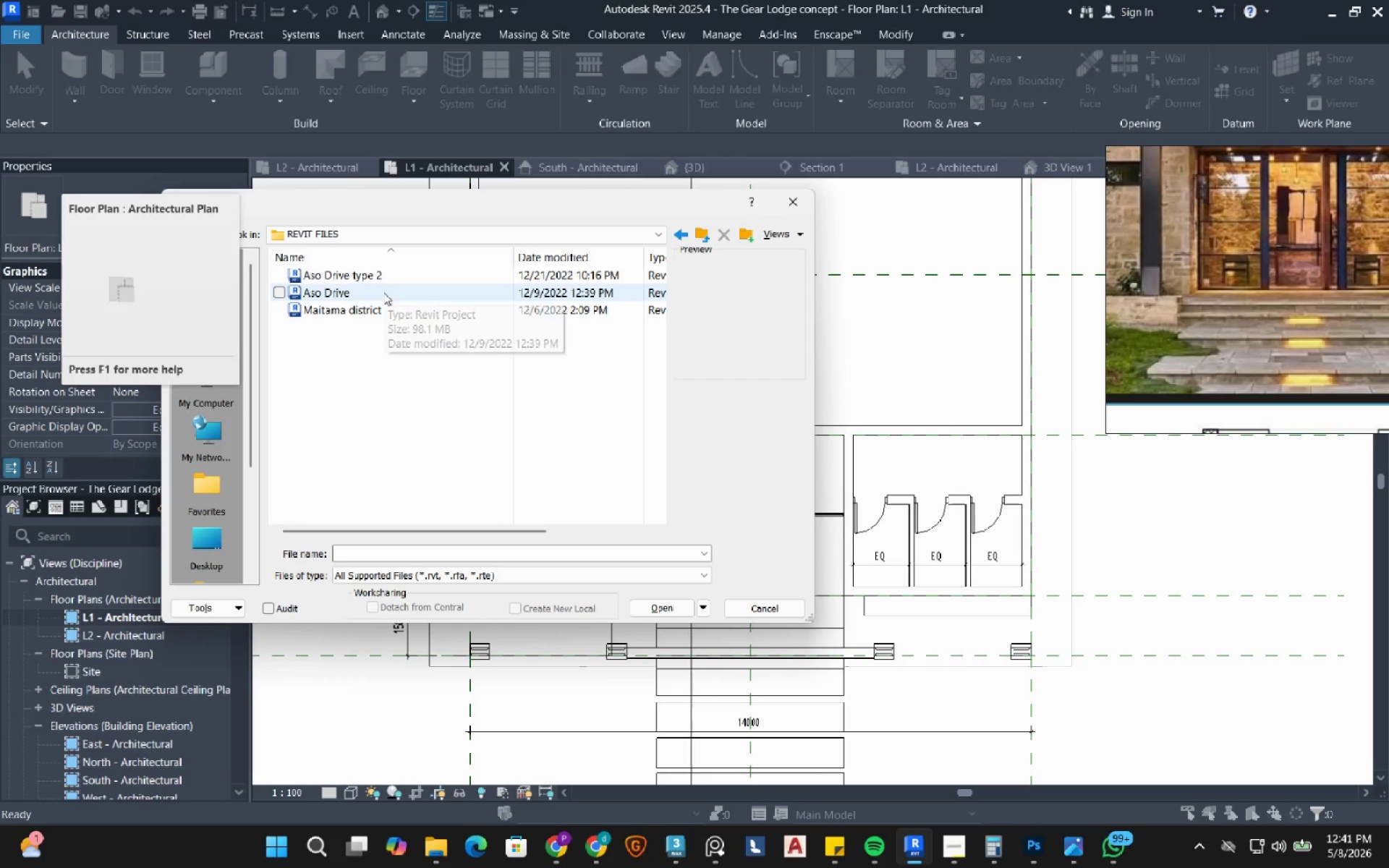 
left_click([394, 280])
 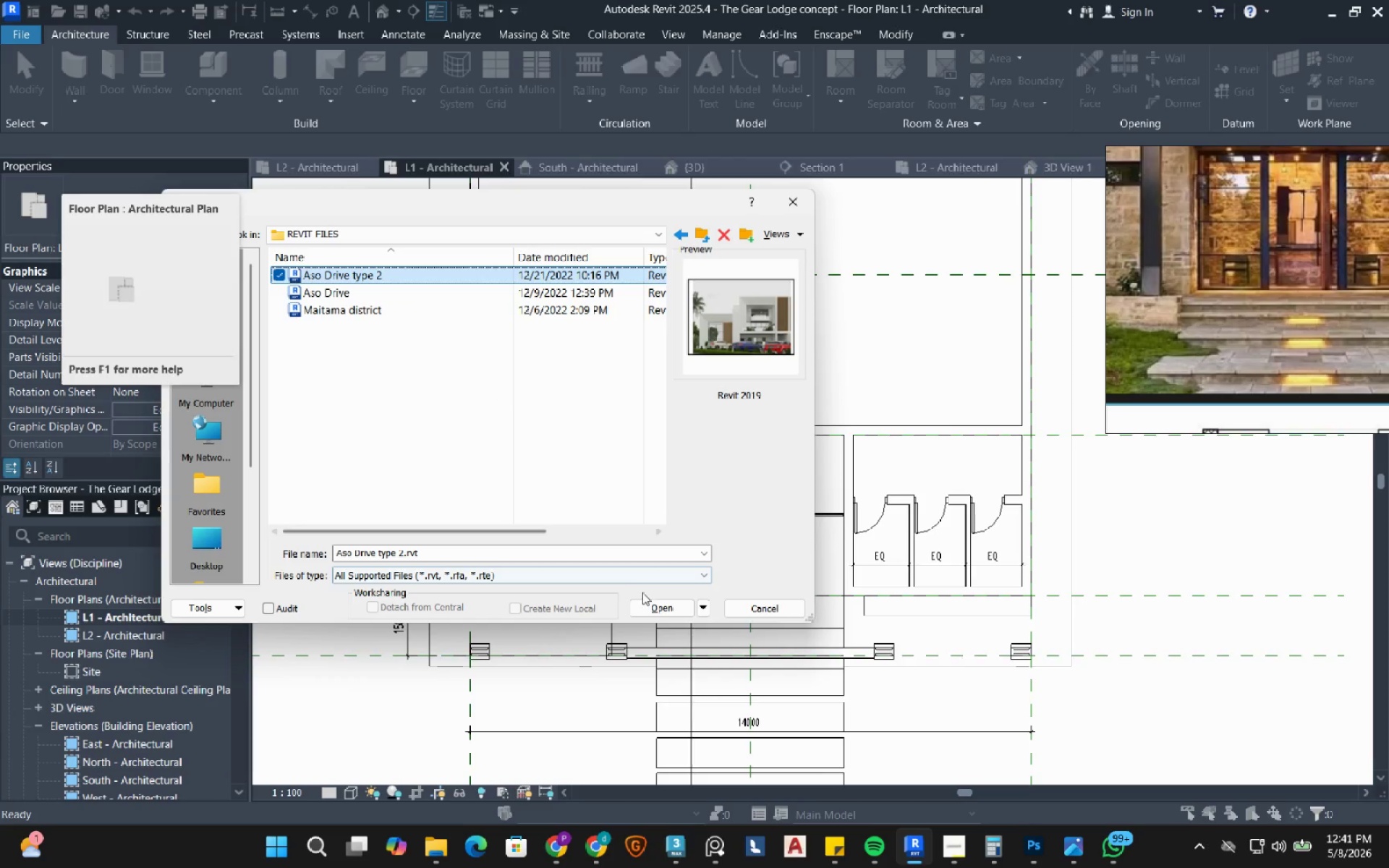 
left_click([651, 608])
 